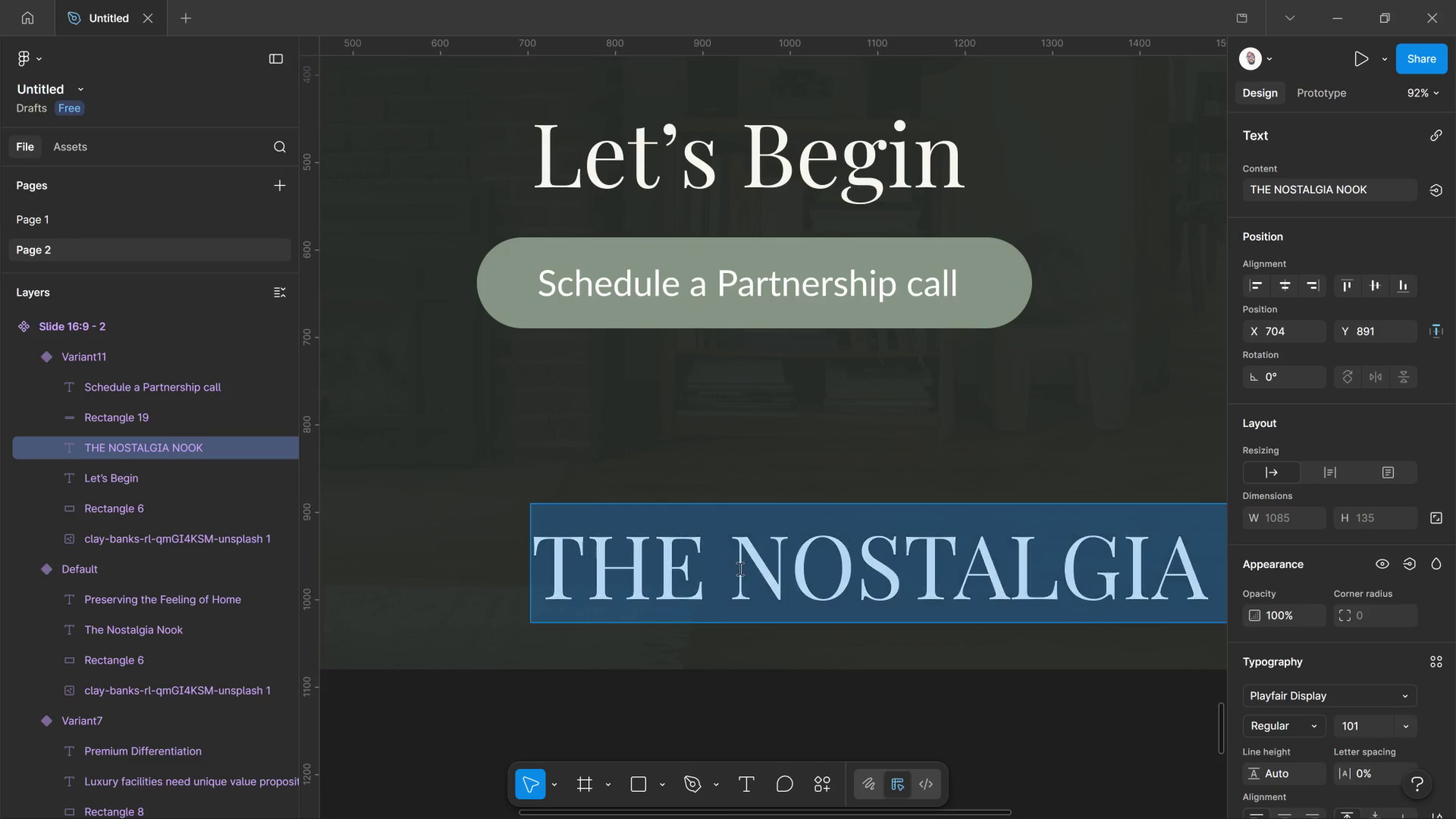 
key(Control+A)
 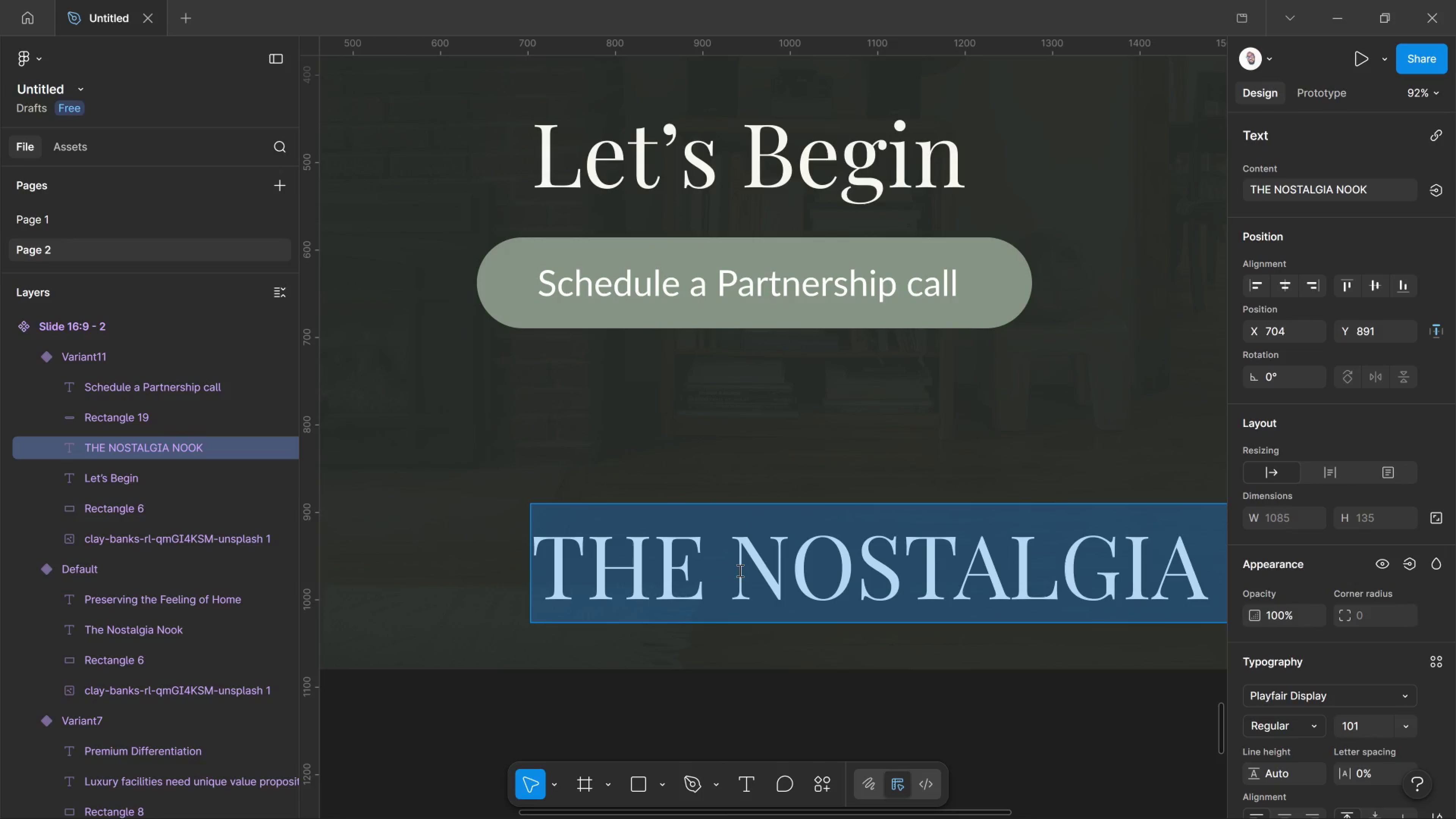 
hold_key(key=Comma, duration=1.51)
 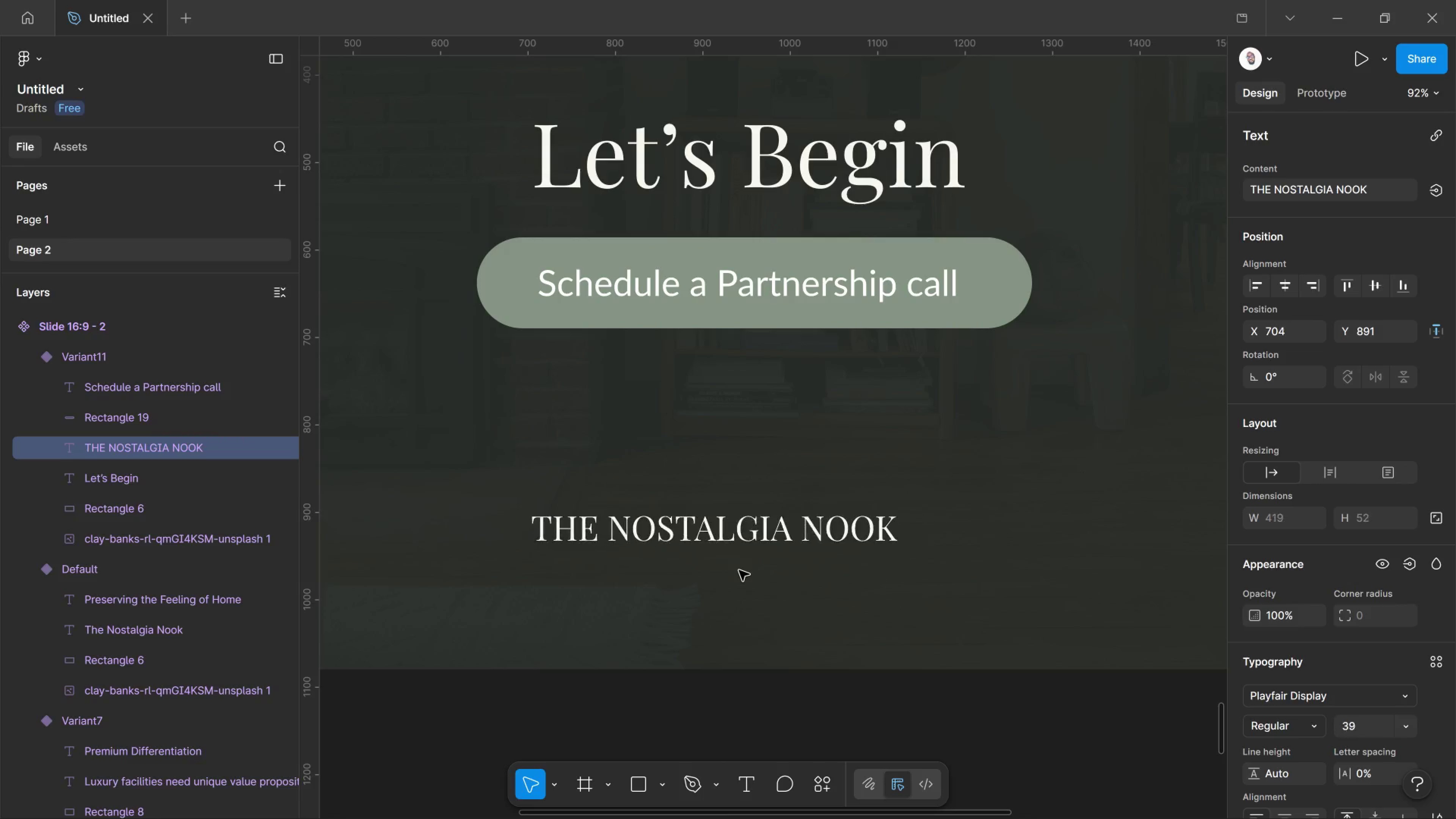 
hold_key(key=Comma, duration=0.82)
 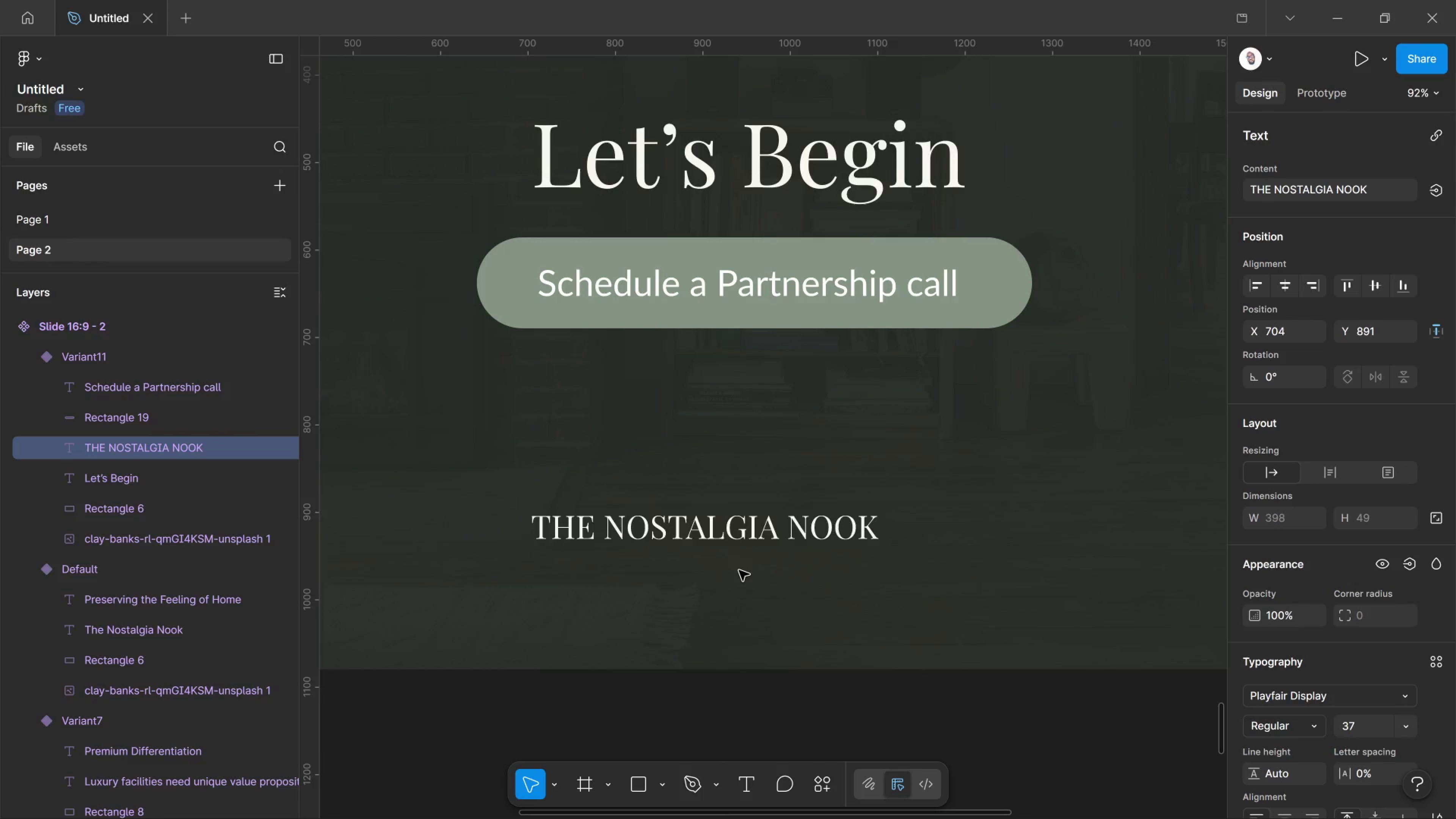 
key(Control+Shift+Comma)
 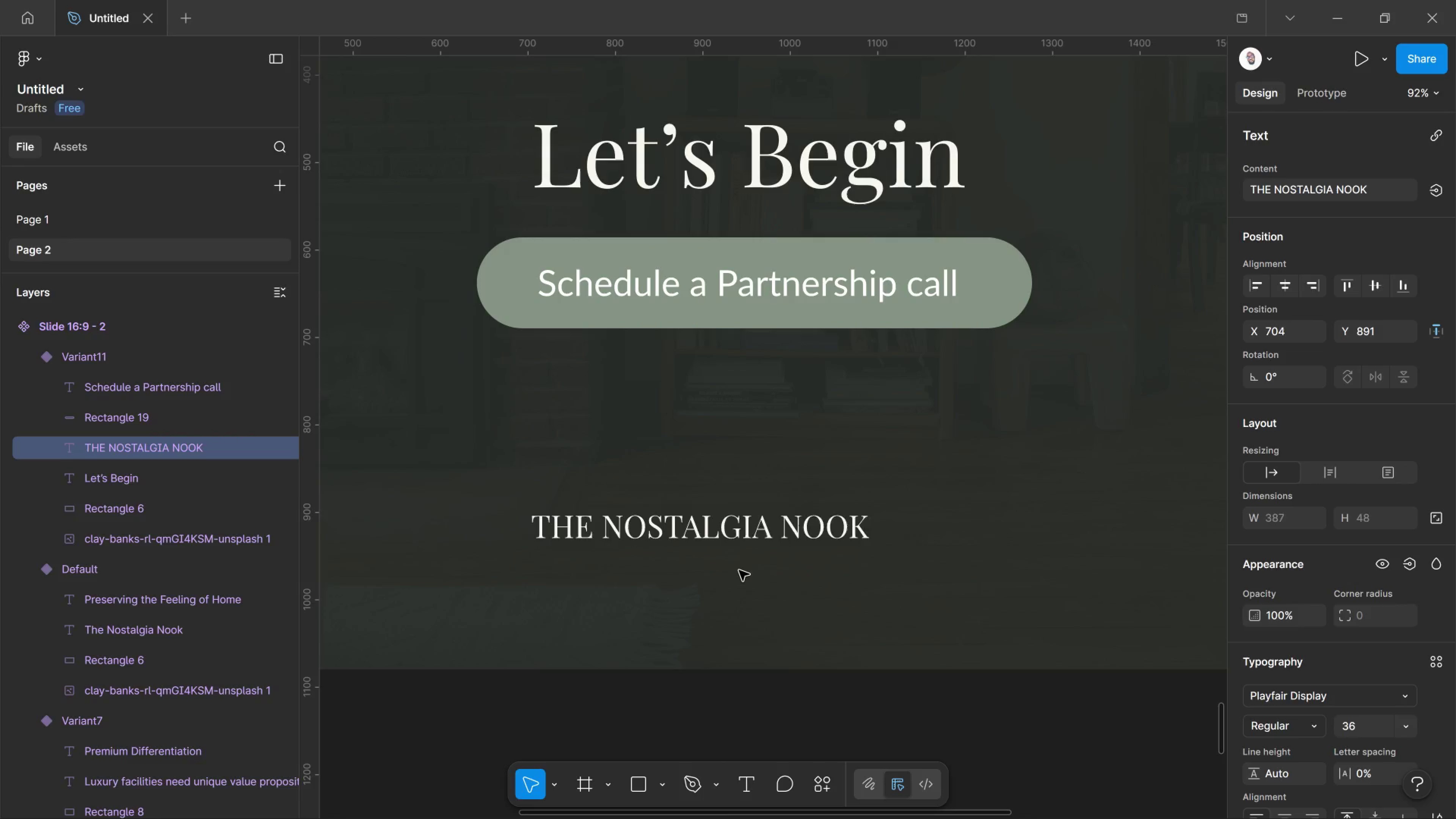 
key(Control+Shift+Comma)
 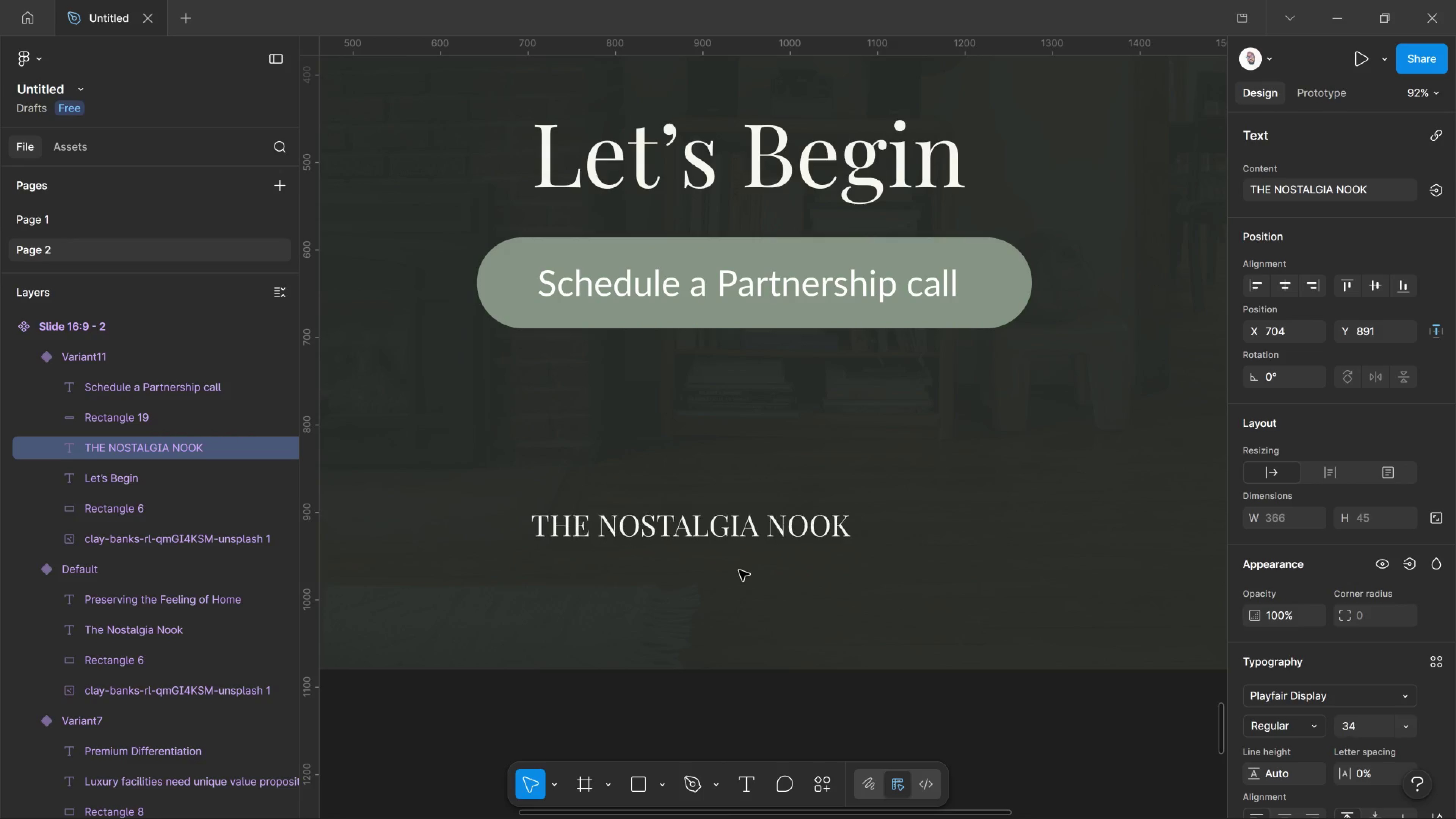 
key(Control+Shift+Comma)
 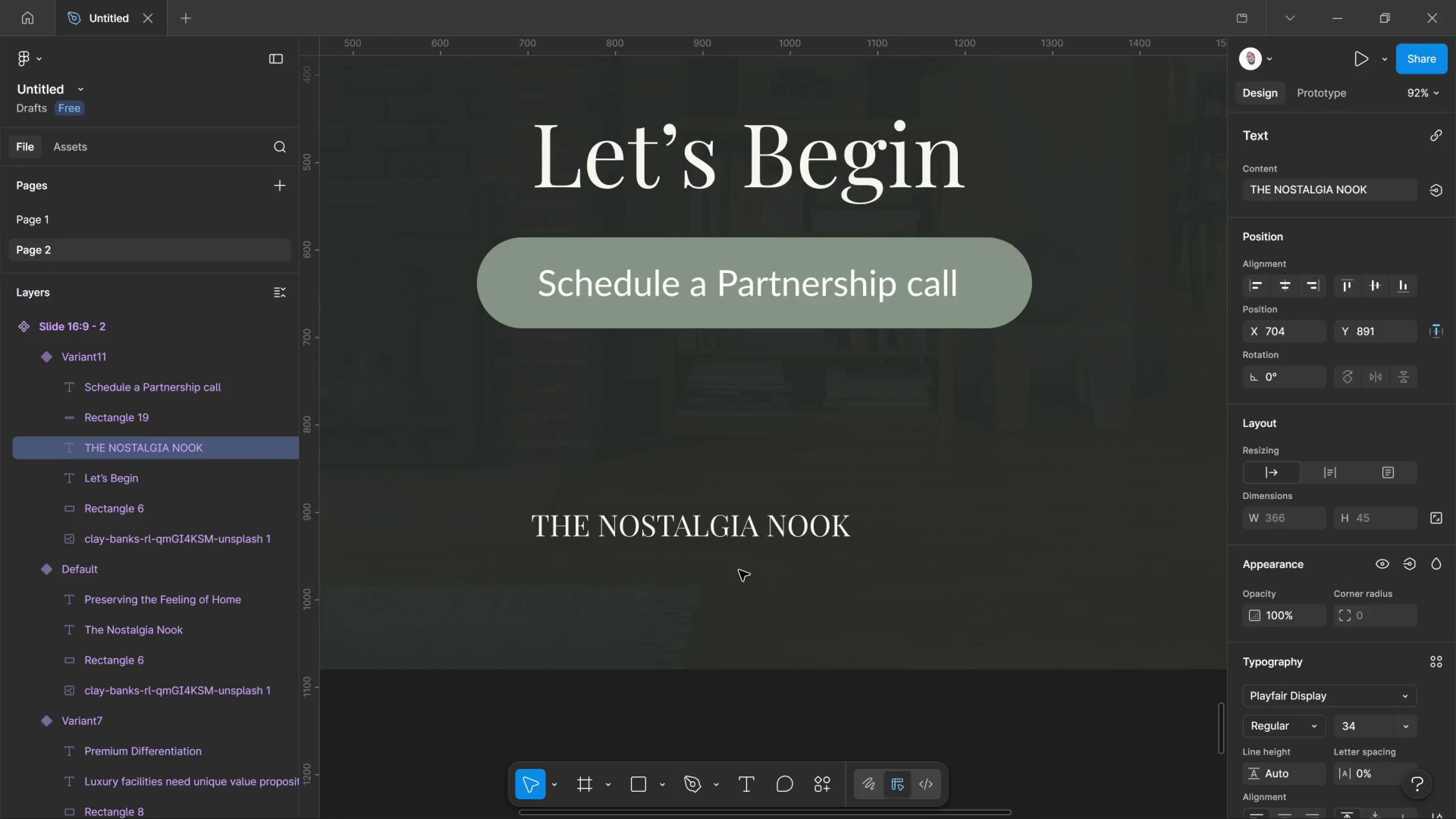 
hold_key(key=Comma, duration=0.72)
 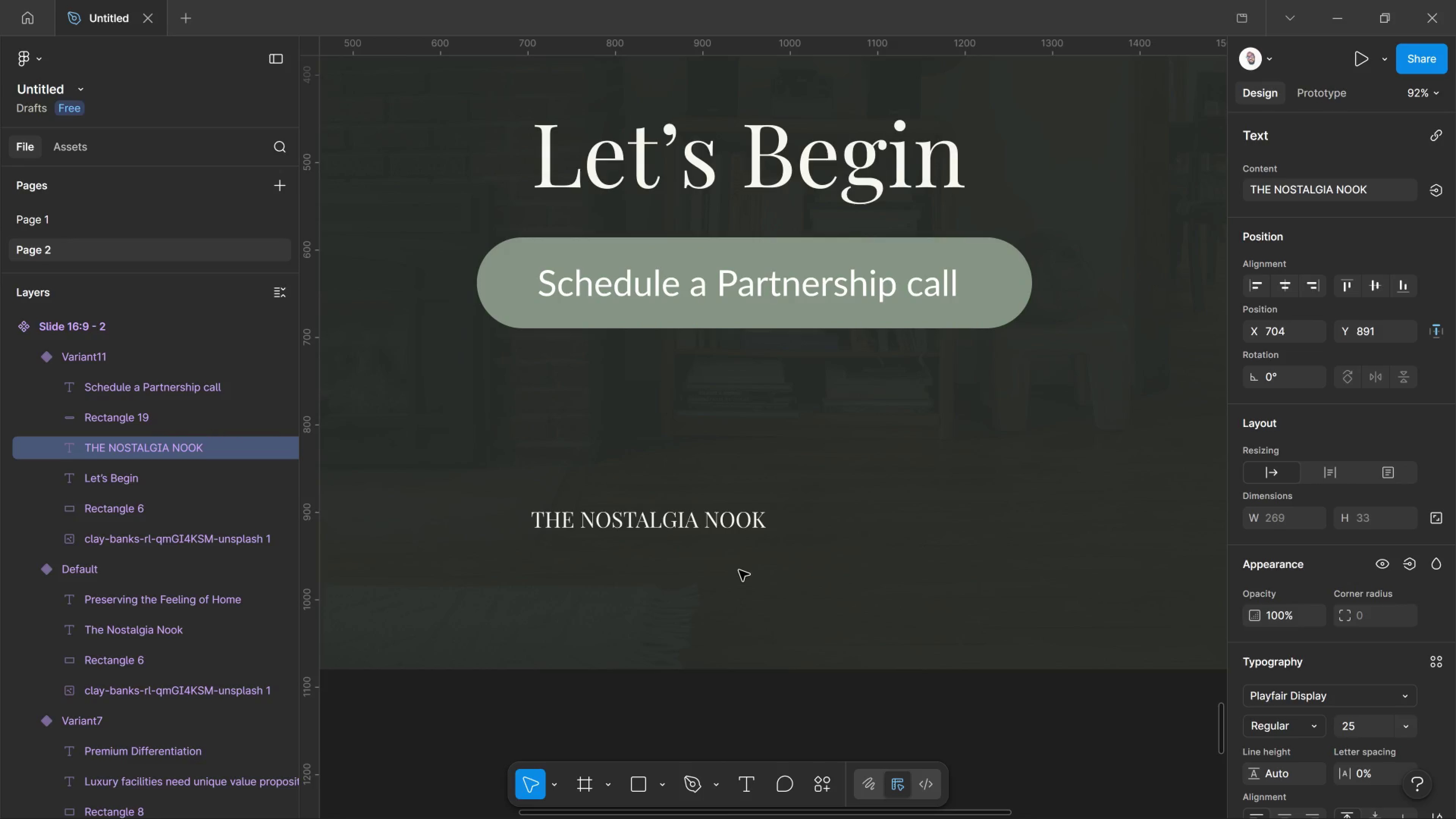 
key(Control+Shift+Comma)
 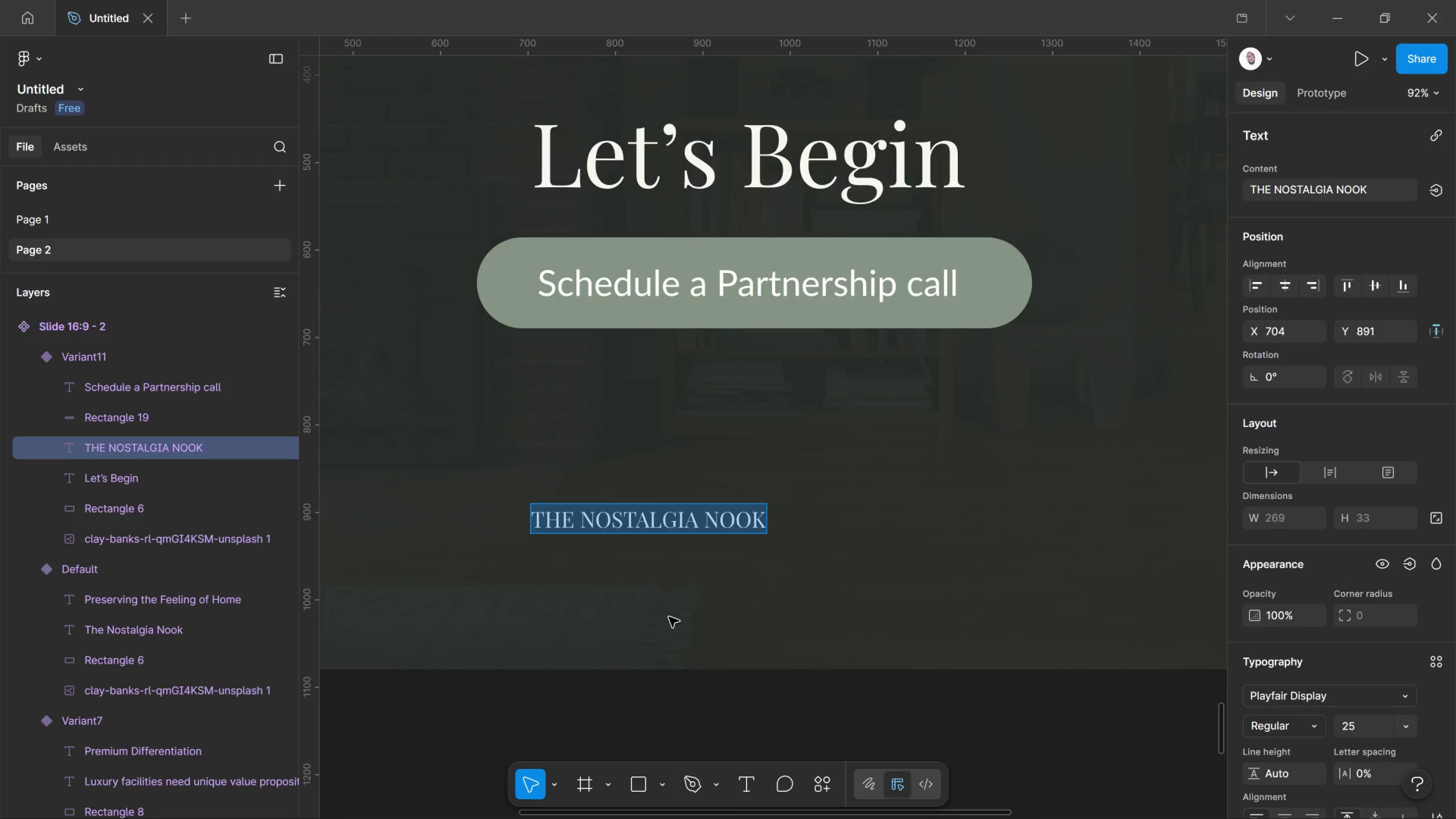 
left_click([669, 617])
 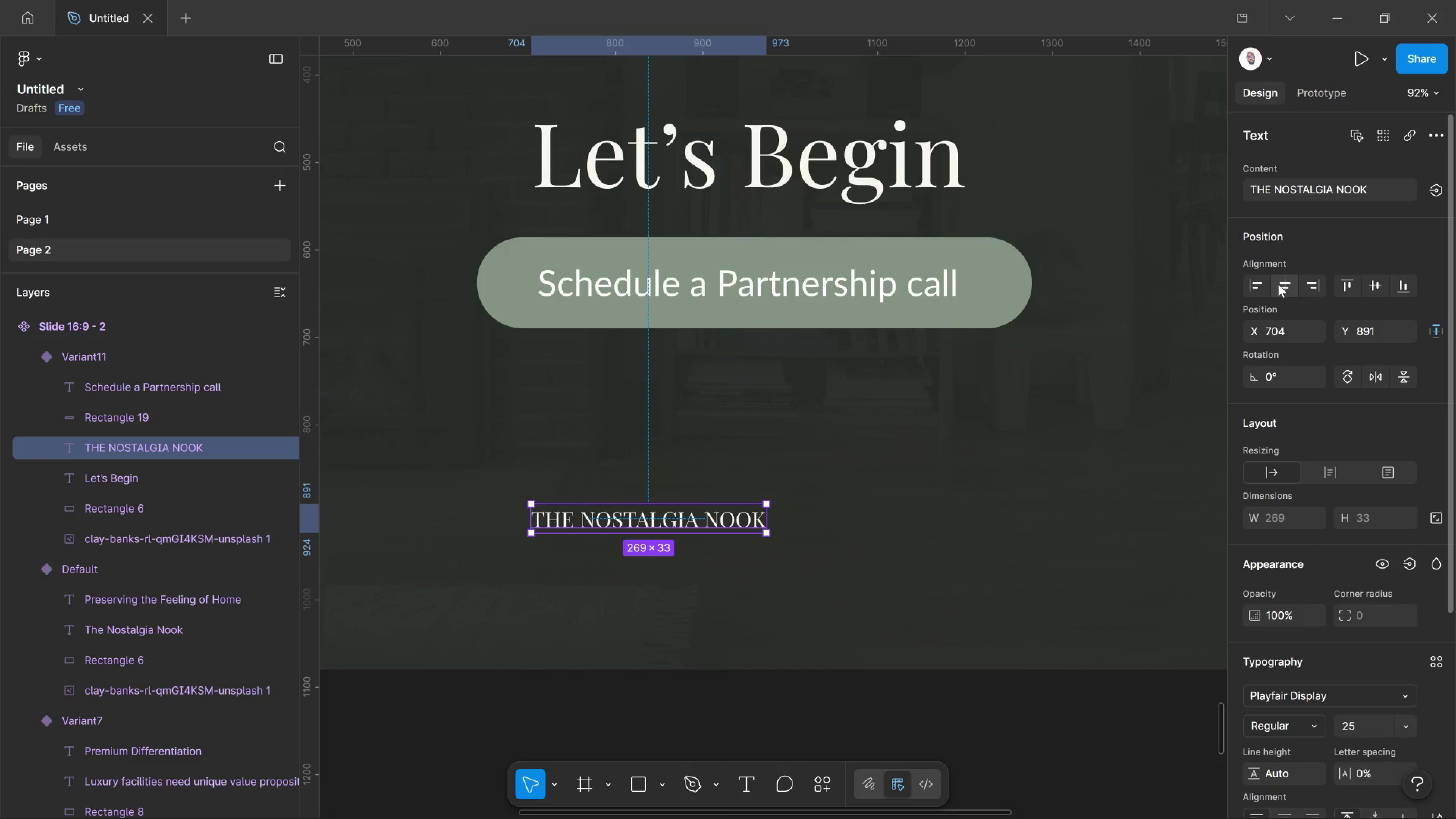 
left_click([1280, 284])
 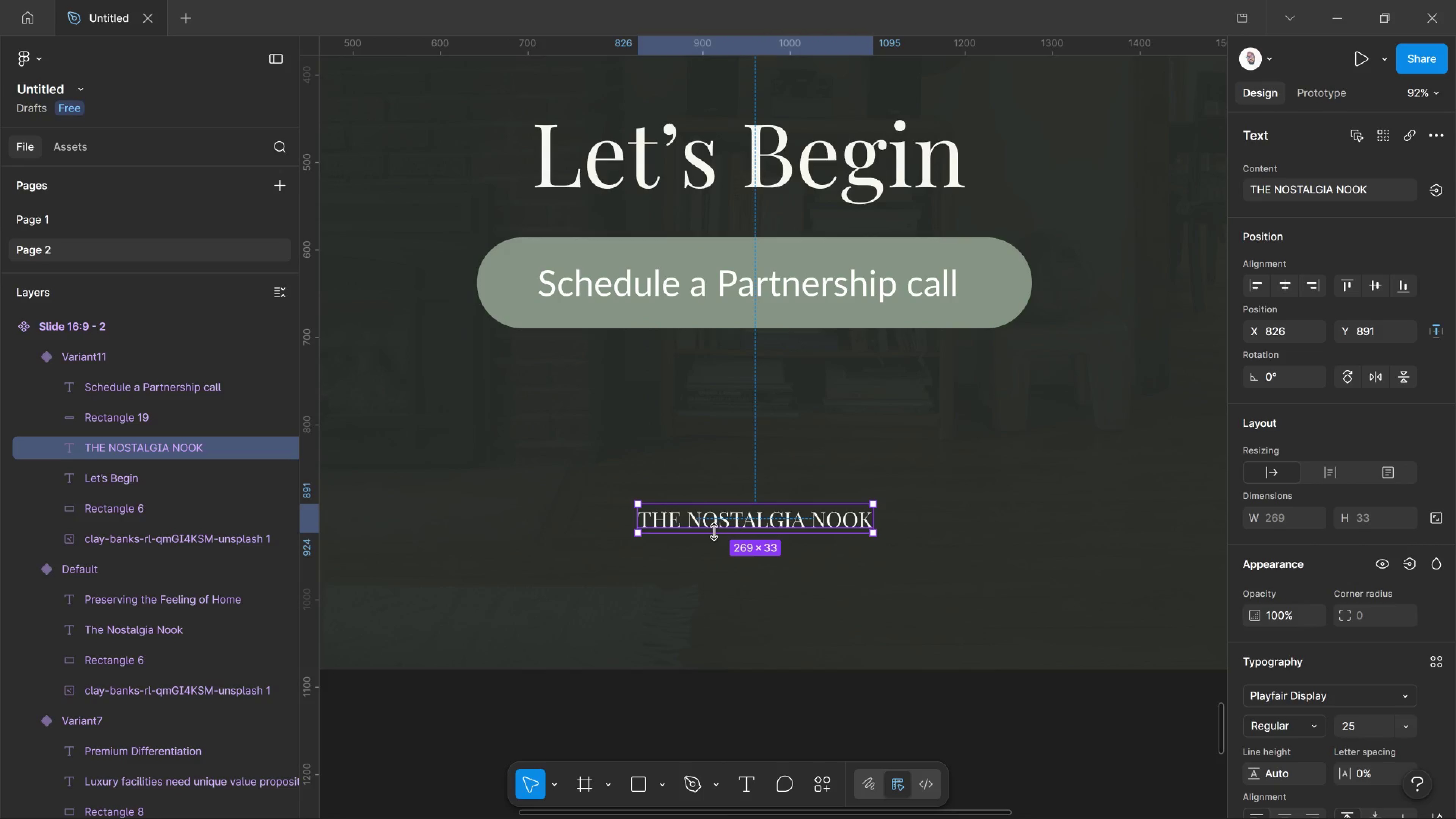 
key(Shift+ArrowDown)
 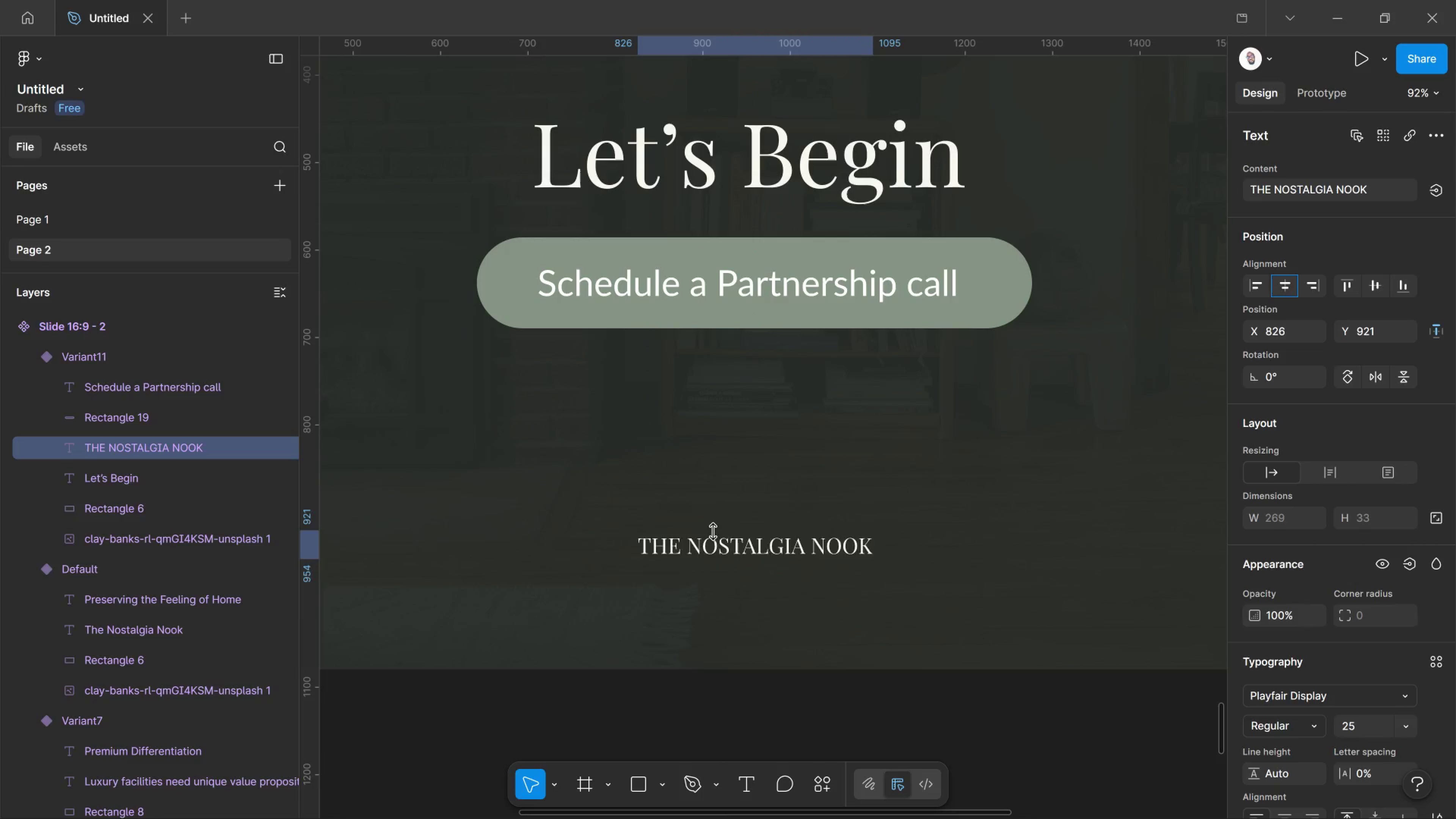 
key(Shift+ArrowDown)
 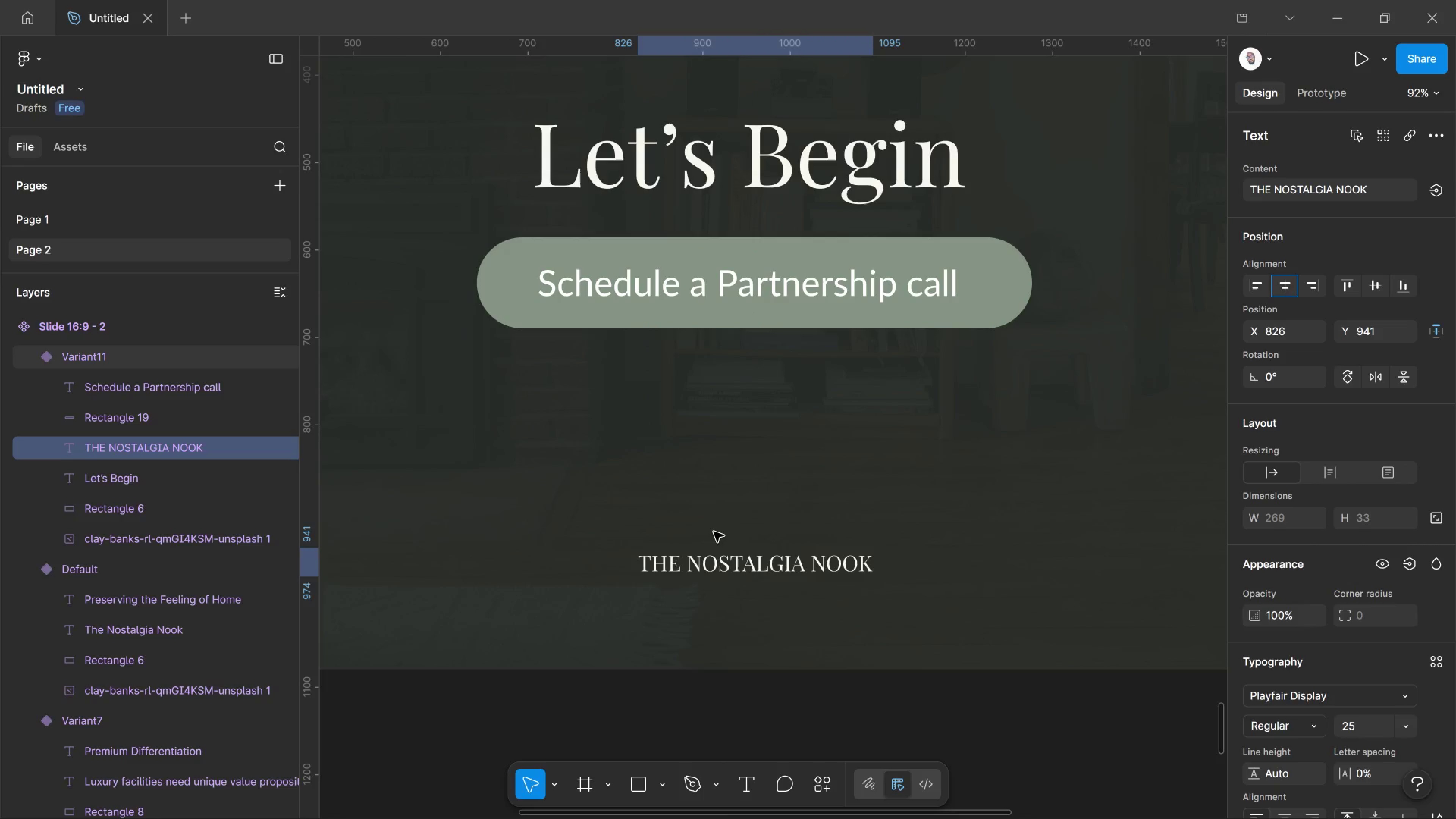 
key(Shift+ArrowDown)
 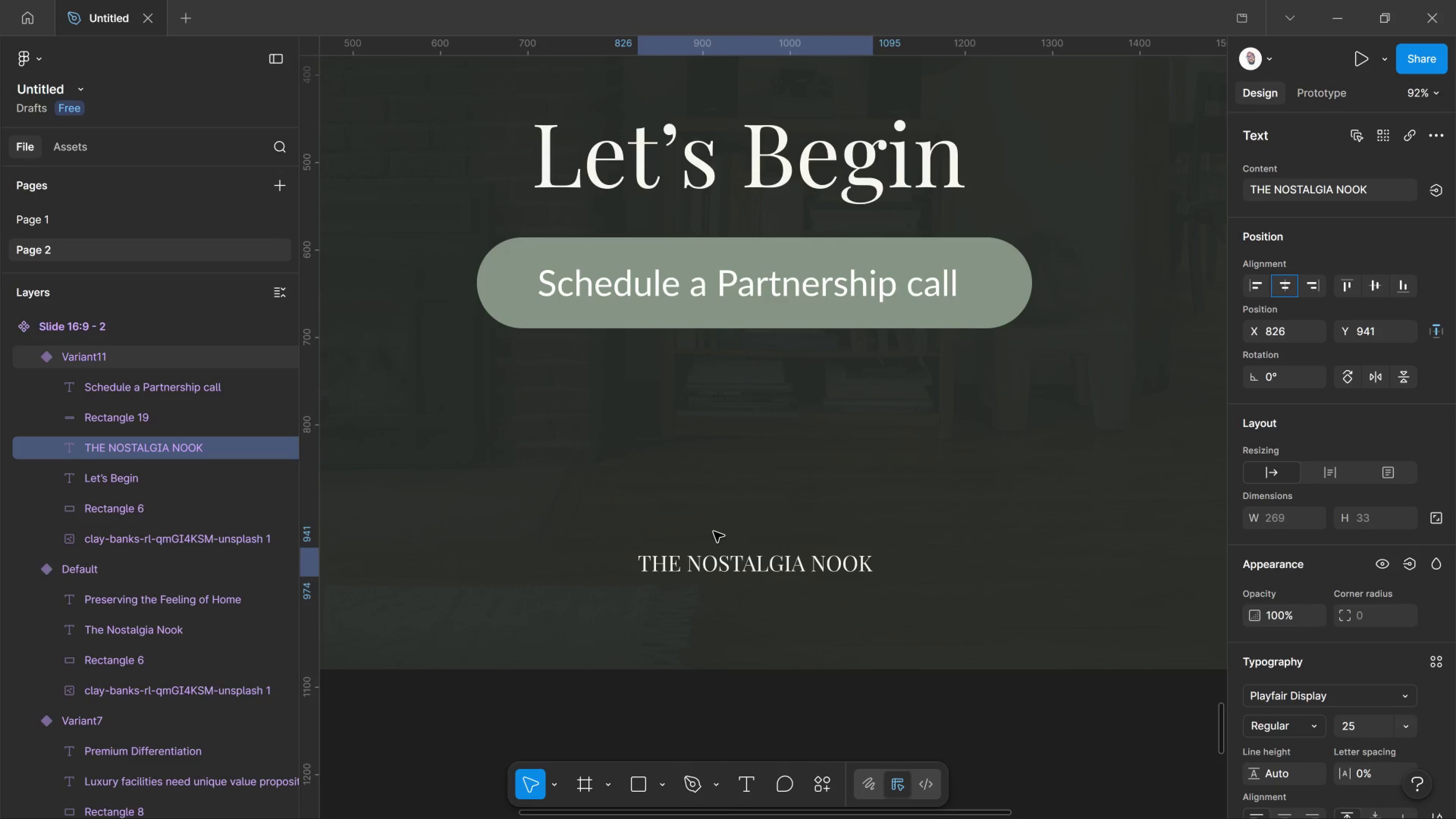 
key(Shift+ArrowDown)
 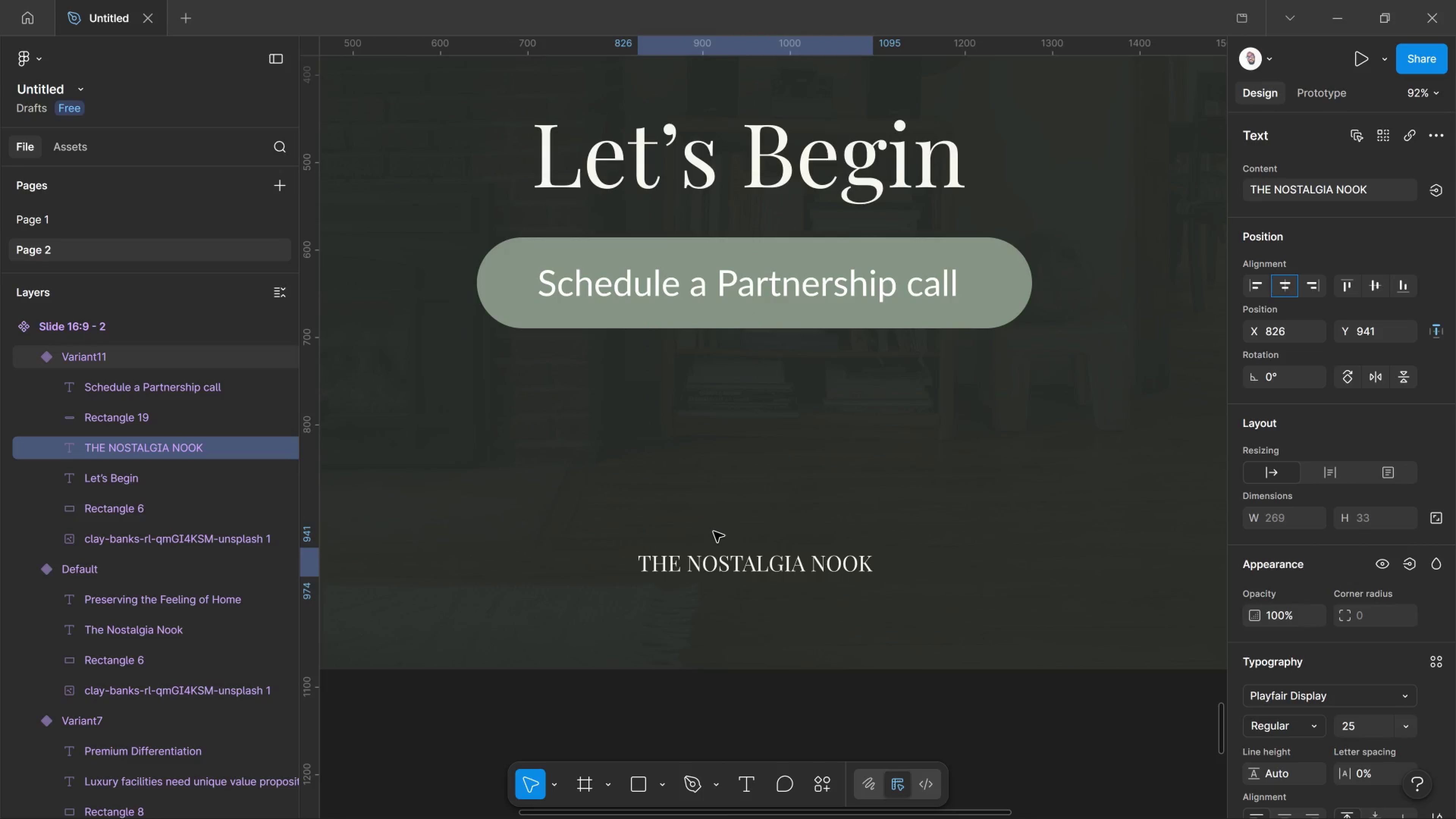 
key(Shift+ArrowDown)
 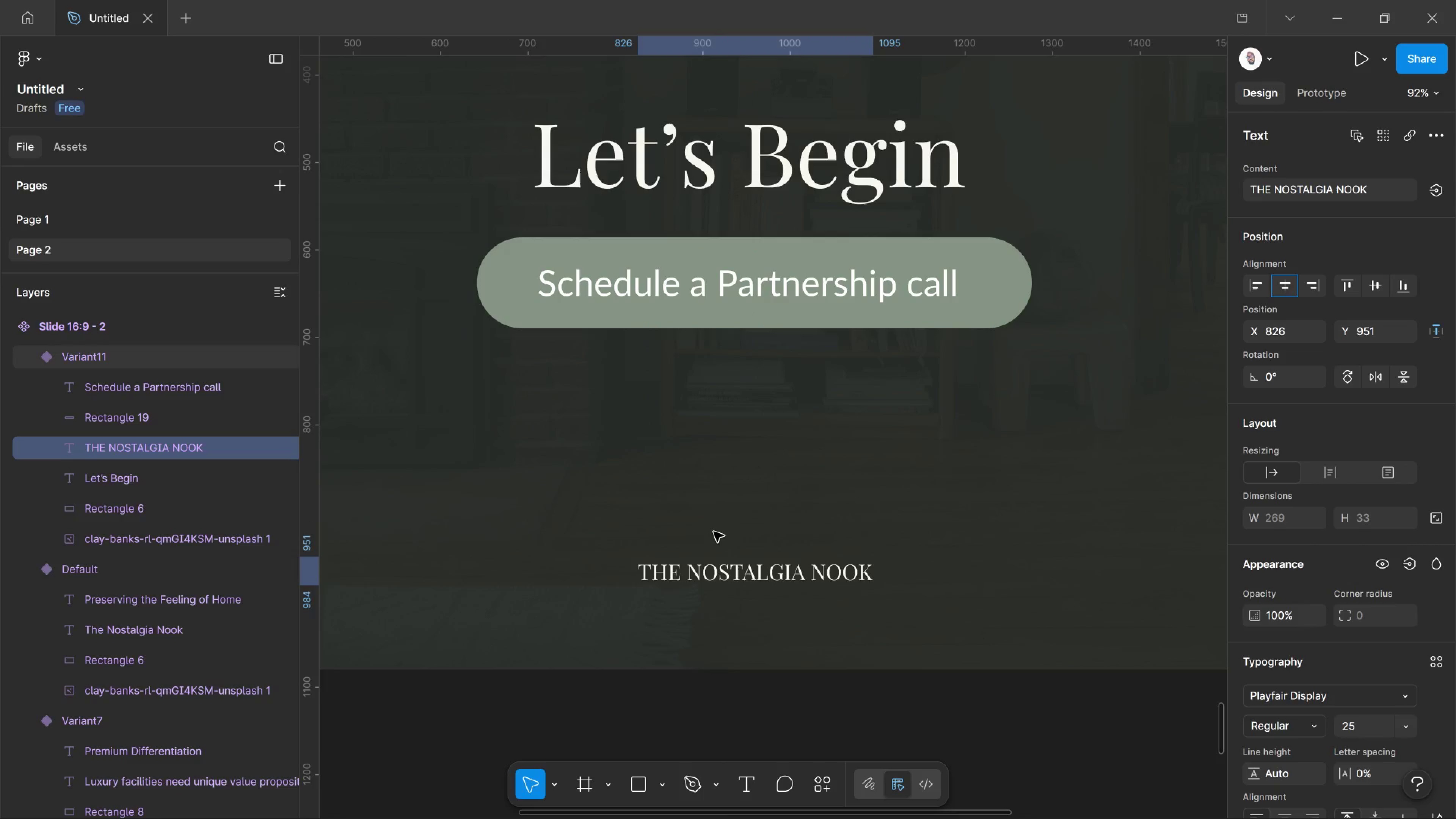 
key(Shift+ArrowDown)
 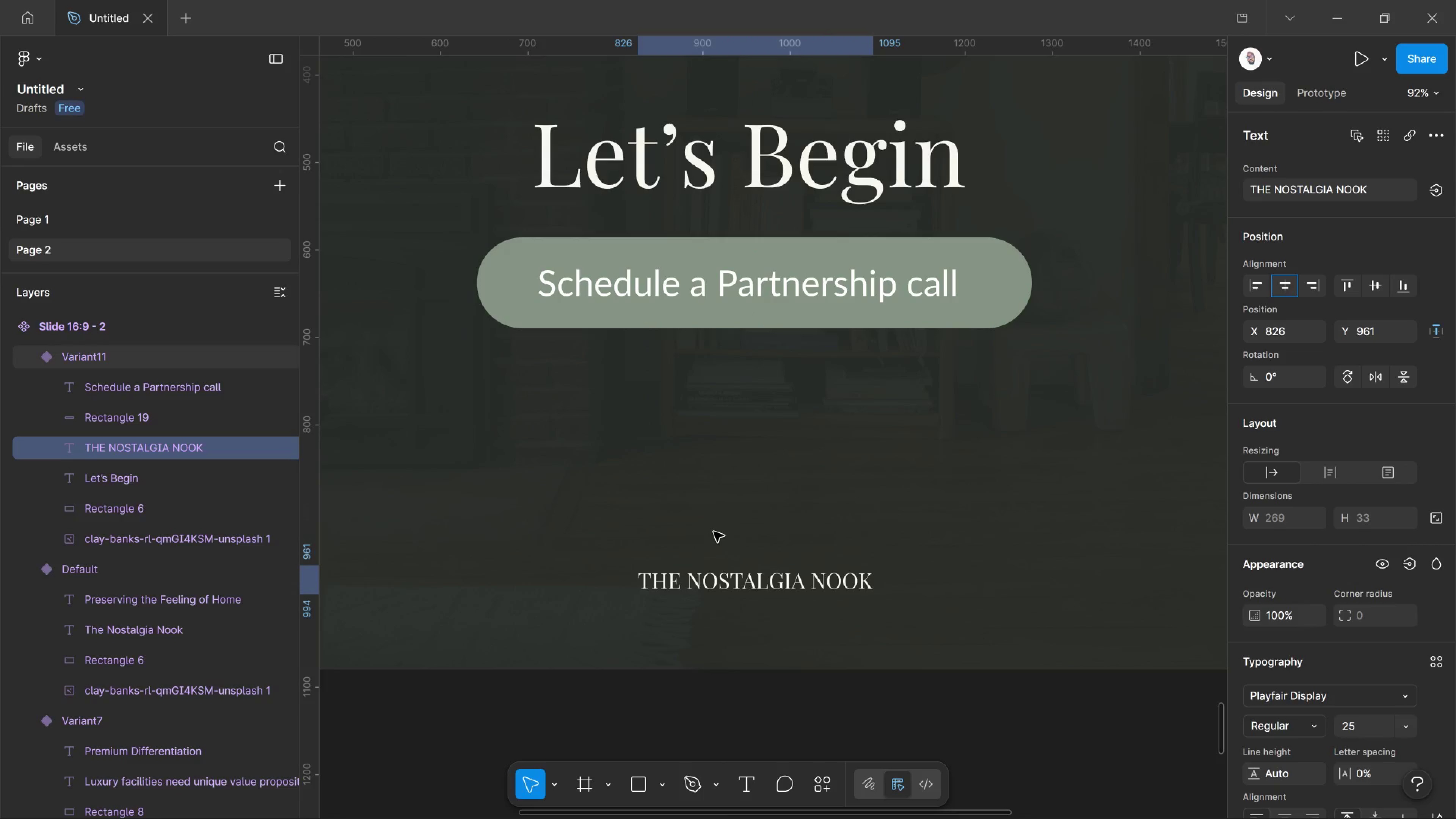 
key(Shift+ArrowDown)
 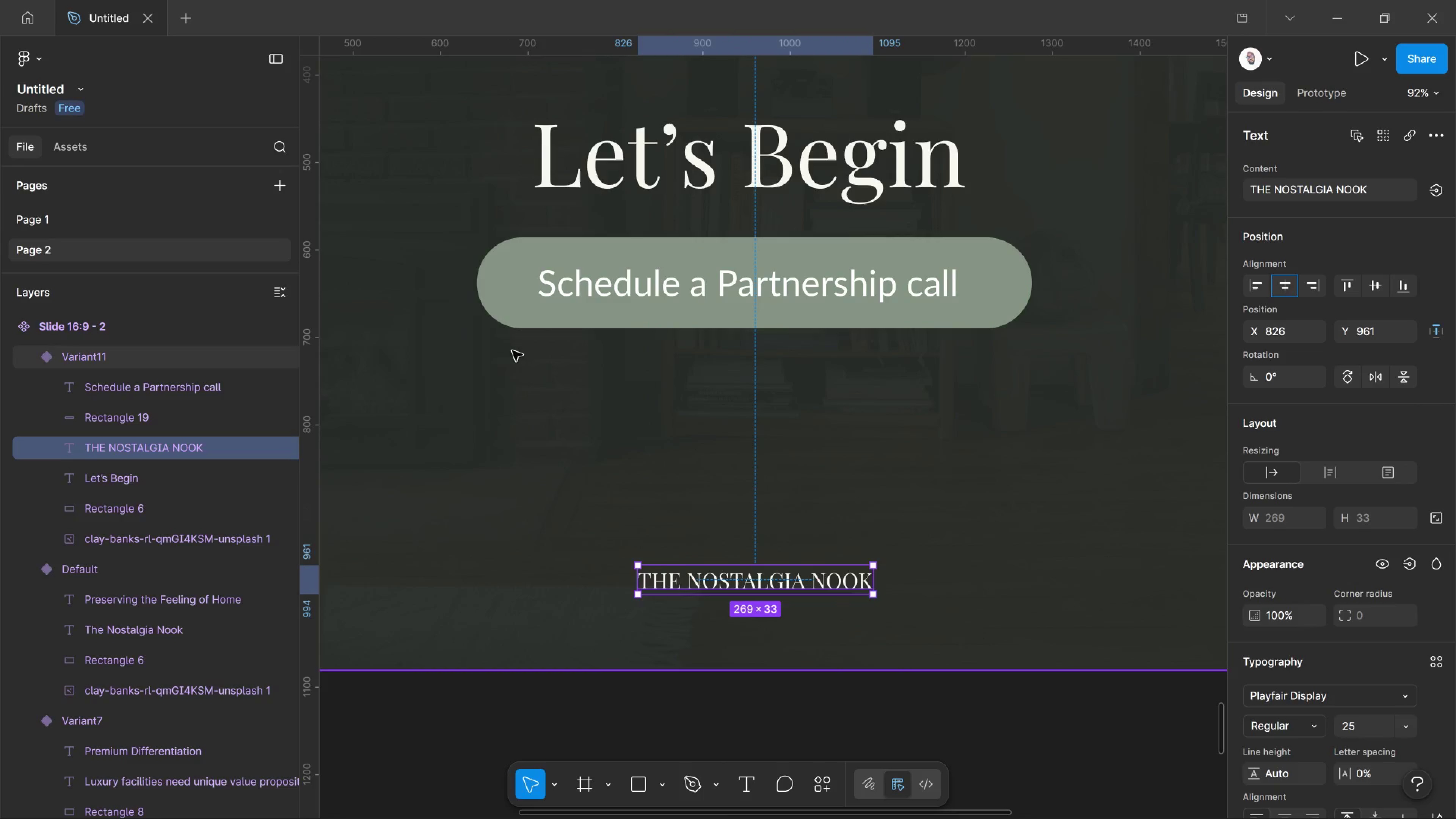 
scroll: coordinate [1318, 544], scroll_direction: down, amount: 7.0
 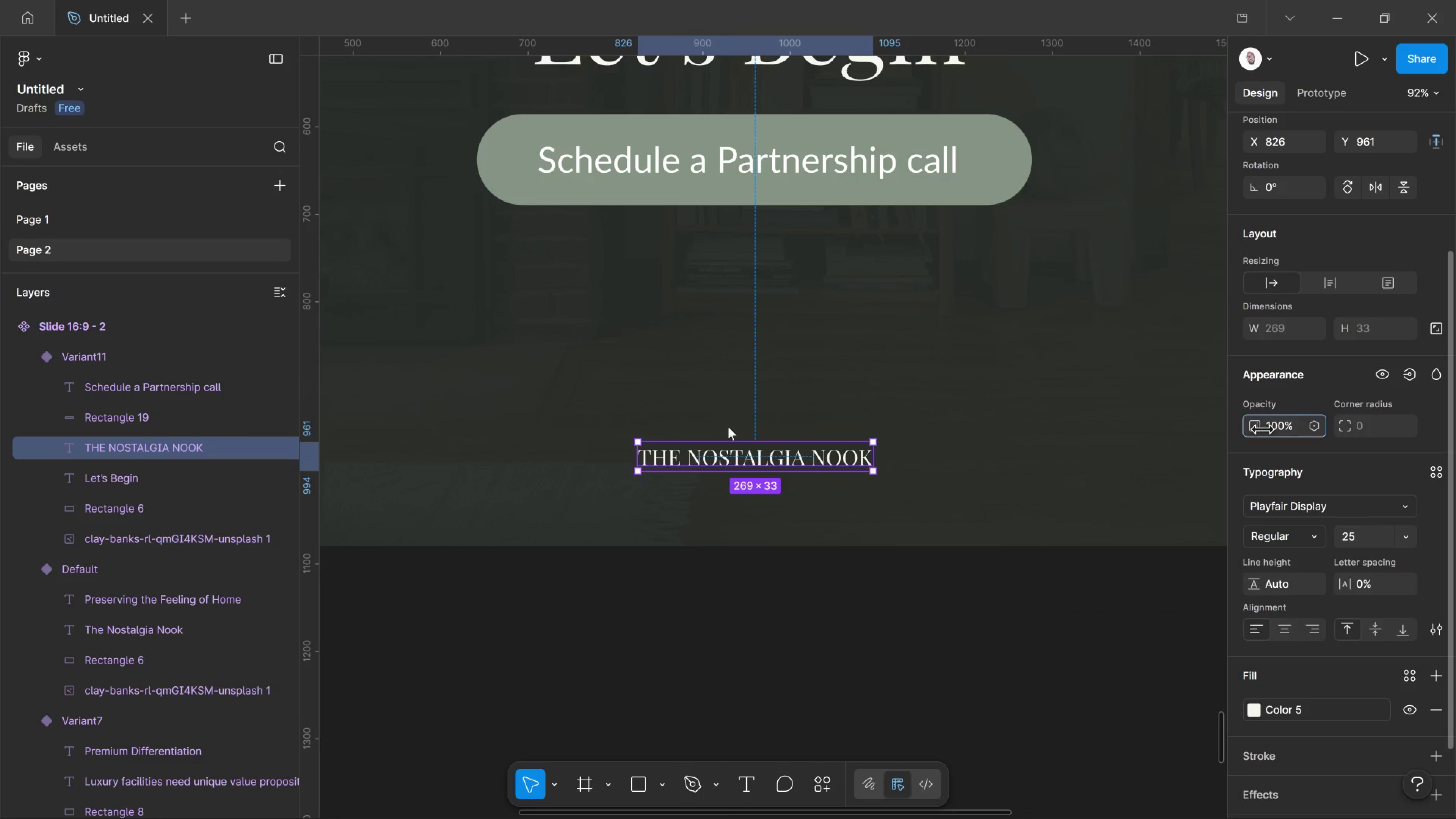 
left_click_drag(start_coordinate=[1261, 428], to_coordinate=[612, 402])
 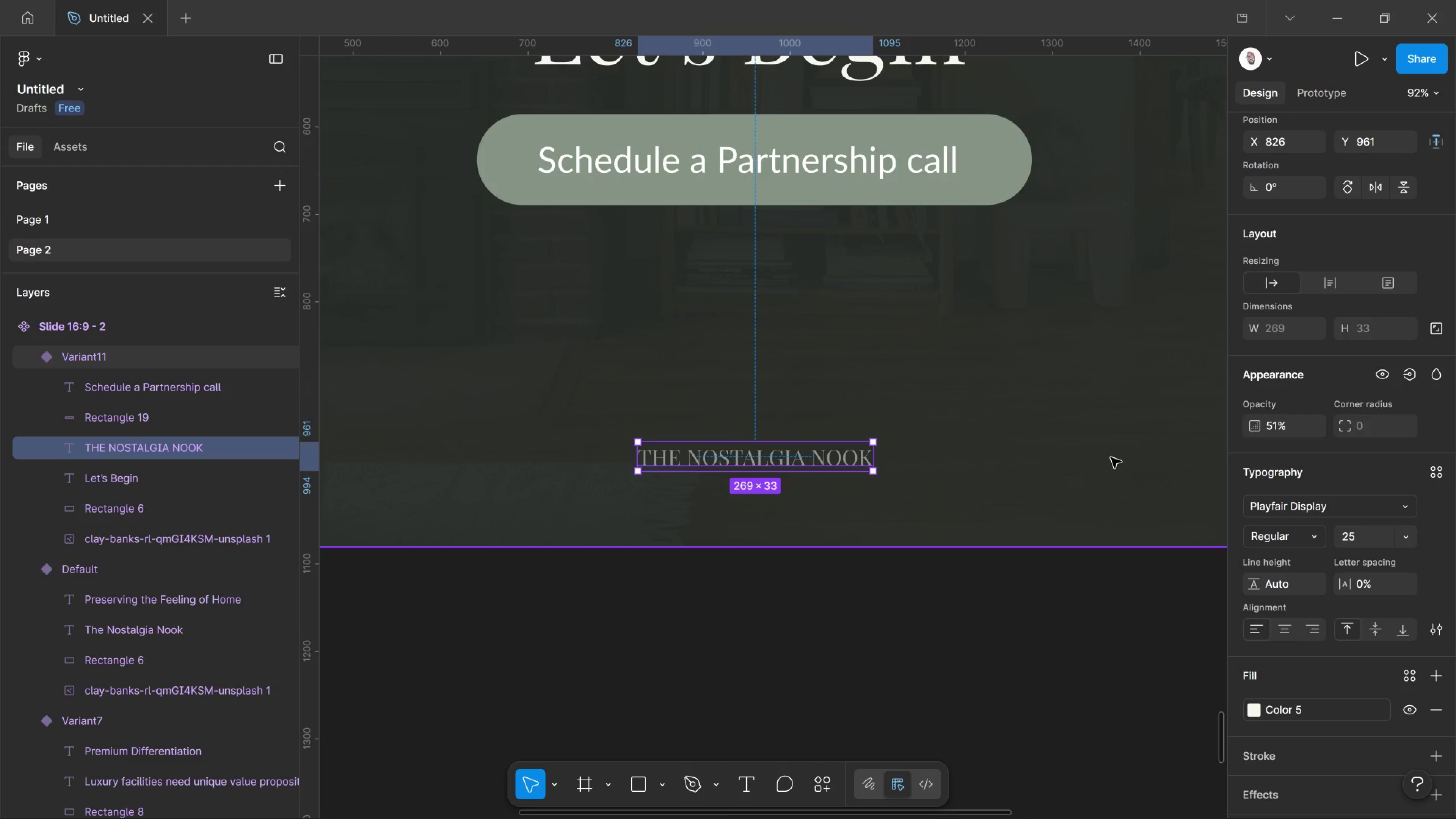 
wait(59.07)
 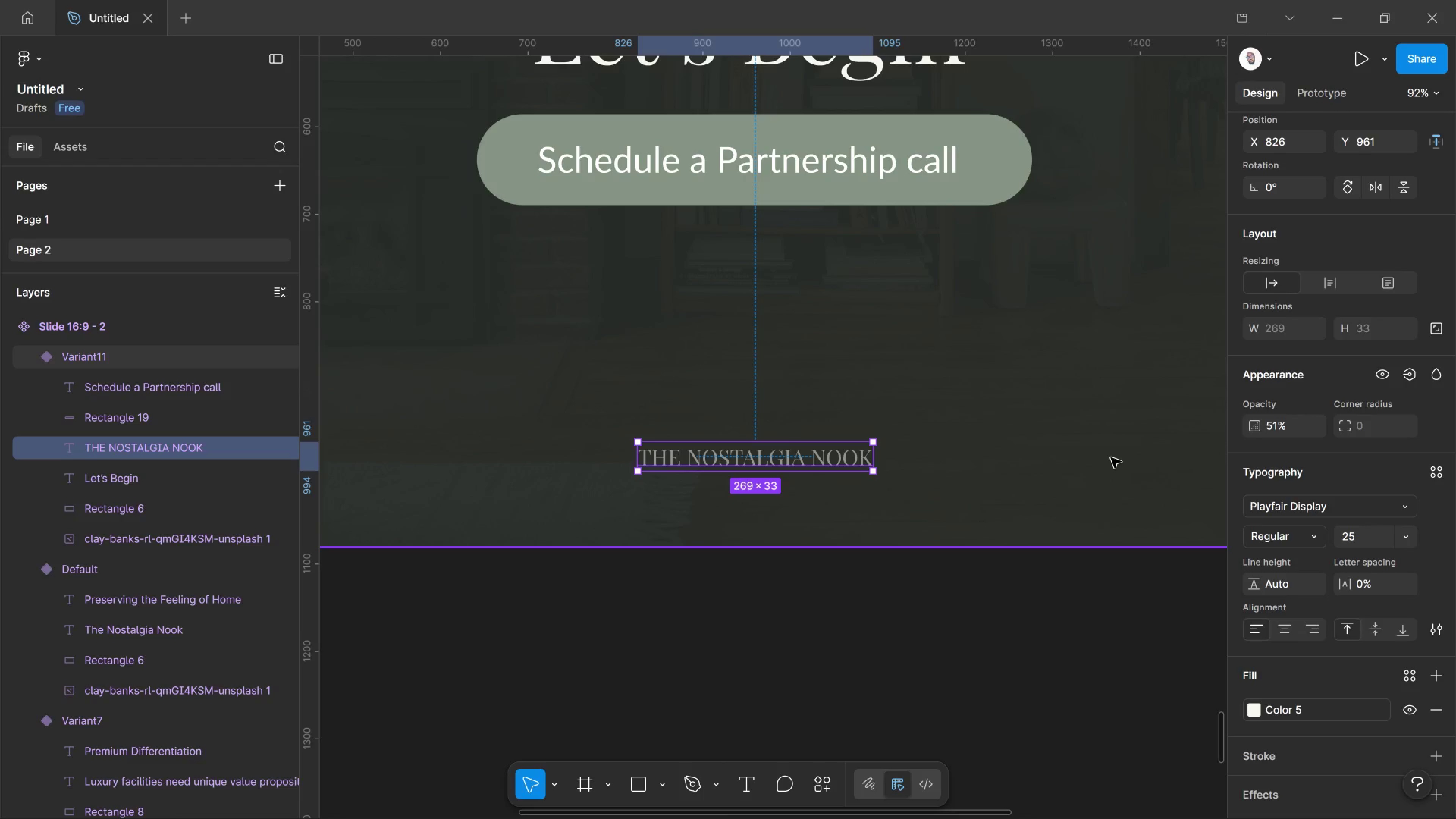 
scroll: coordinate [739, 447], scroll_direction: none, amount: 0.0
 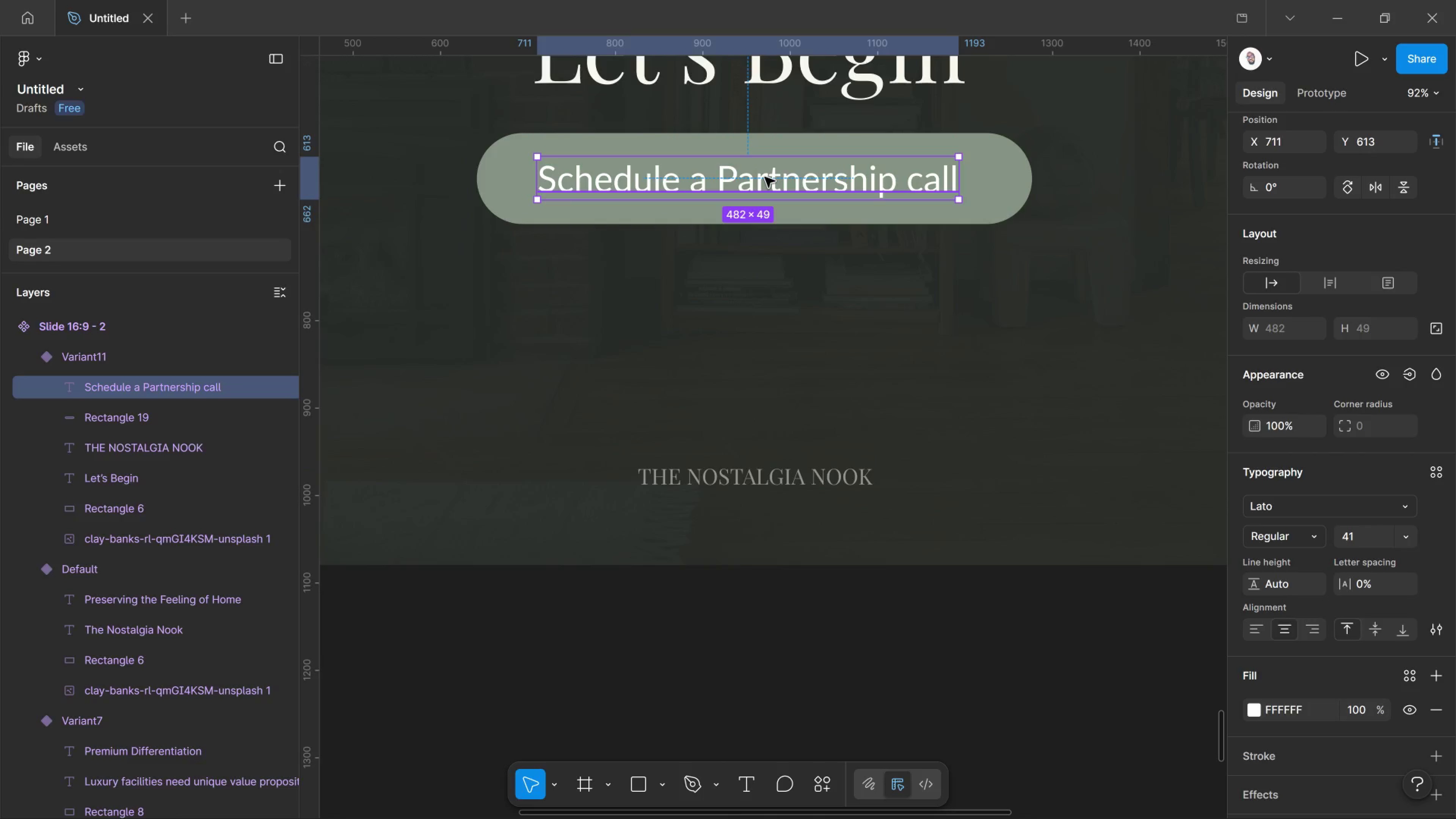 
left_click([765, 177])
 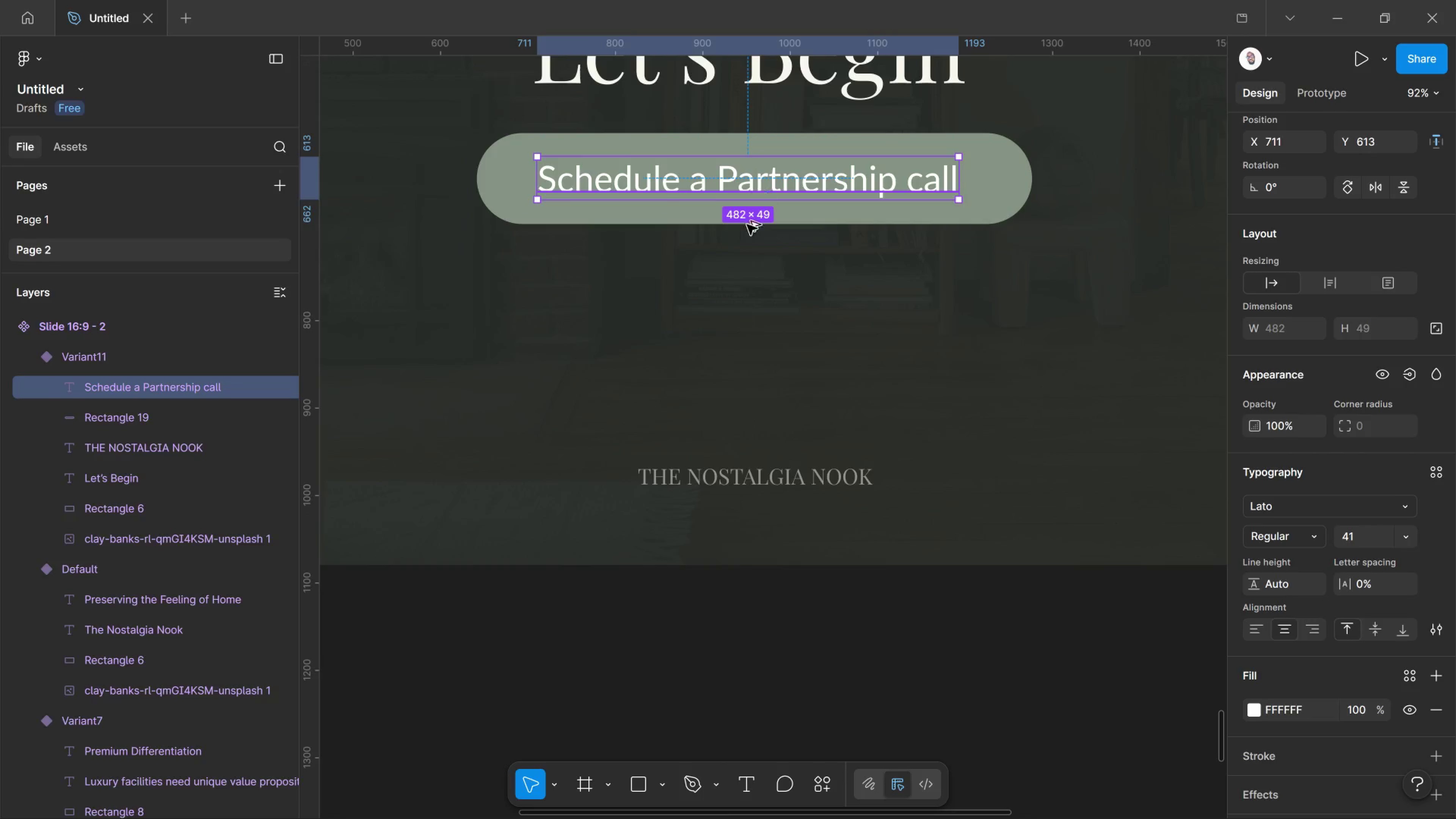 
hold_key(key=AltLeft, duration=1.63)
left_click_drag(start_coordinate=[765, 177], to_coordinate=[638, 302])
 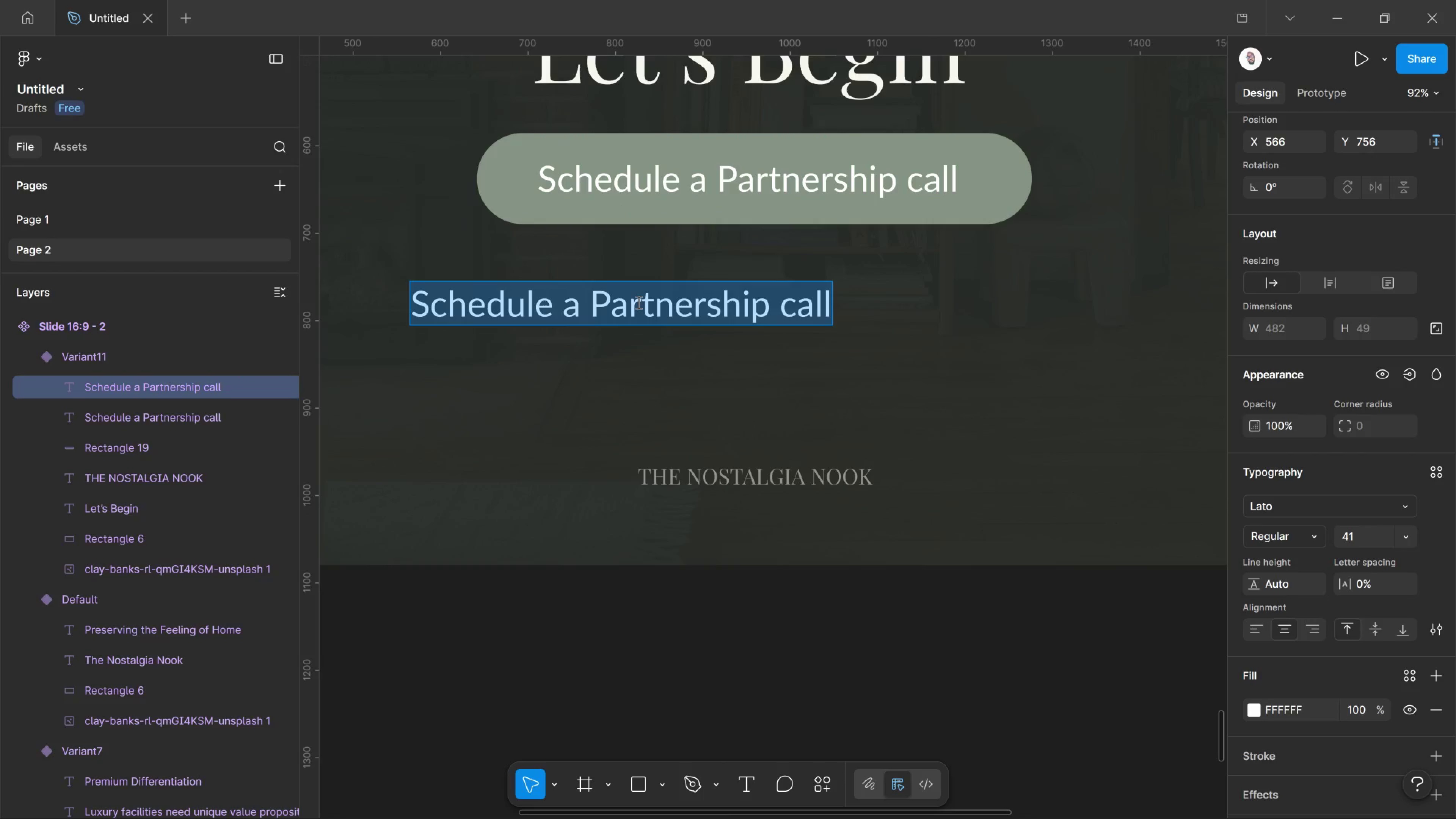 
double_click([638, 302])
 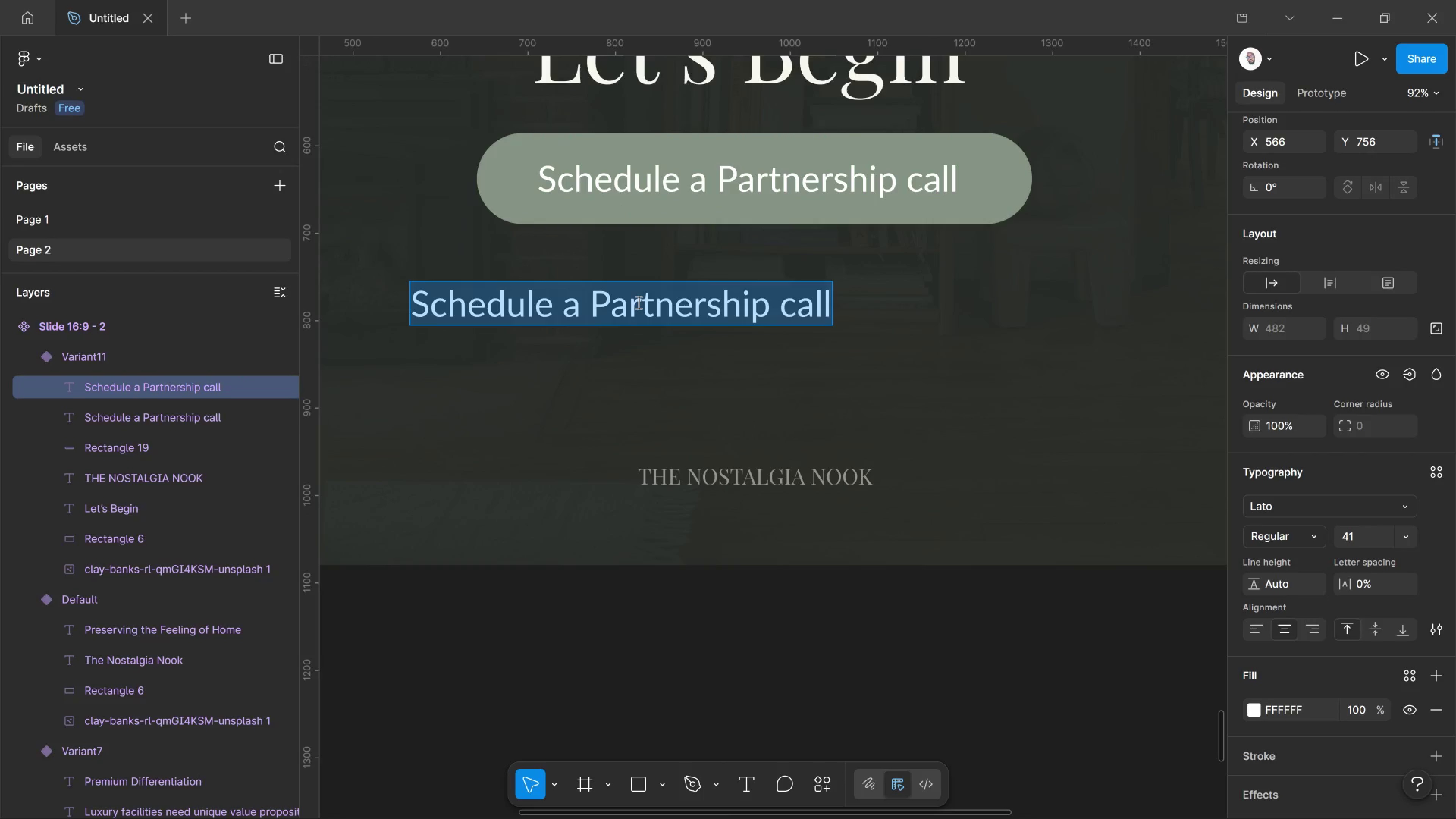 
key(Control+Shift+Comma)
 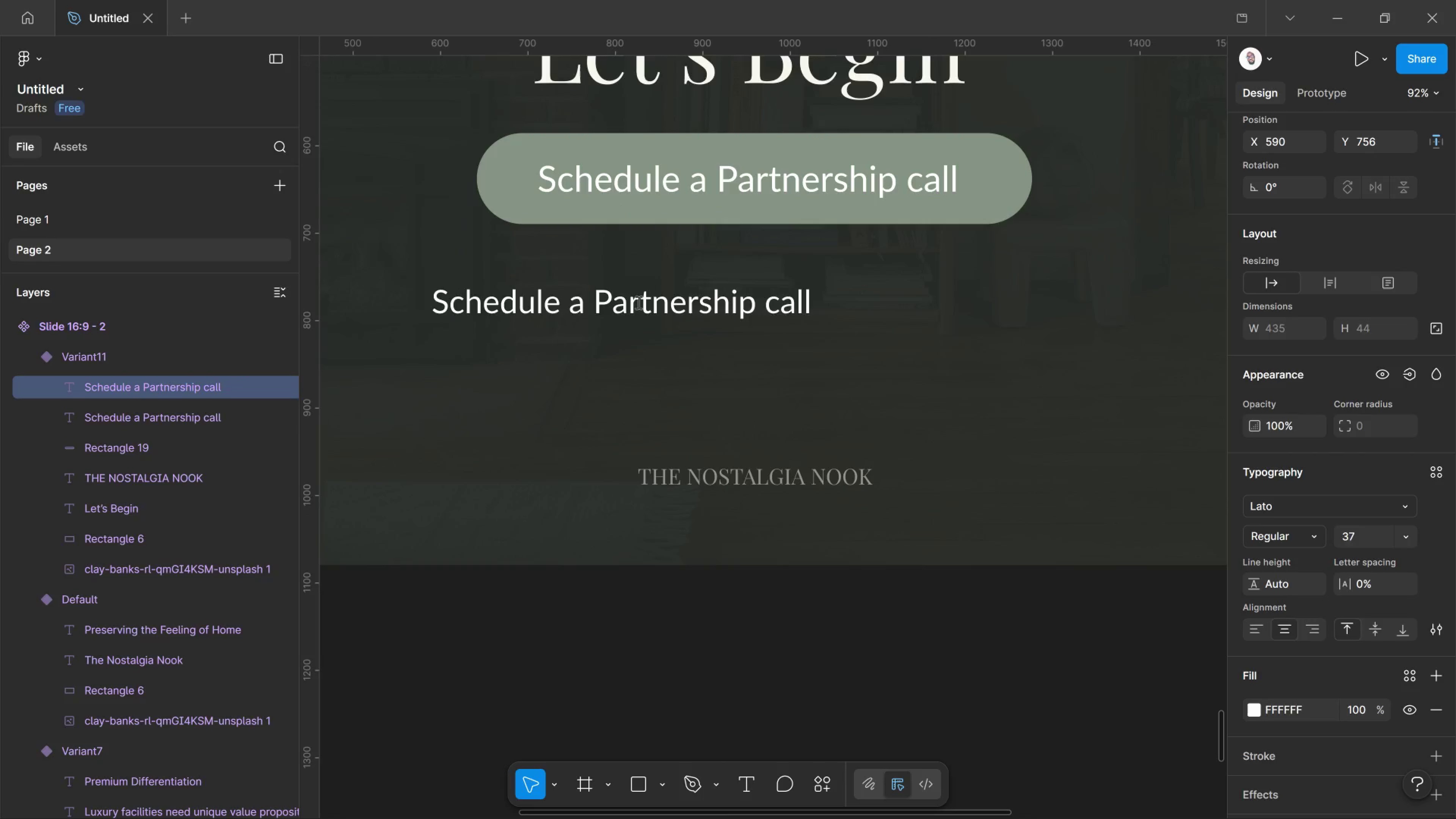 
key(Control+Shift+Comma)
 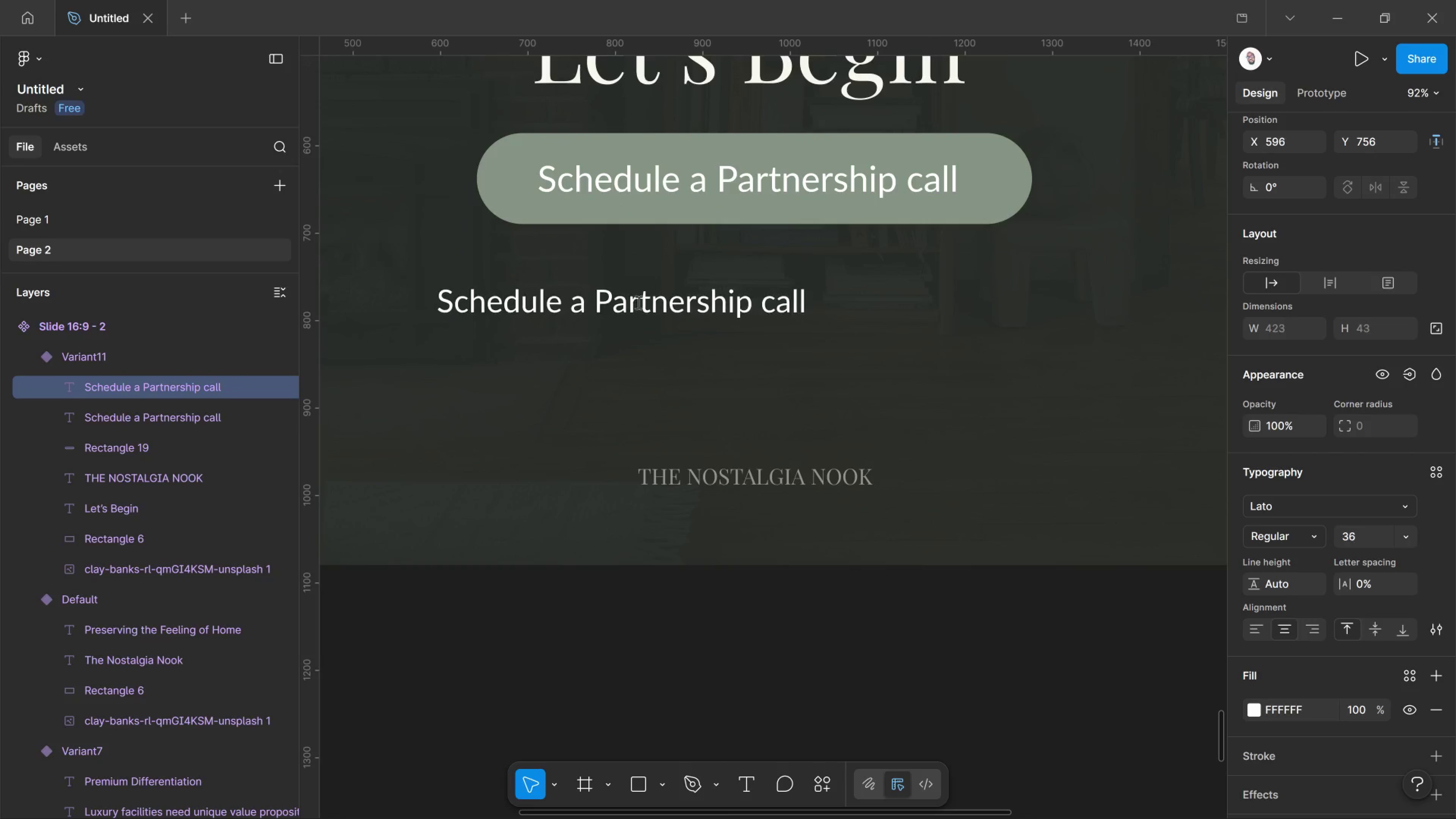 
key(Control+Shift+Comma)
 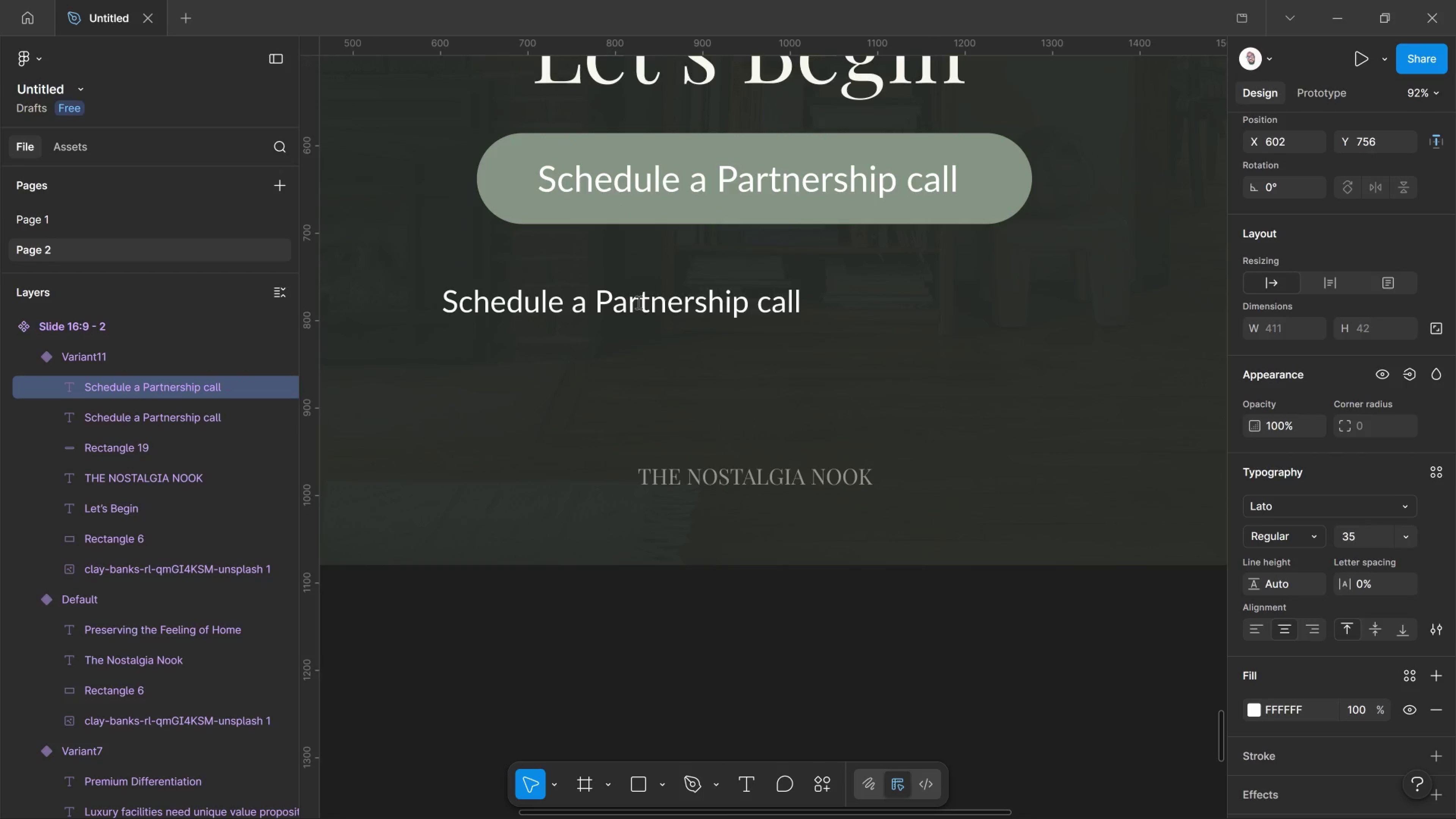 
key(Control+Shift+Comma)
 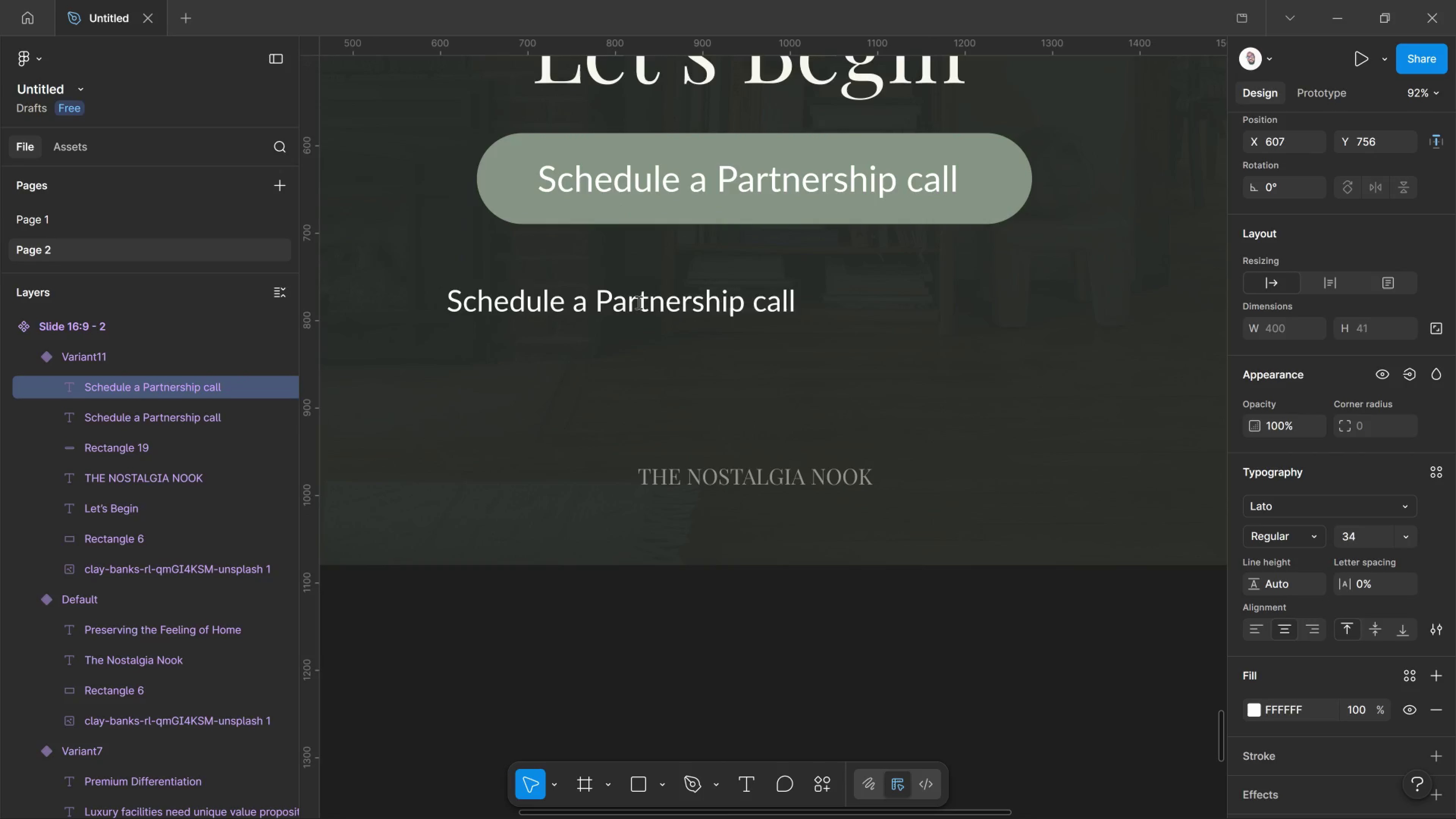 
key(Control+Shift+Comma)
 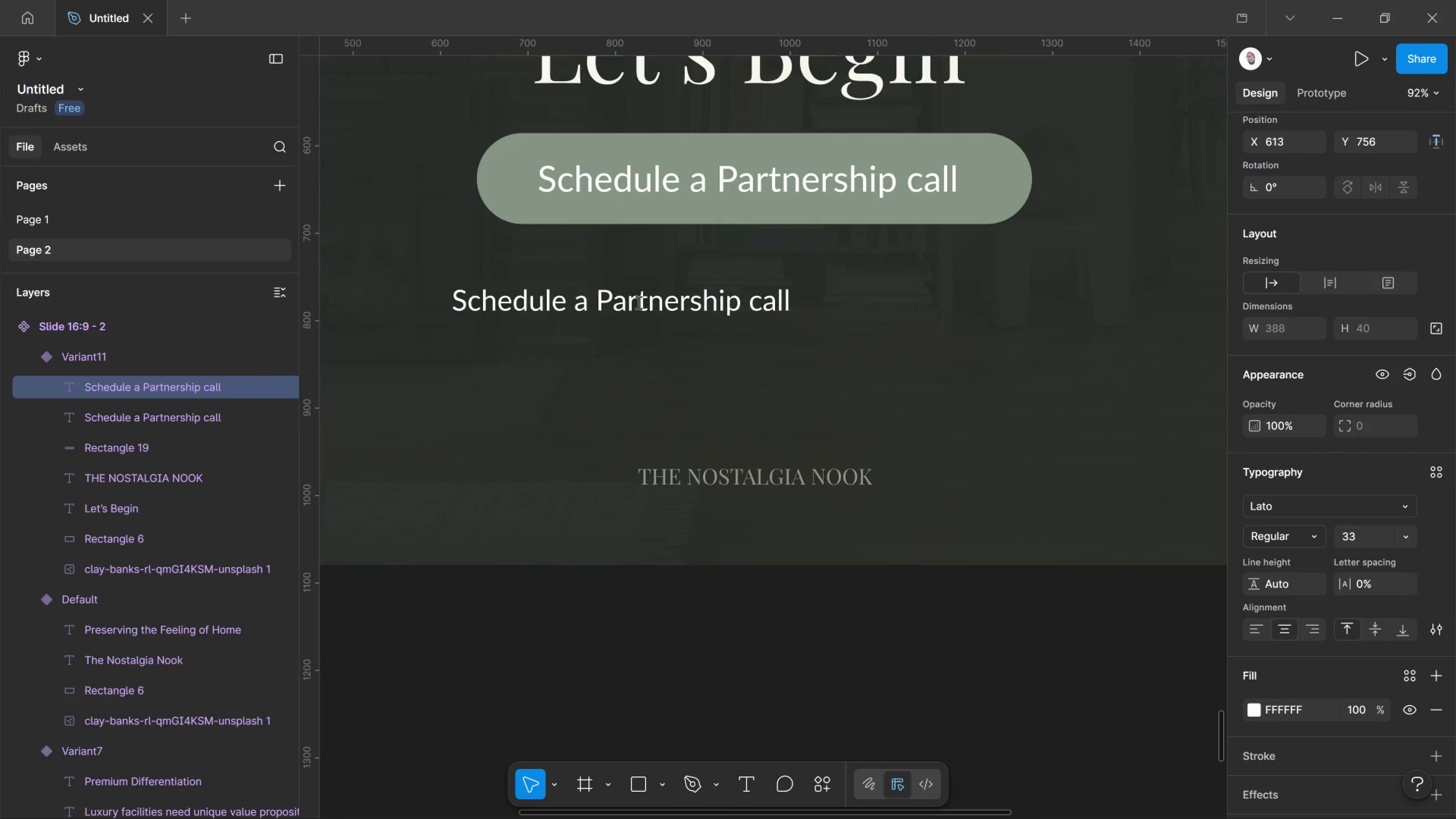 
key(Control+Shift+Comma)
 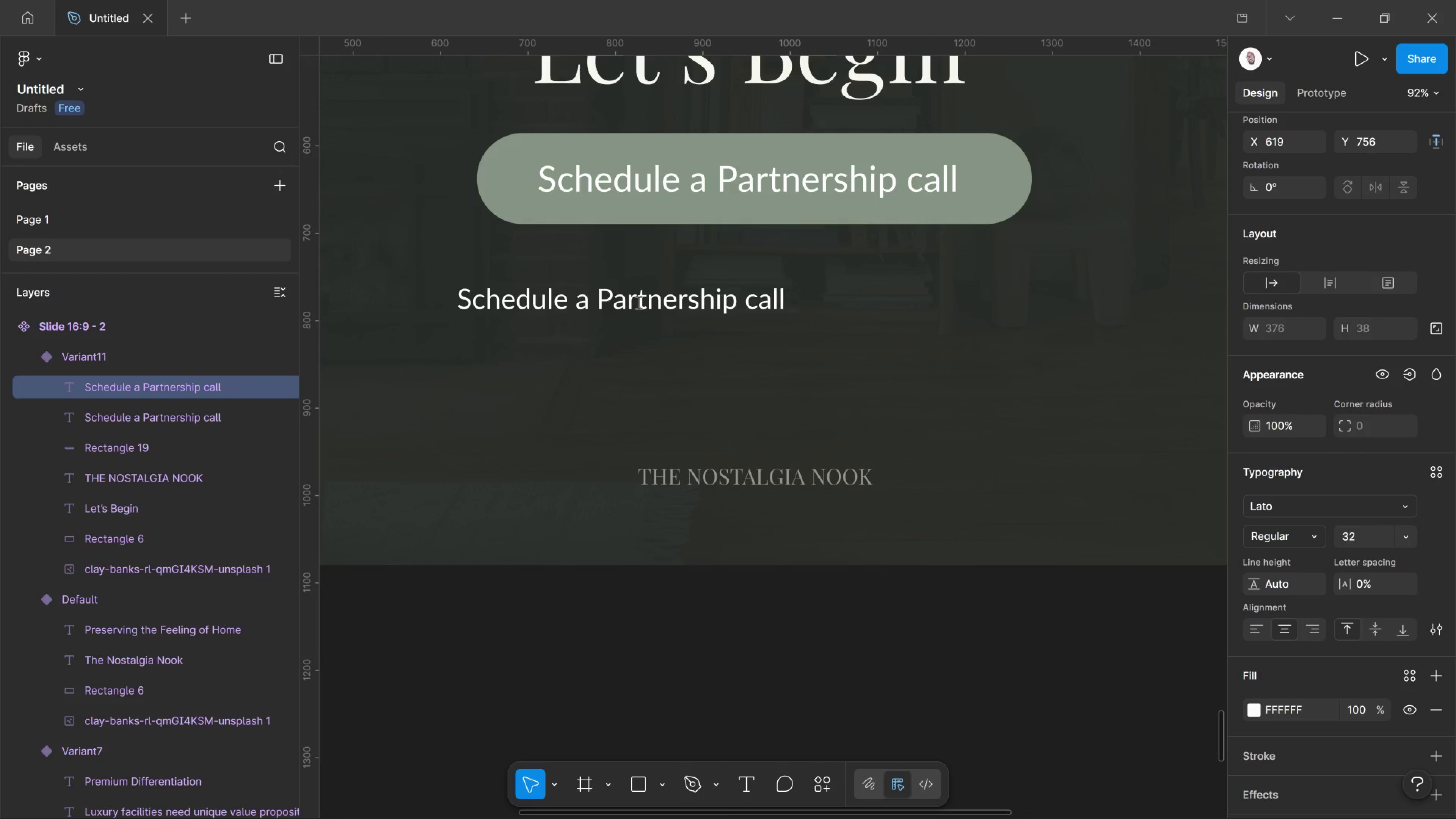 
key(Control+Shift+Comma)
 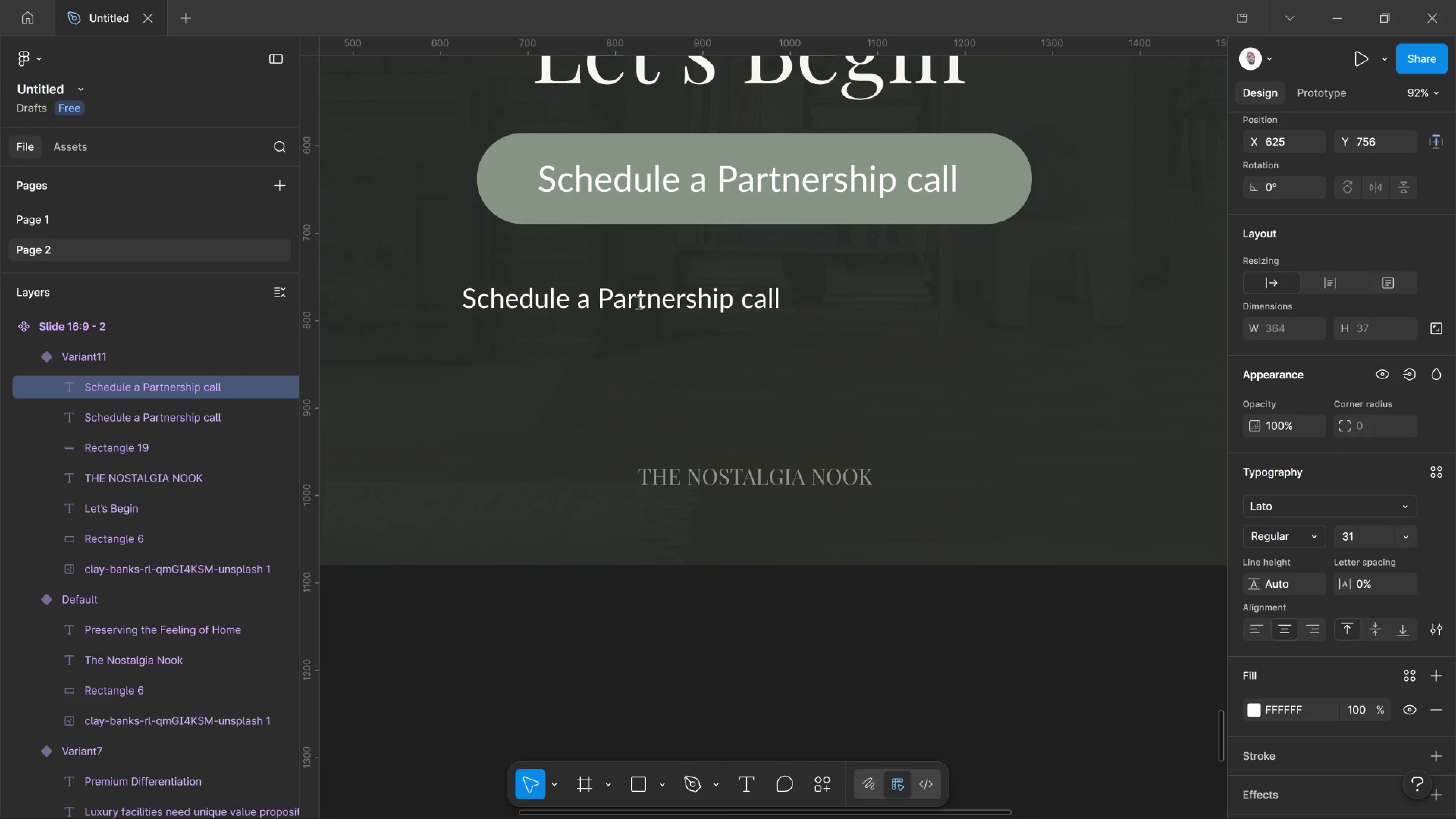 
key(Control+Shift+Comma)
 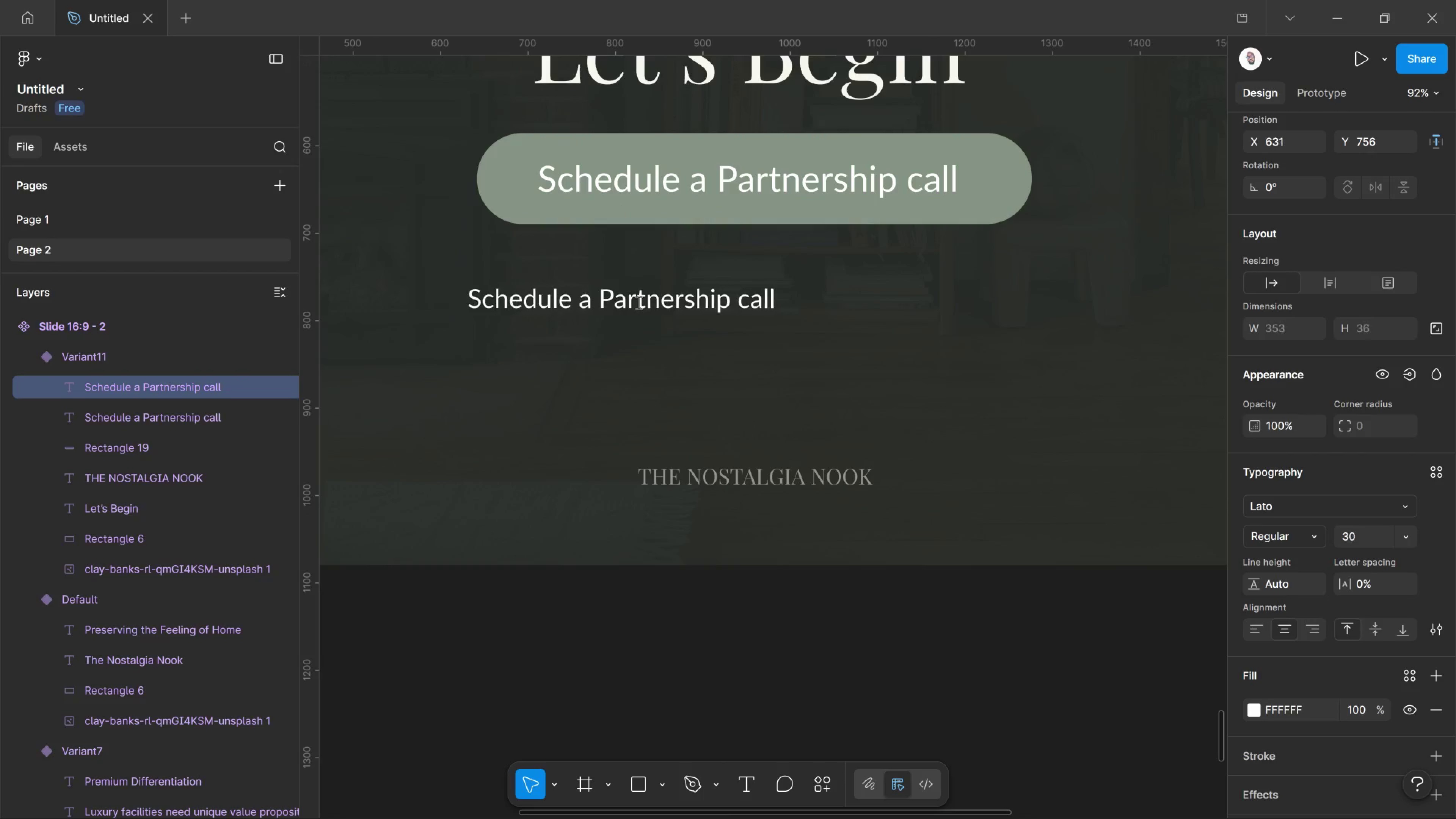 
key(Control+Shift+Comma)
 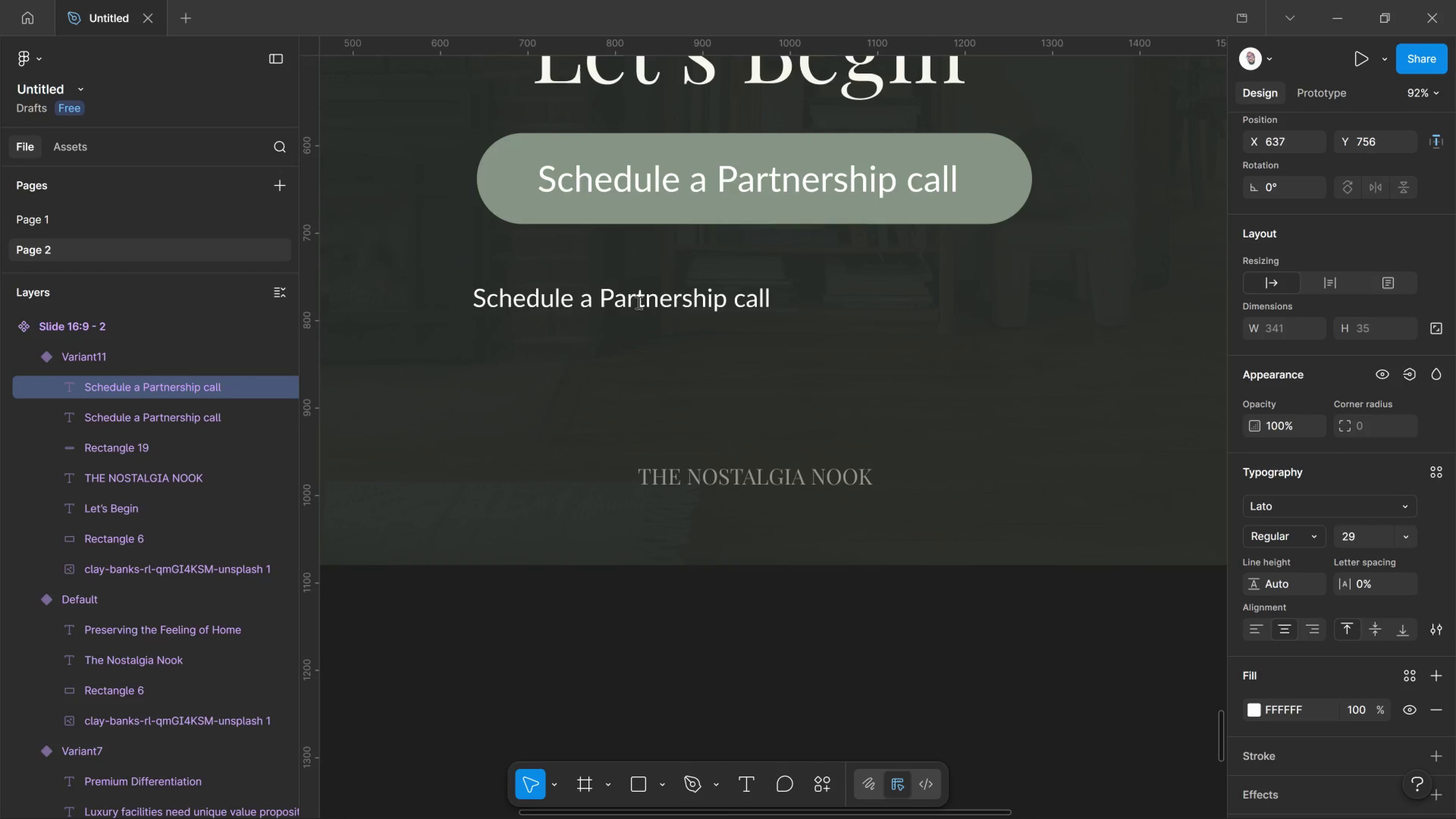 
key(Control+Shift+Comma)
 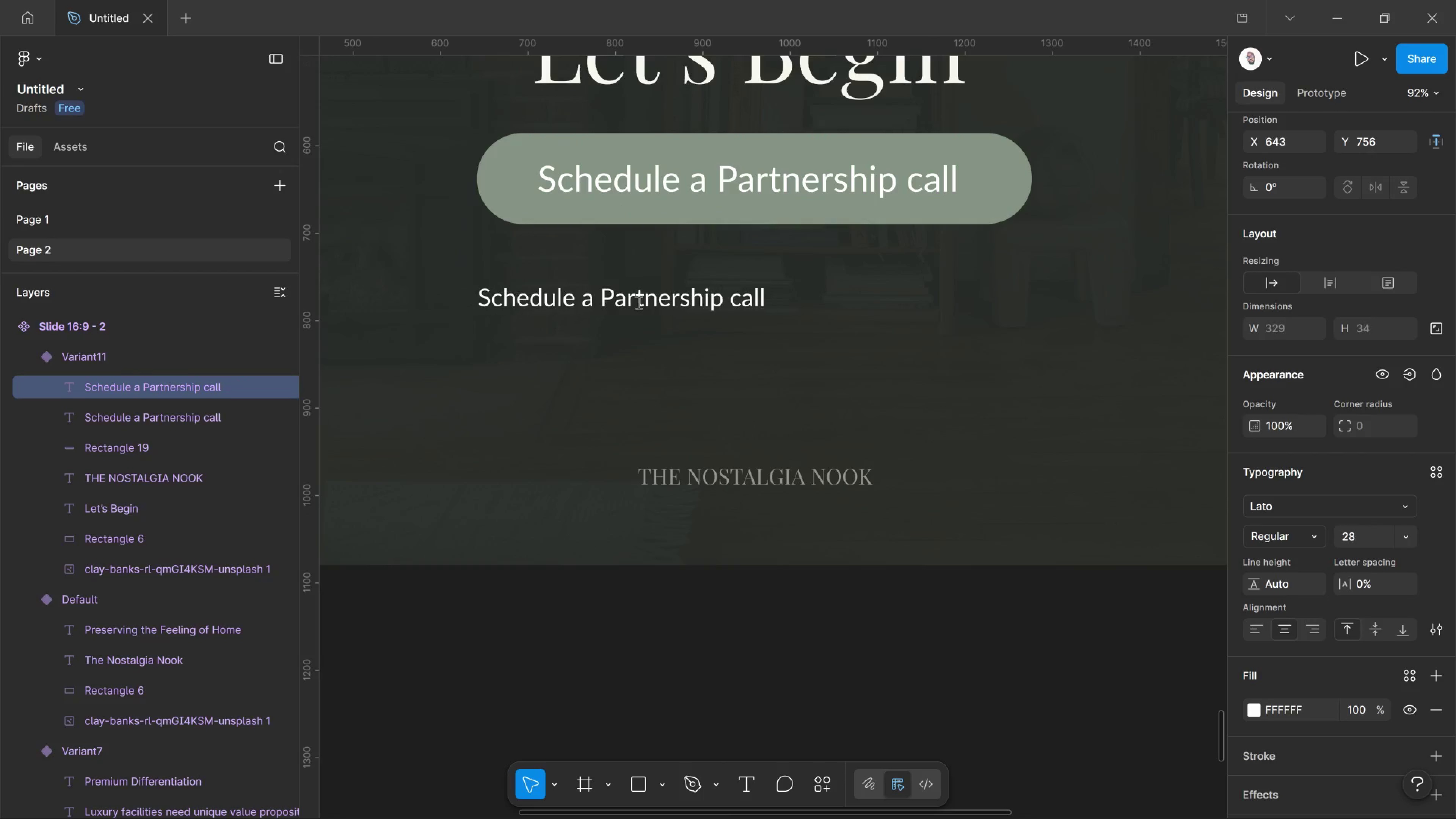 
key(Control+Shift+Comma)
 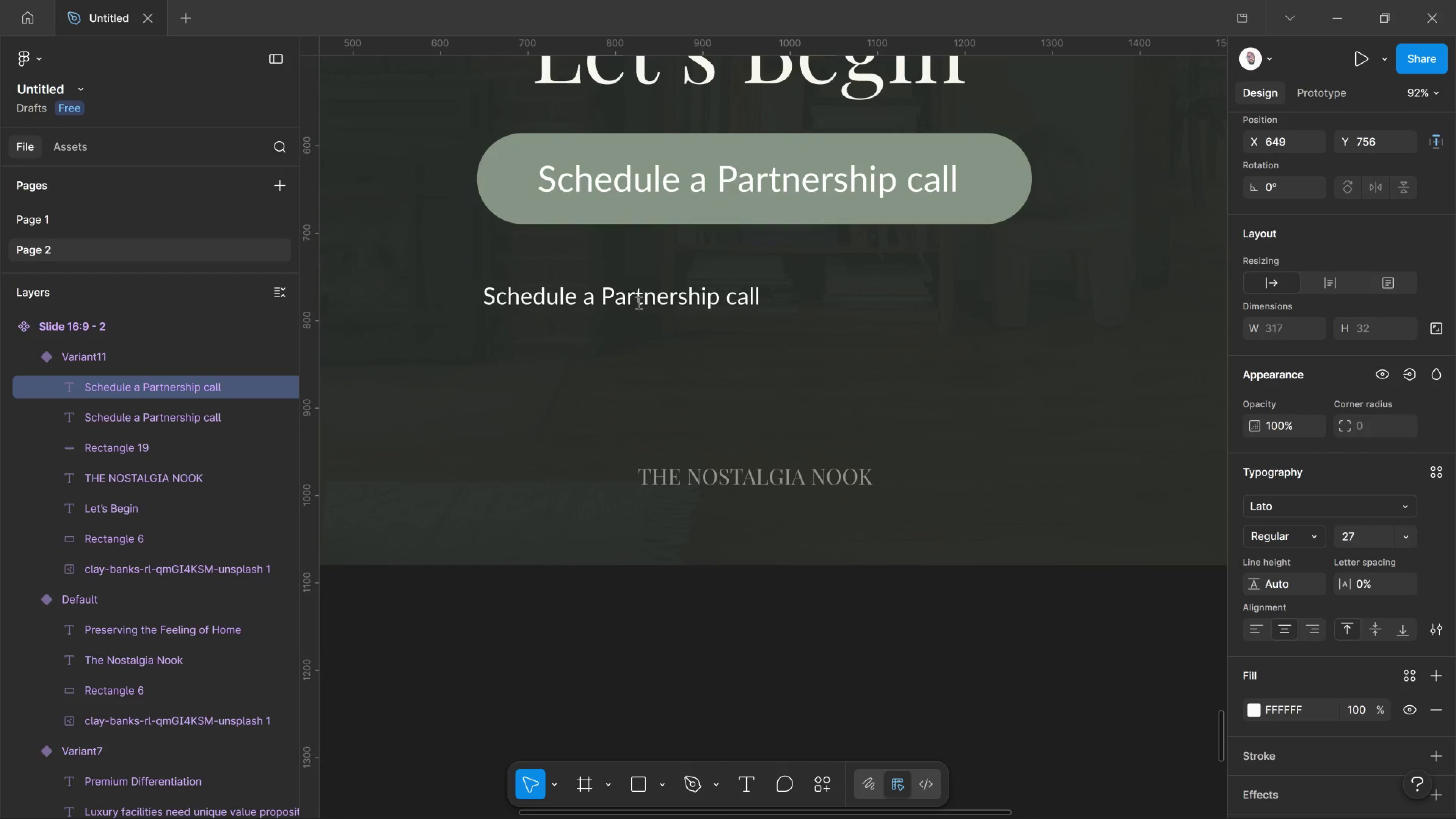 
key(Control+Shift+Comma)
 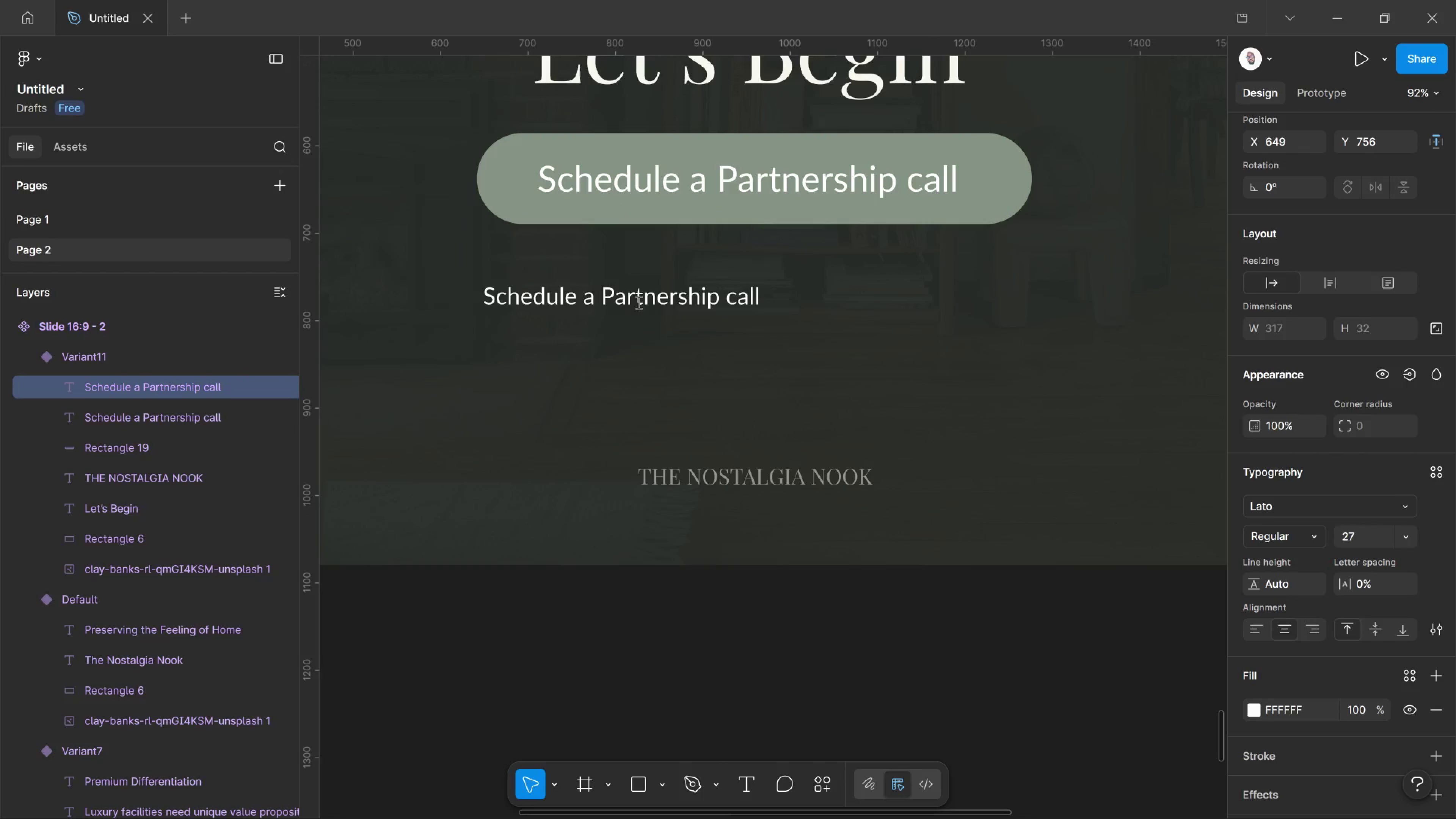 
key(Control+Shift+Comma)
 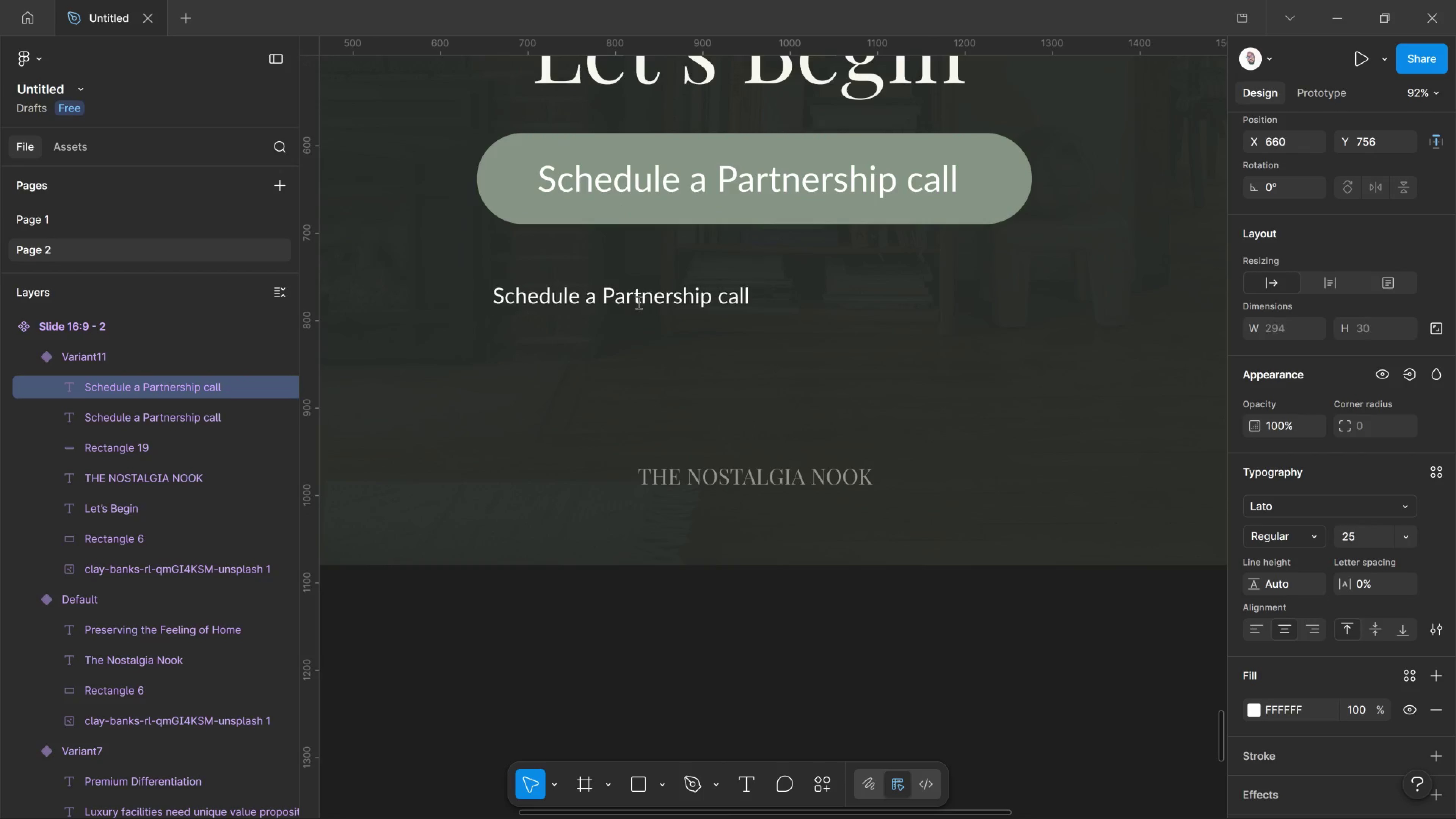 
key(Control+Shift+Comma)
 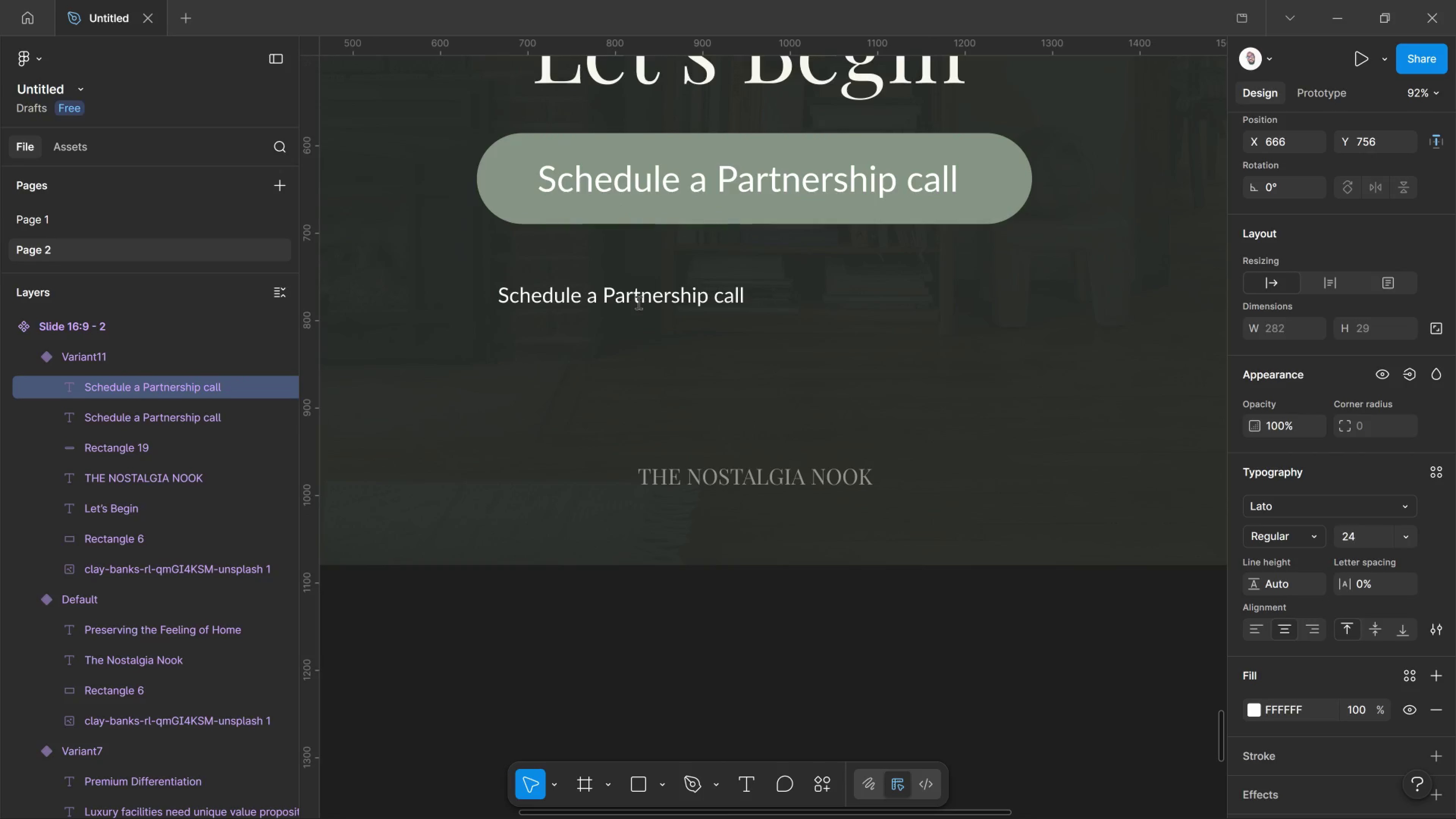 
key(Control+Shift+Comma)
 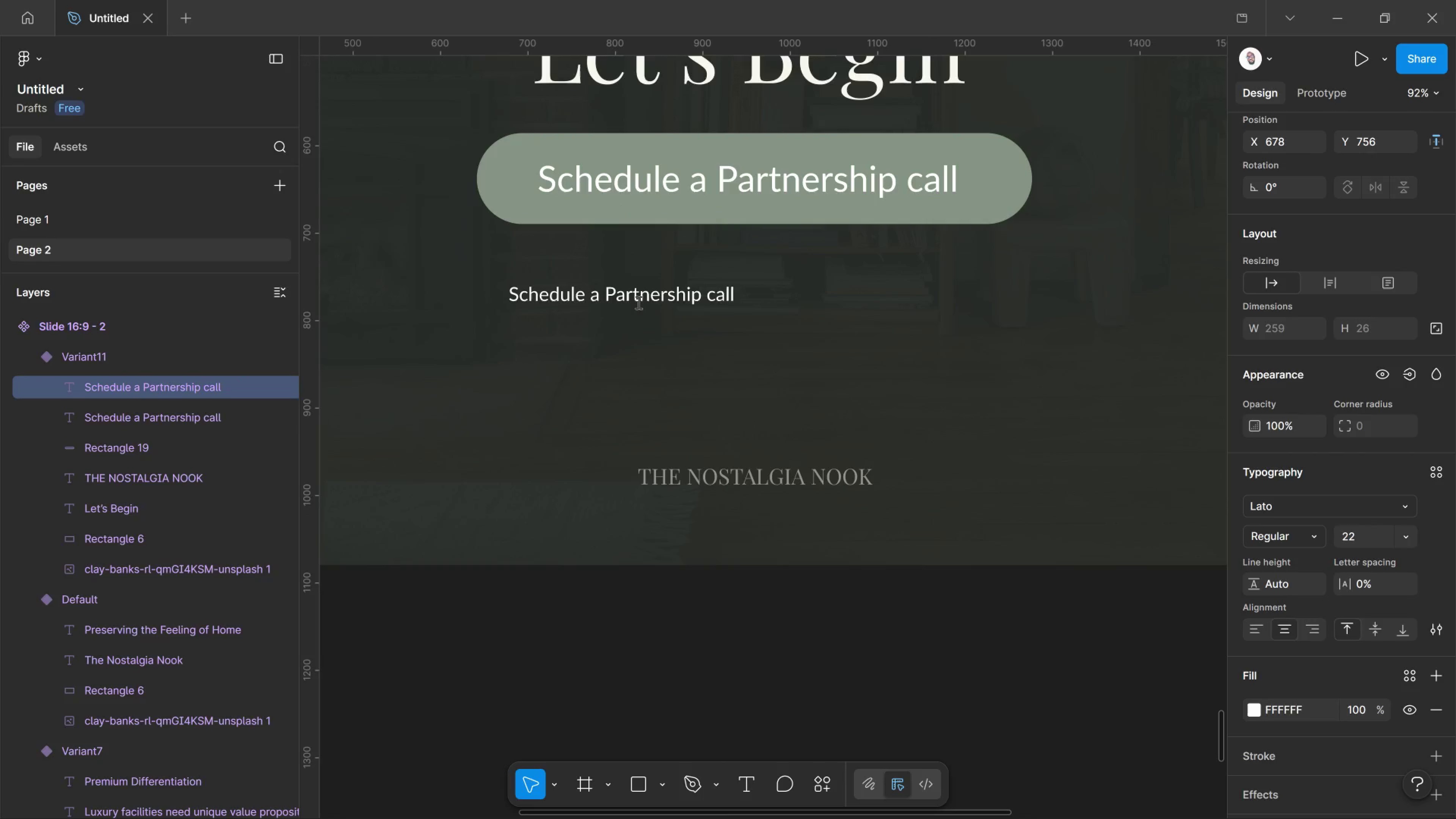 
key(Control+Shift+Comma)
 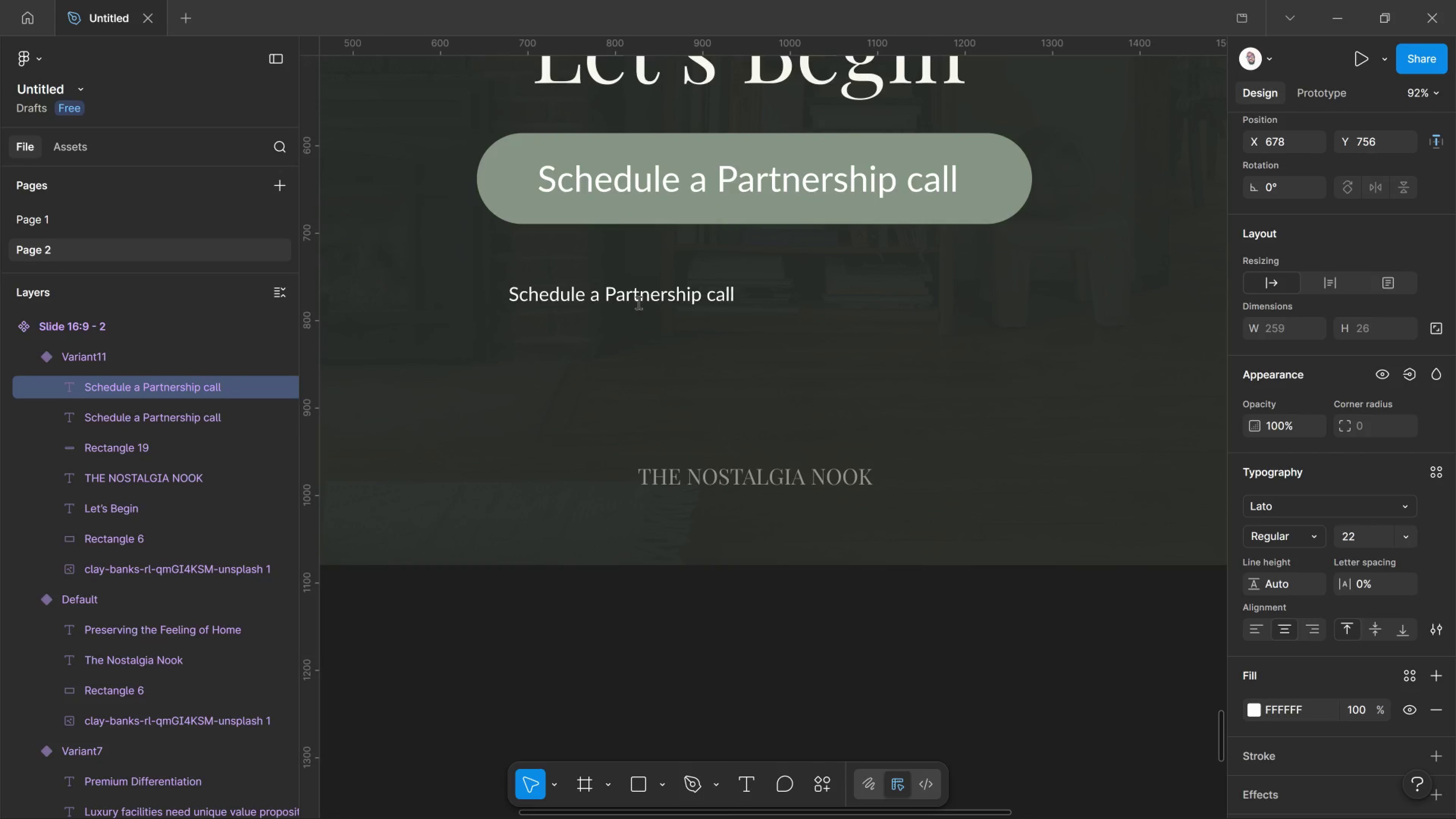 
key(Control+Shift+Comma)
 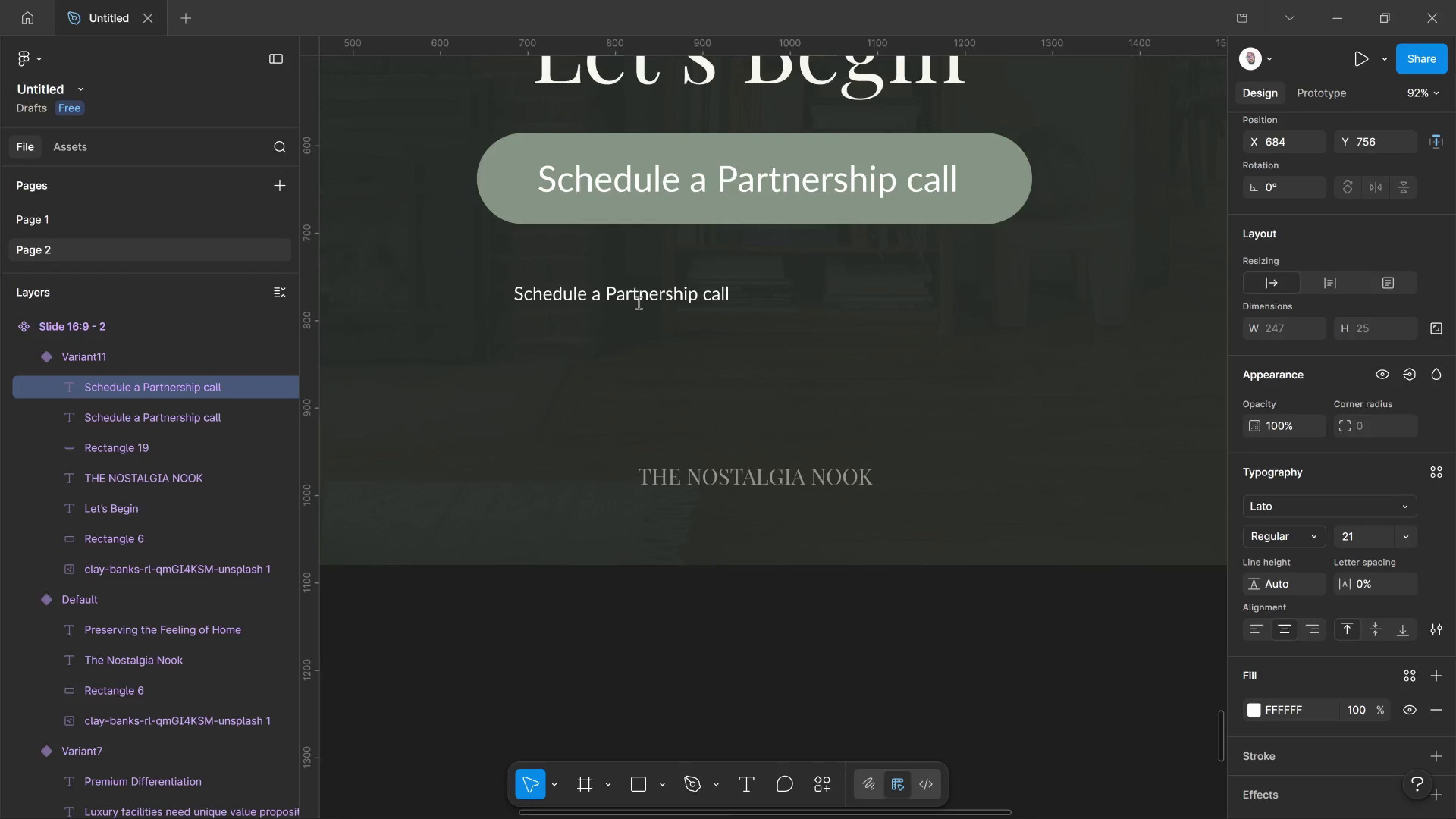 
key(Control+Shift+Comma)
 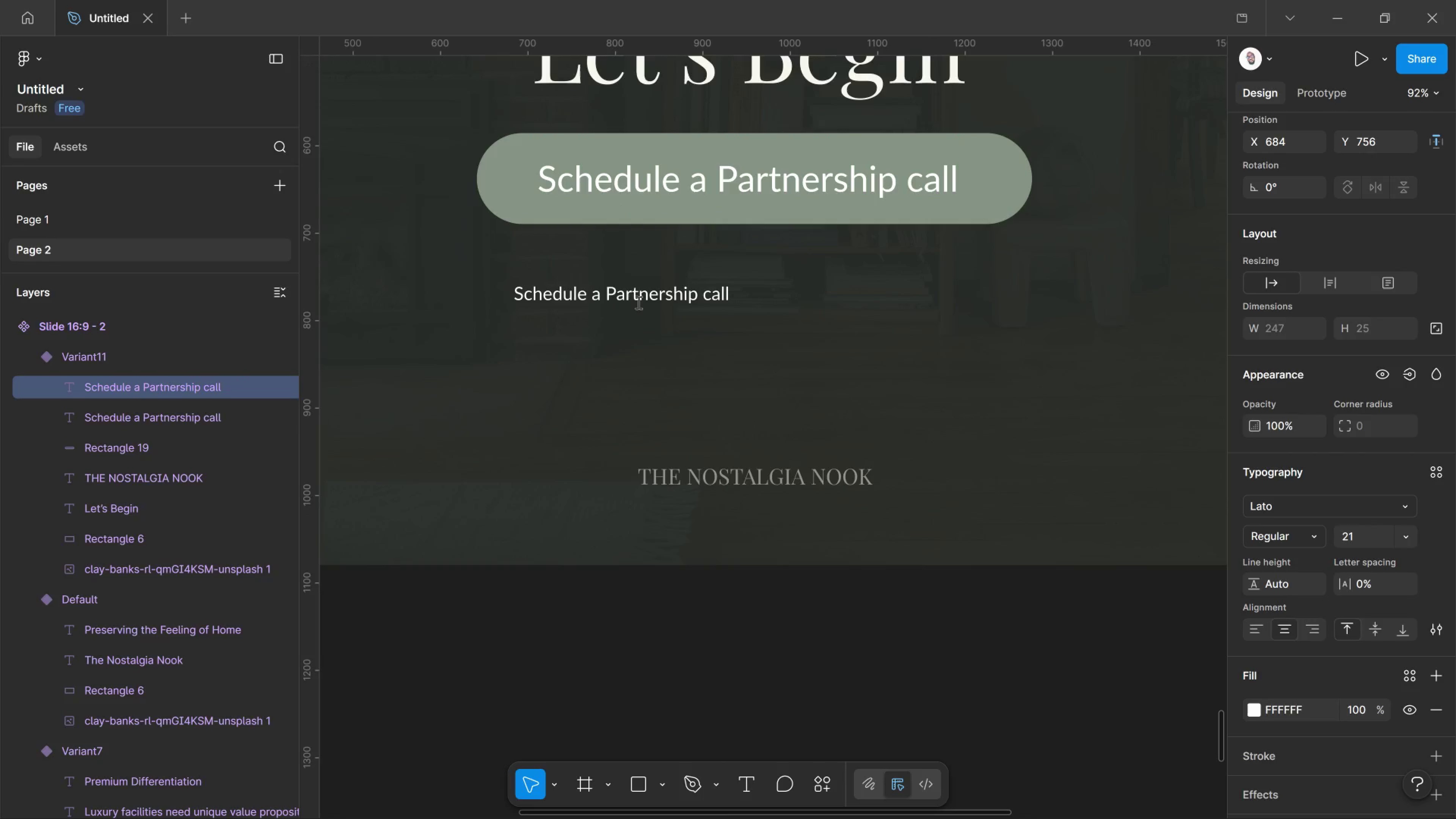 
key(Control+Shift+Comma)
 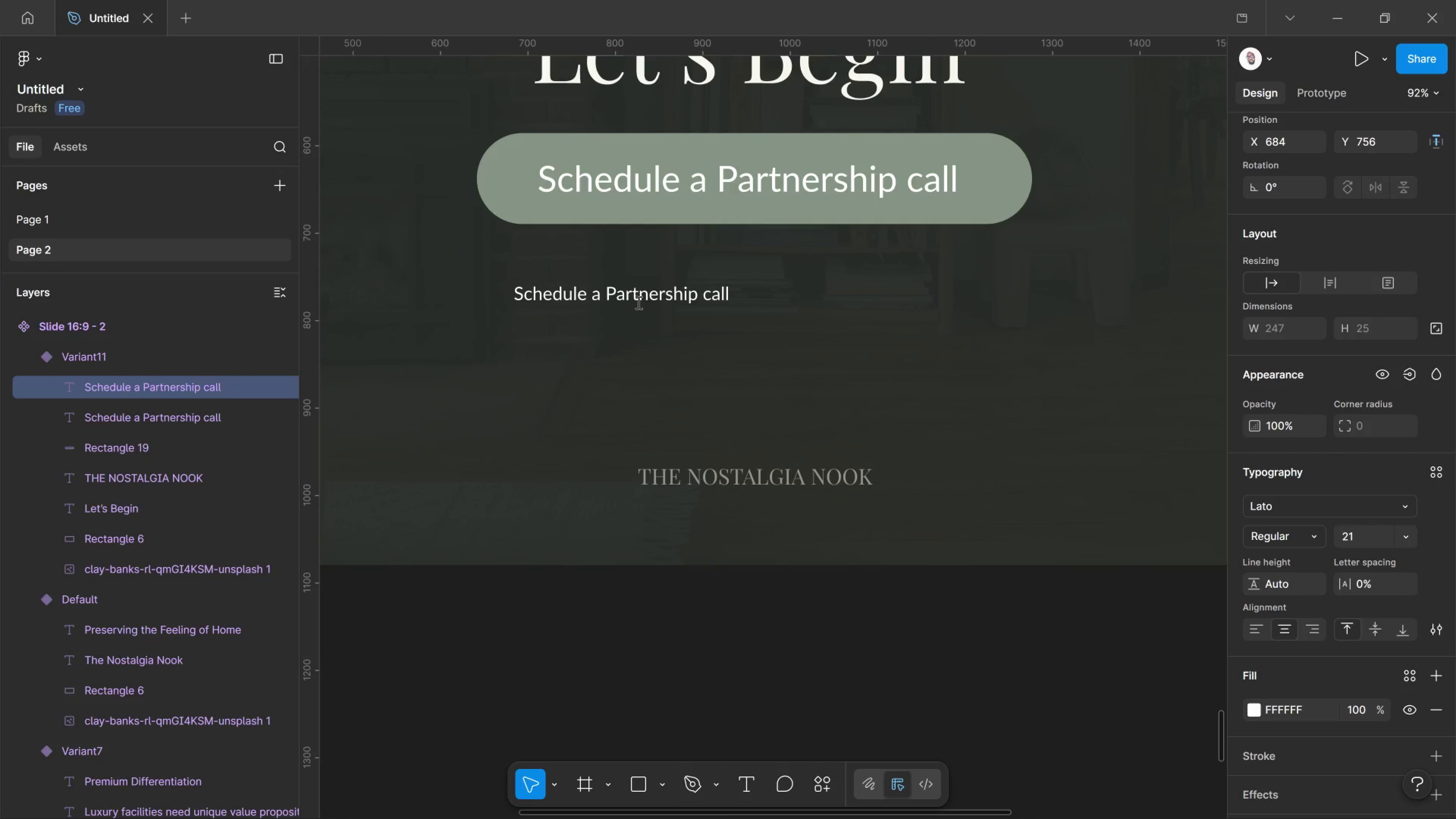 
key(Control+Shift+Comma)
 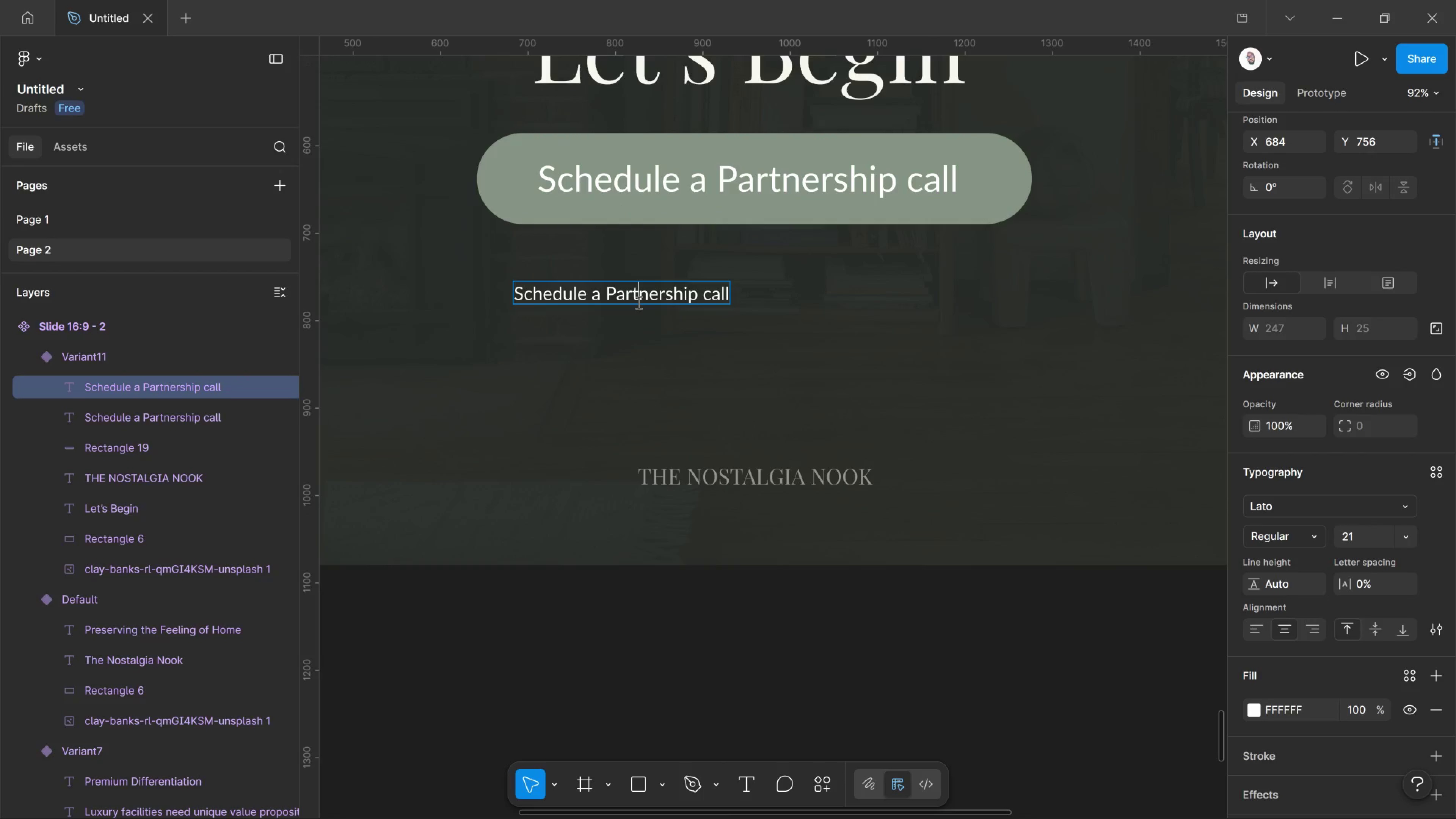 
left_click([638, 302])
 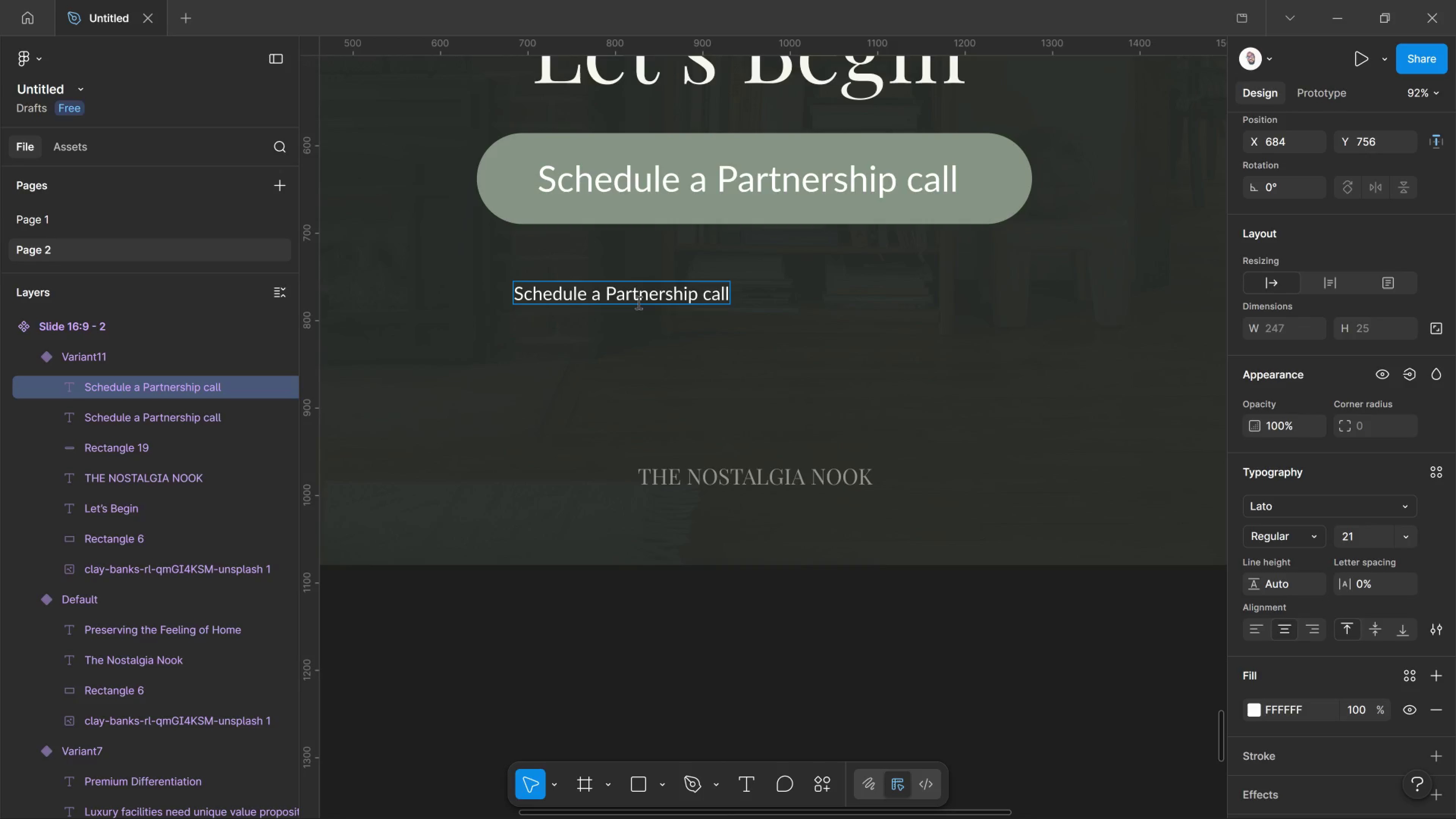 
key(Control+A)
 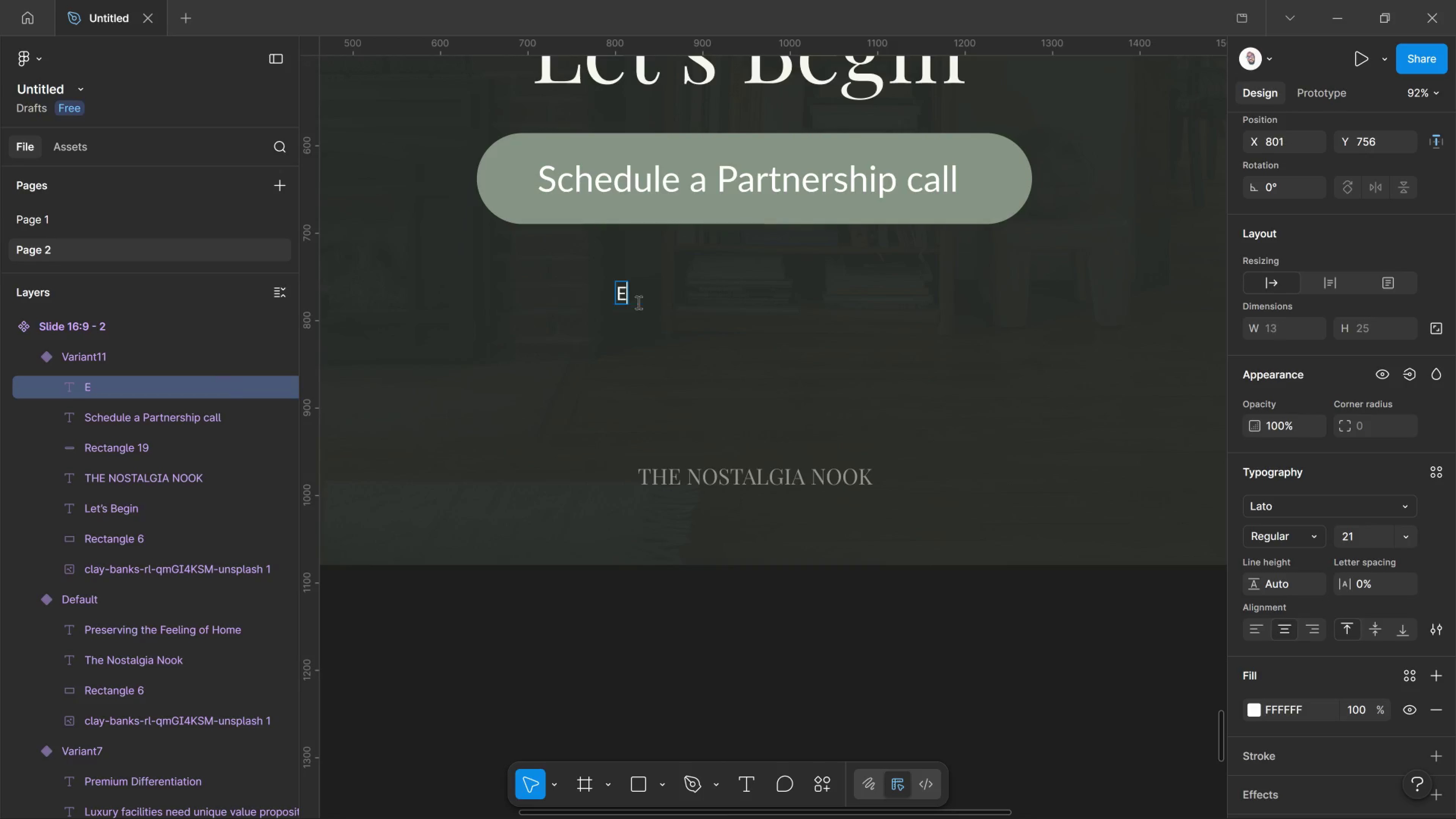 
type(EMAIL: pary)
key(Backspace)
type(tners)
 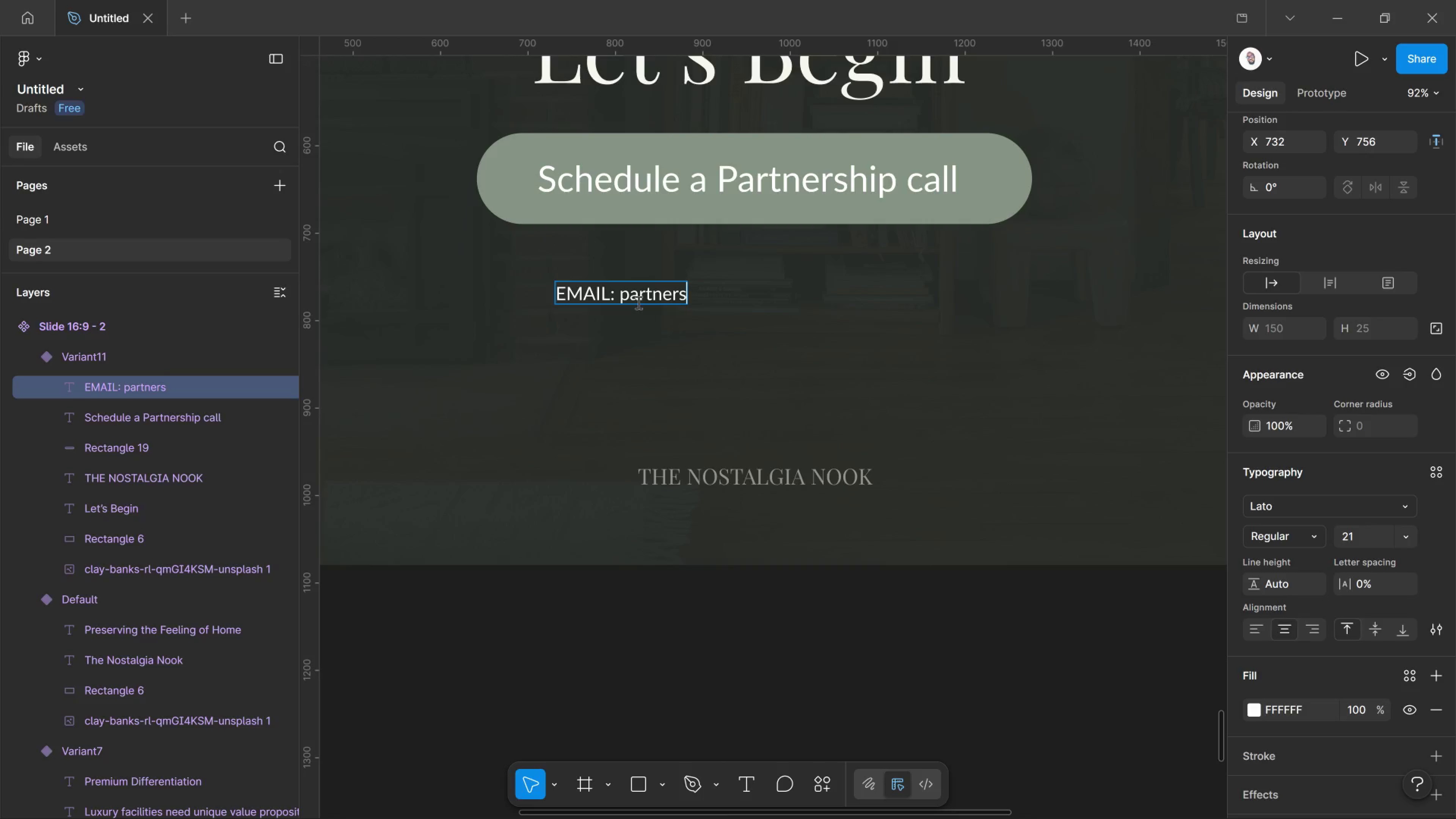 
type(nostalgia)
 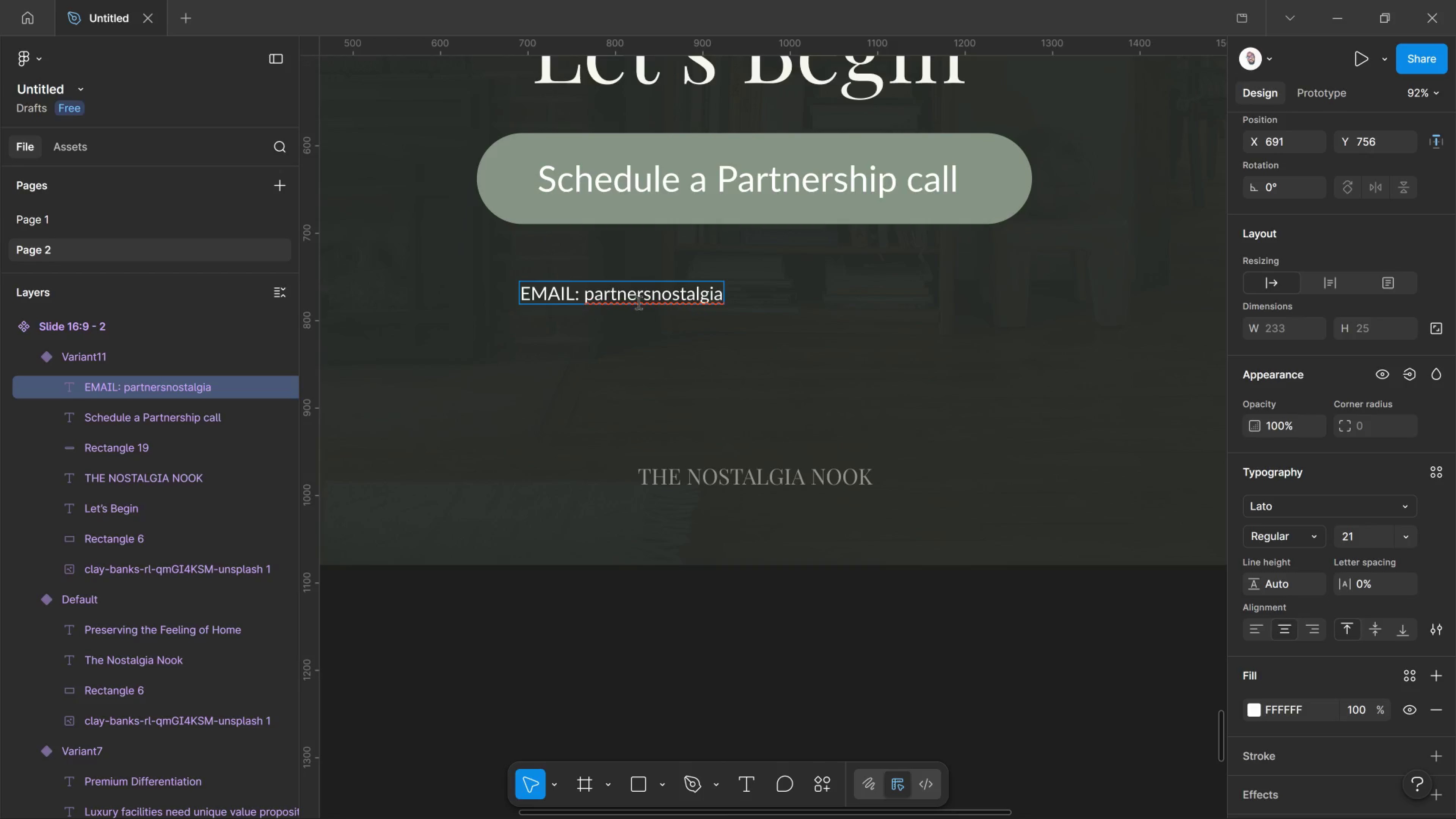 
type(nook.com)
 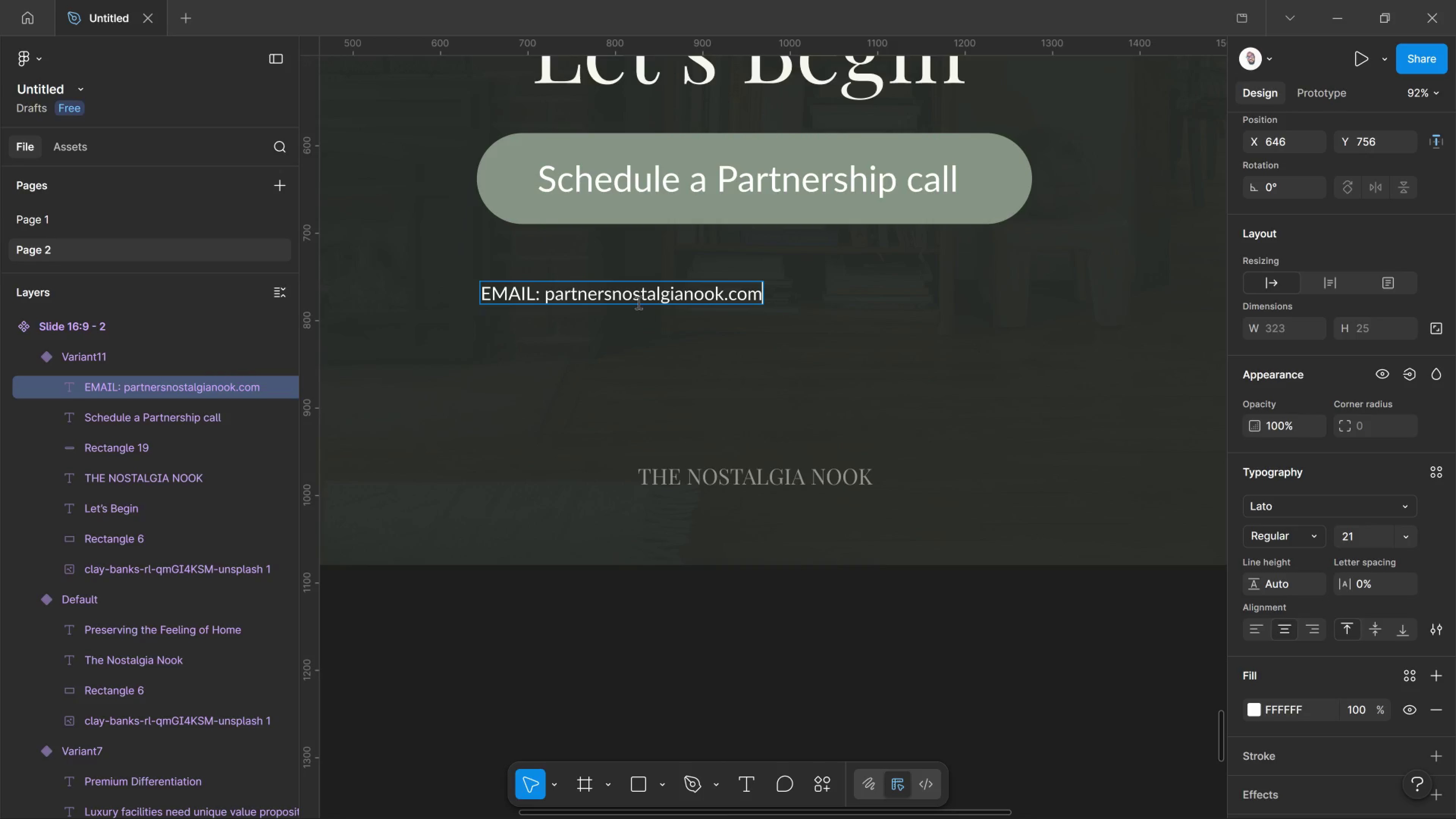 
wait(7.82)
 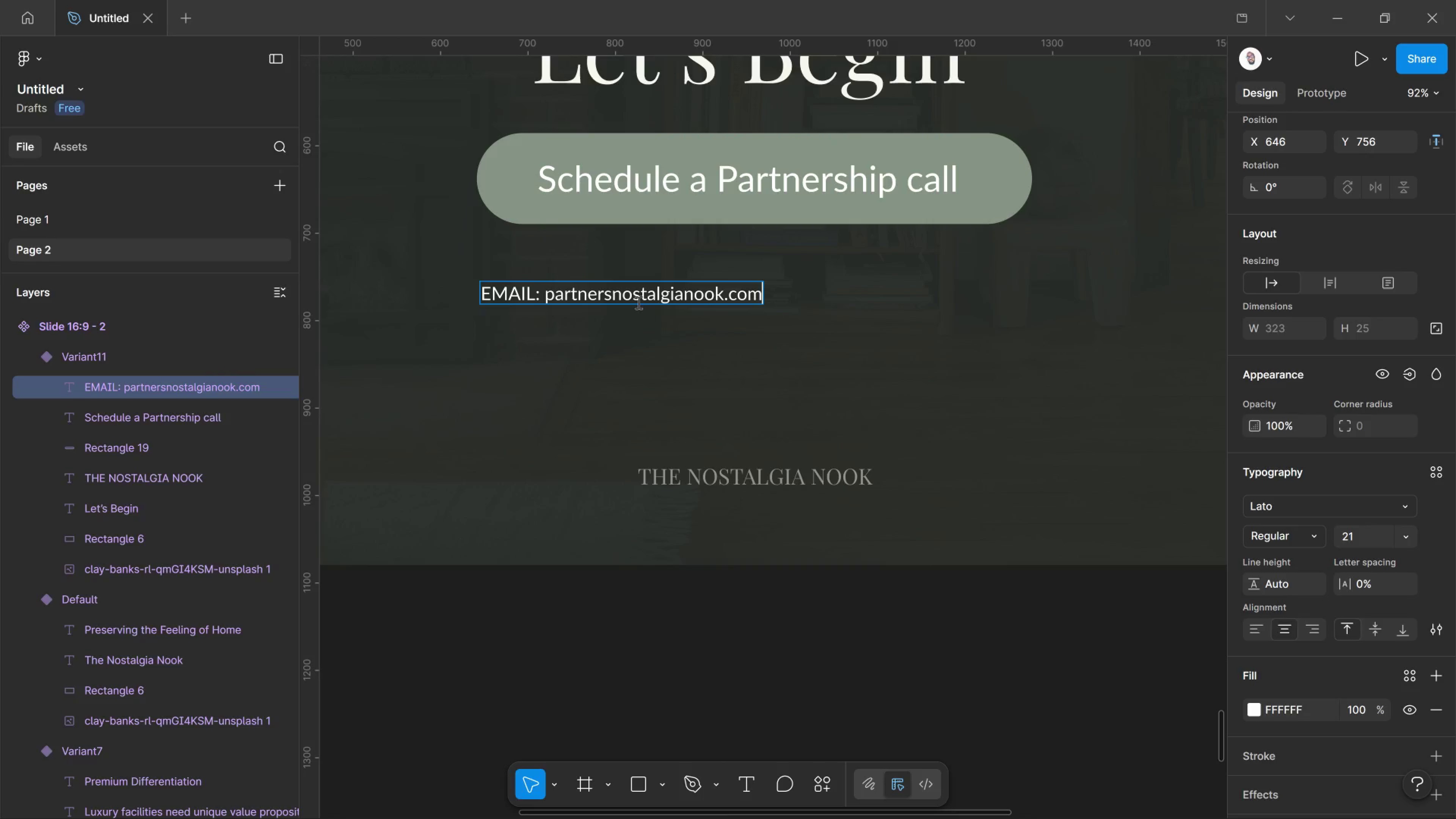 
left_click([710, 348])
 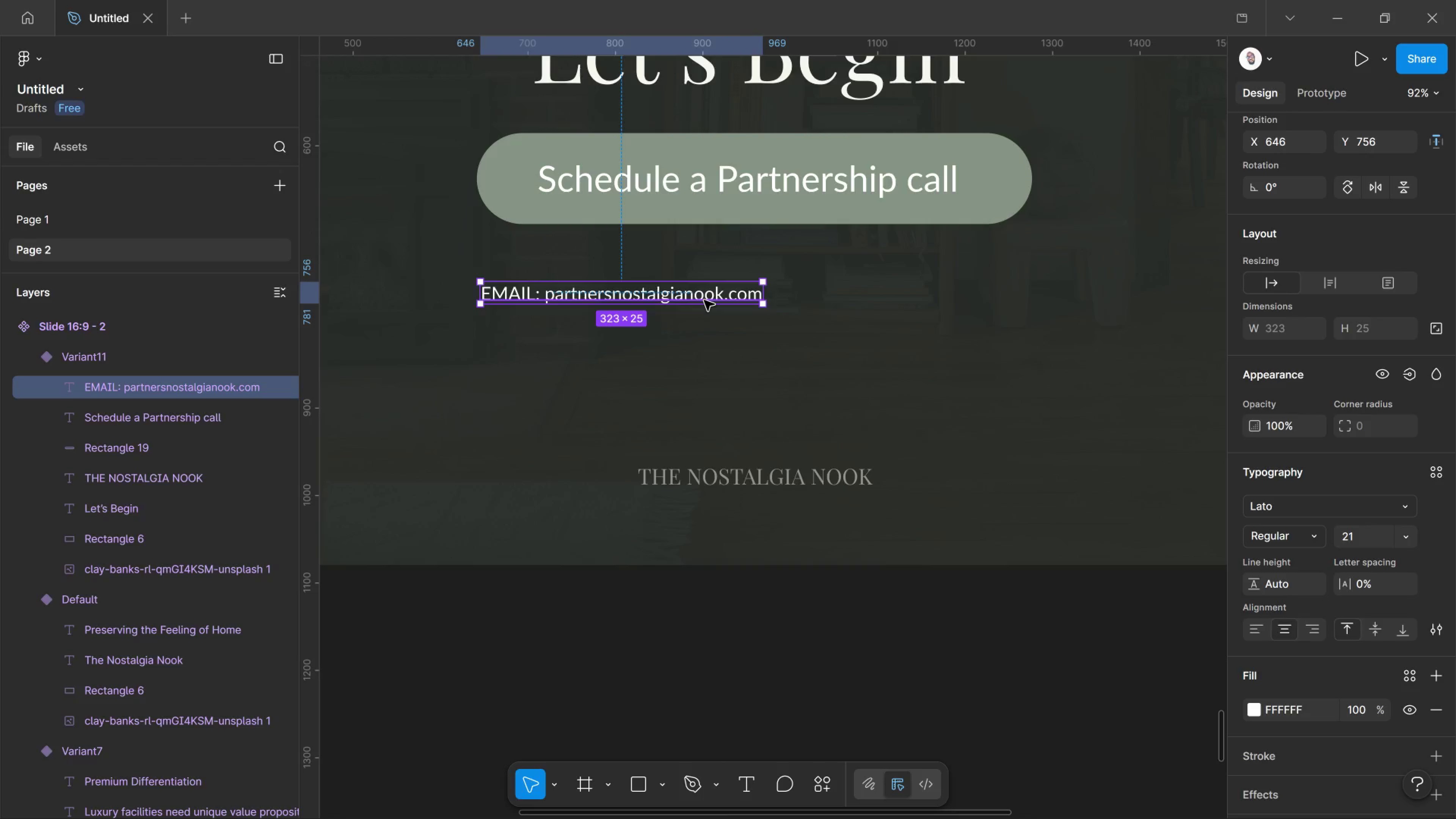 
left_click([704, 300])
 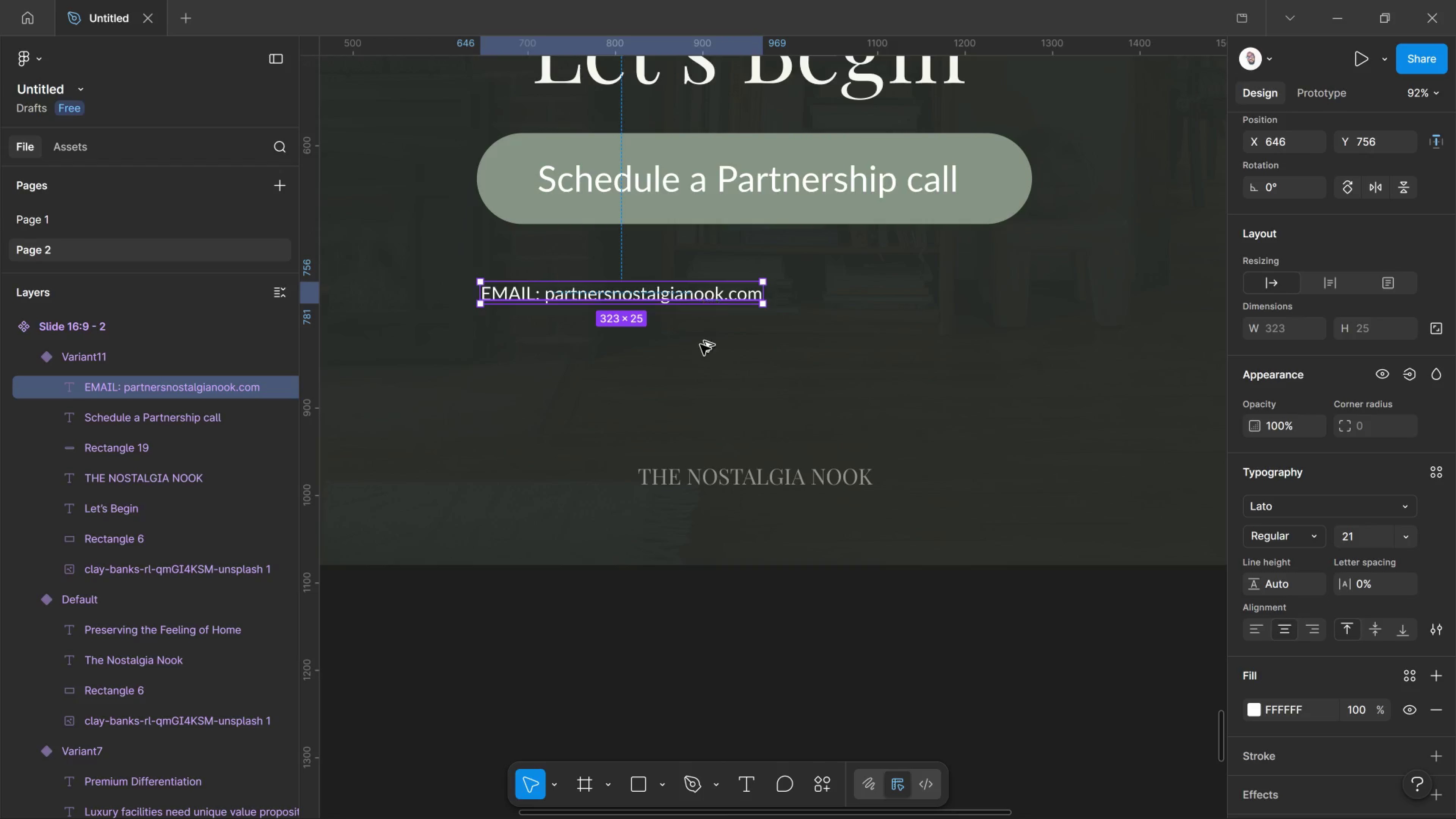 
hold_key(key=AltLeft, duration=2.42)
left_click_drag(start_coordinate=[704, 300], to_coordinate=[687, 332])
 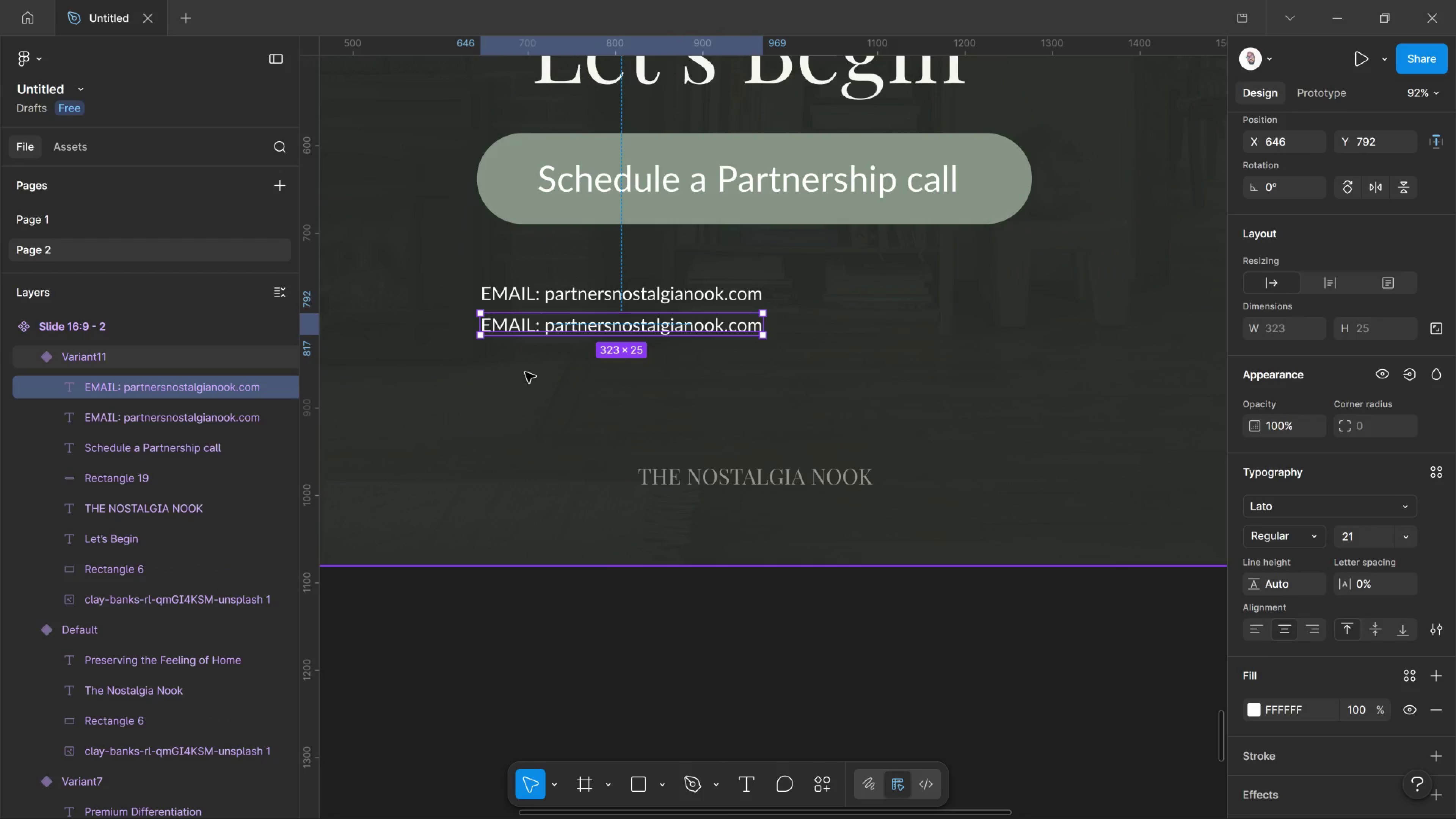 
hold_key(key=ShiftLeft, duration=1.41)
 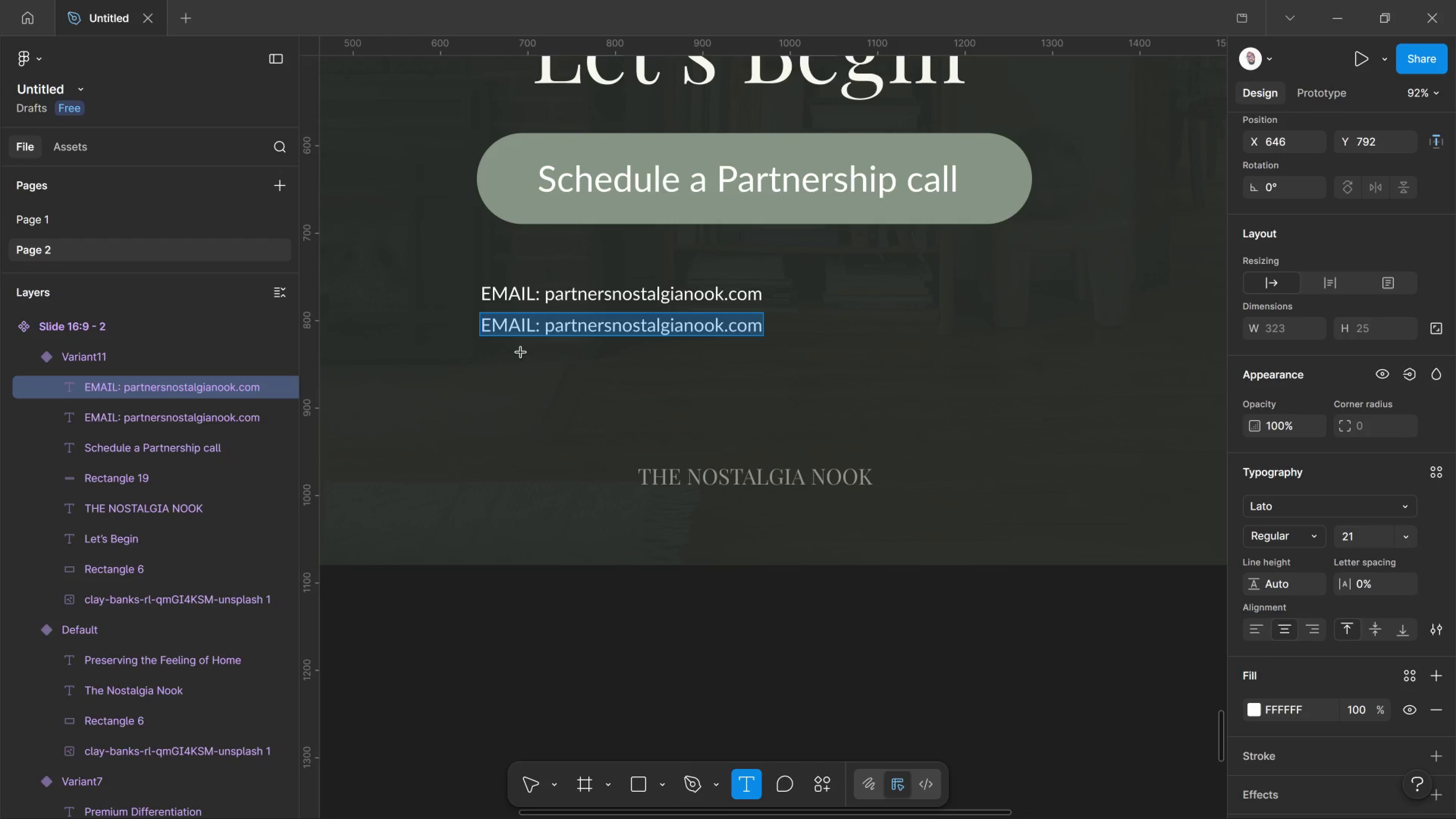 
key(T)
 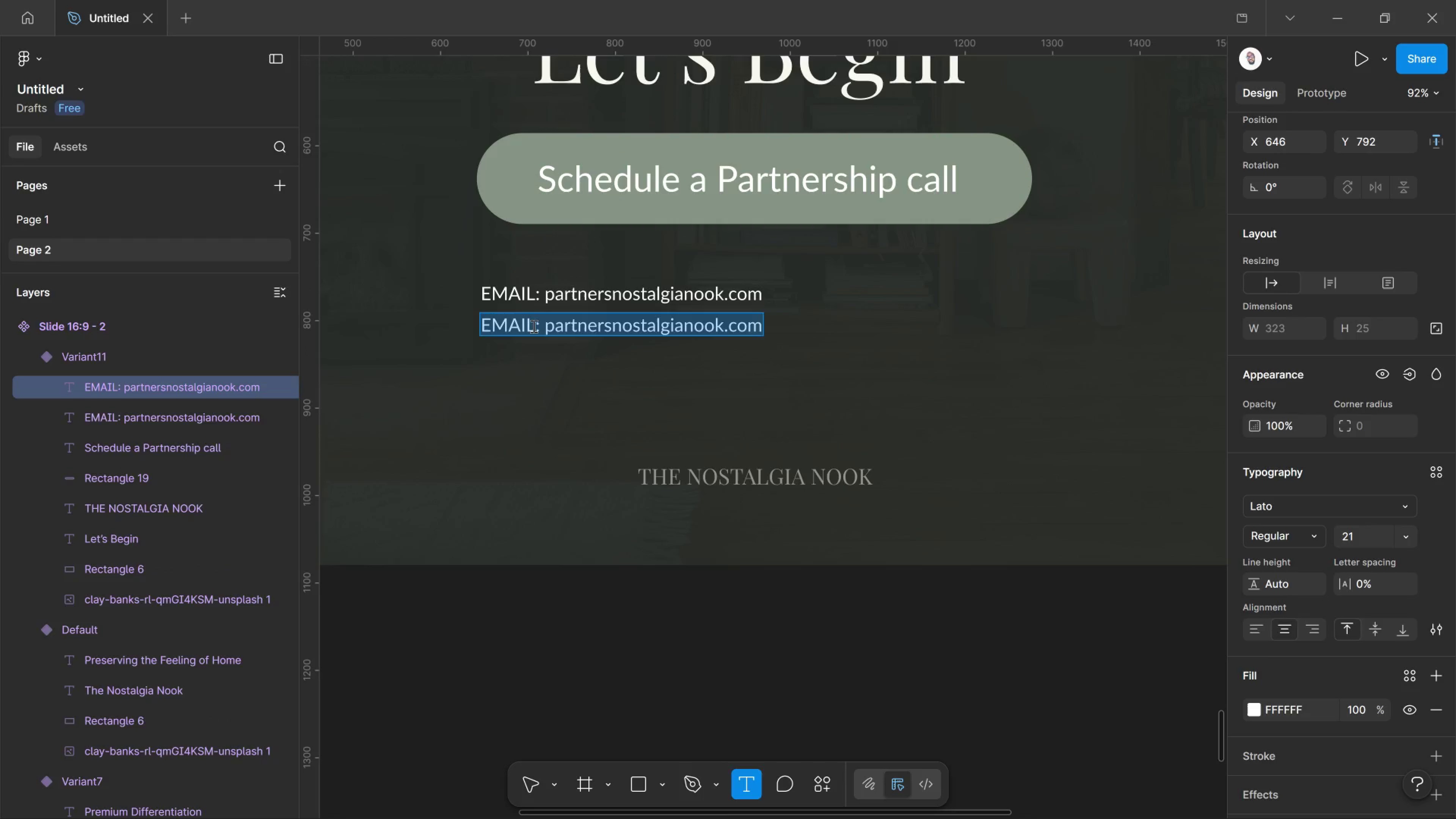 
left_click_drag(start_coordinate=[533, 326], to_coordinate=[449, 324])
 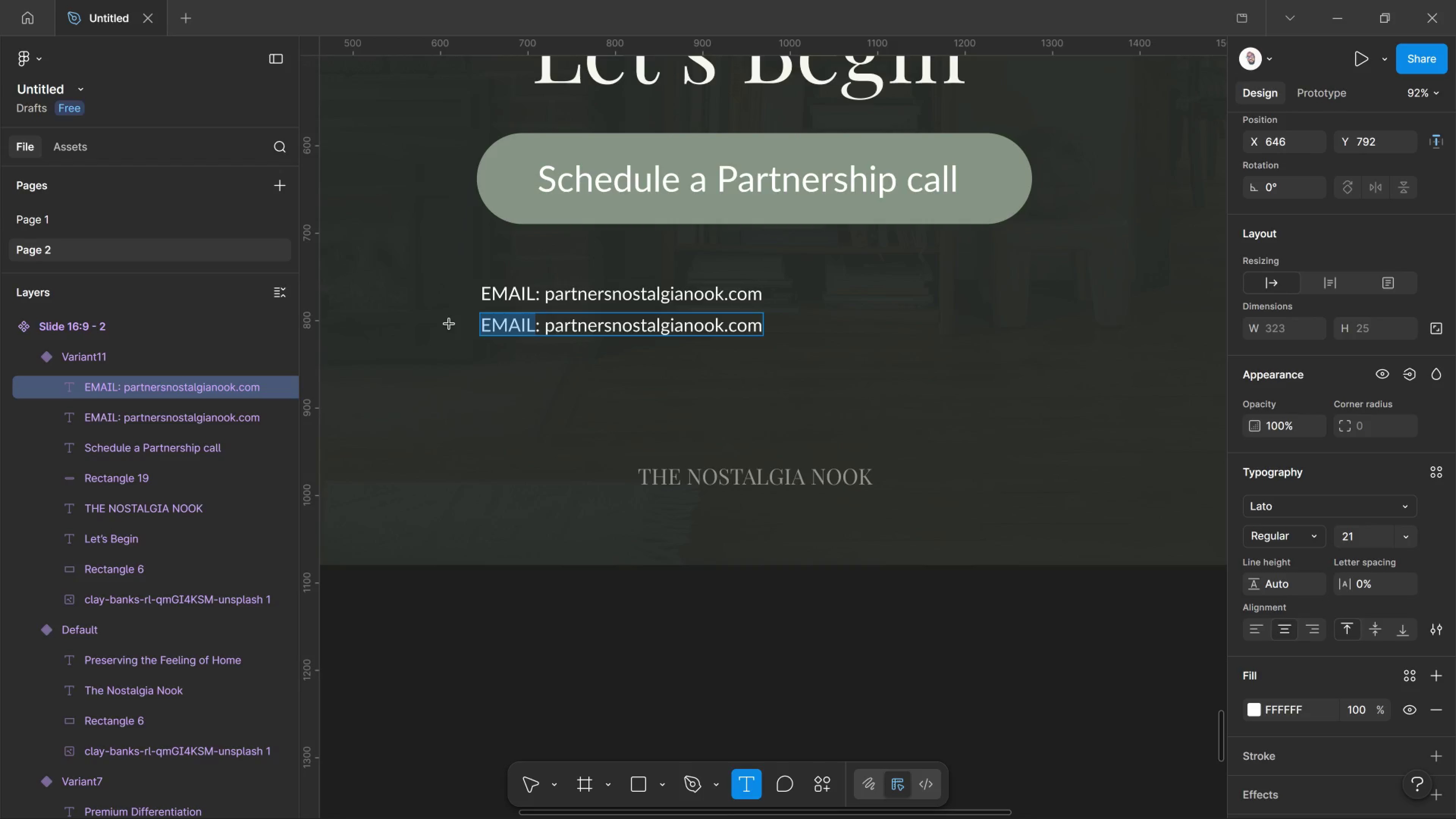 
type(PHONE)
 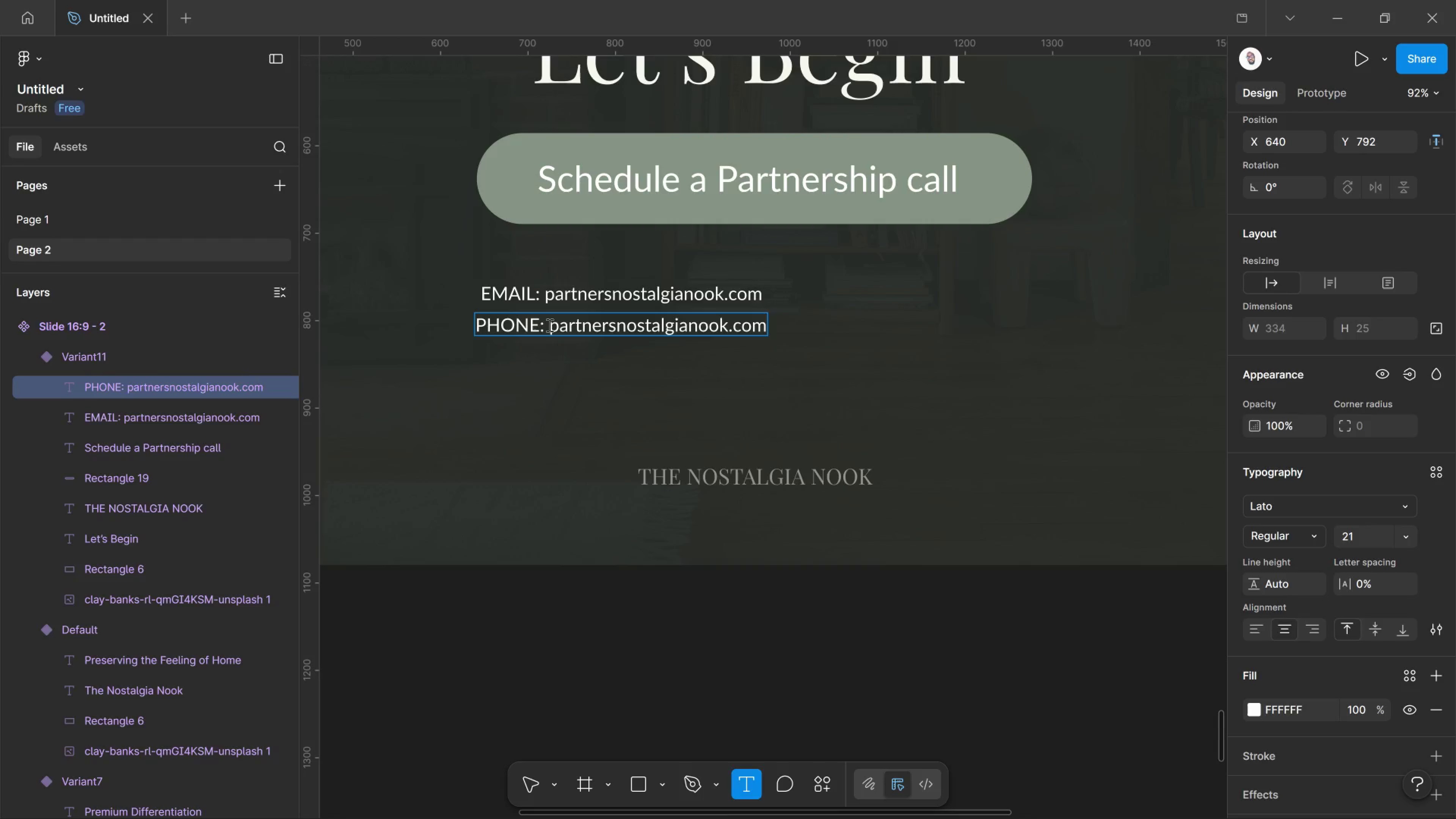 
left_click_drag(start_coordinate=[549, 325], to_coordinate=[790, 344])
 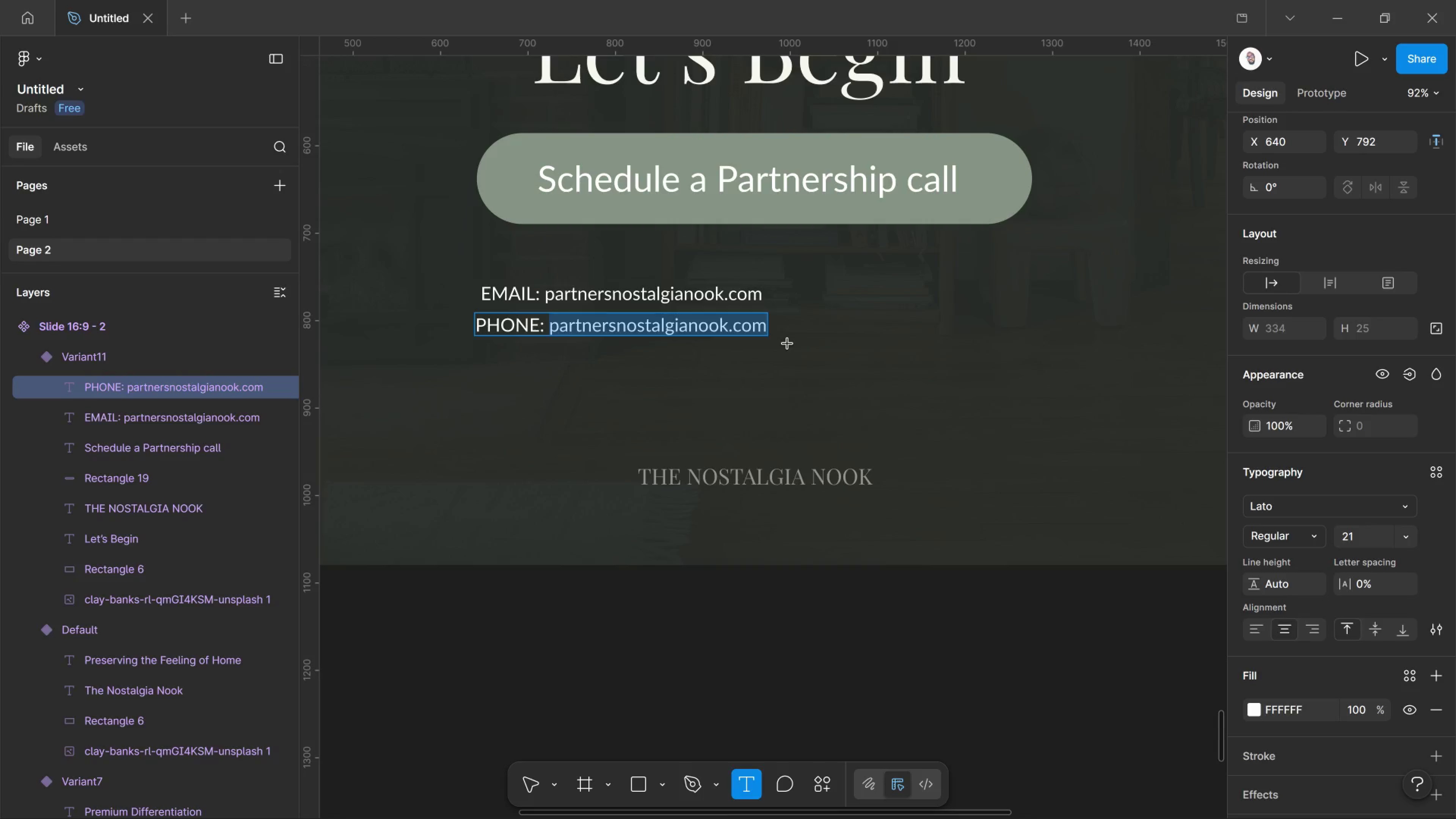 
type(())
 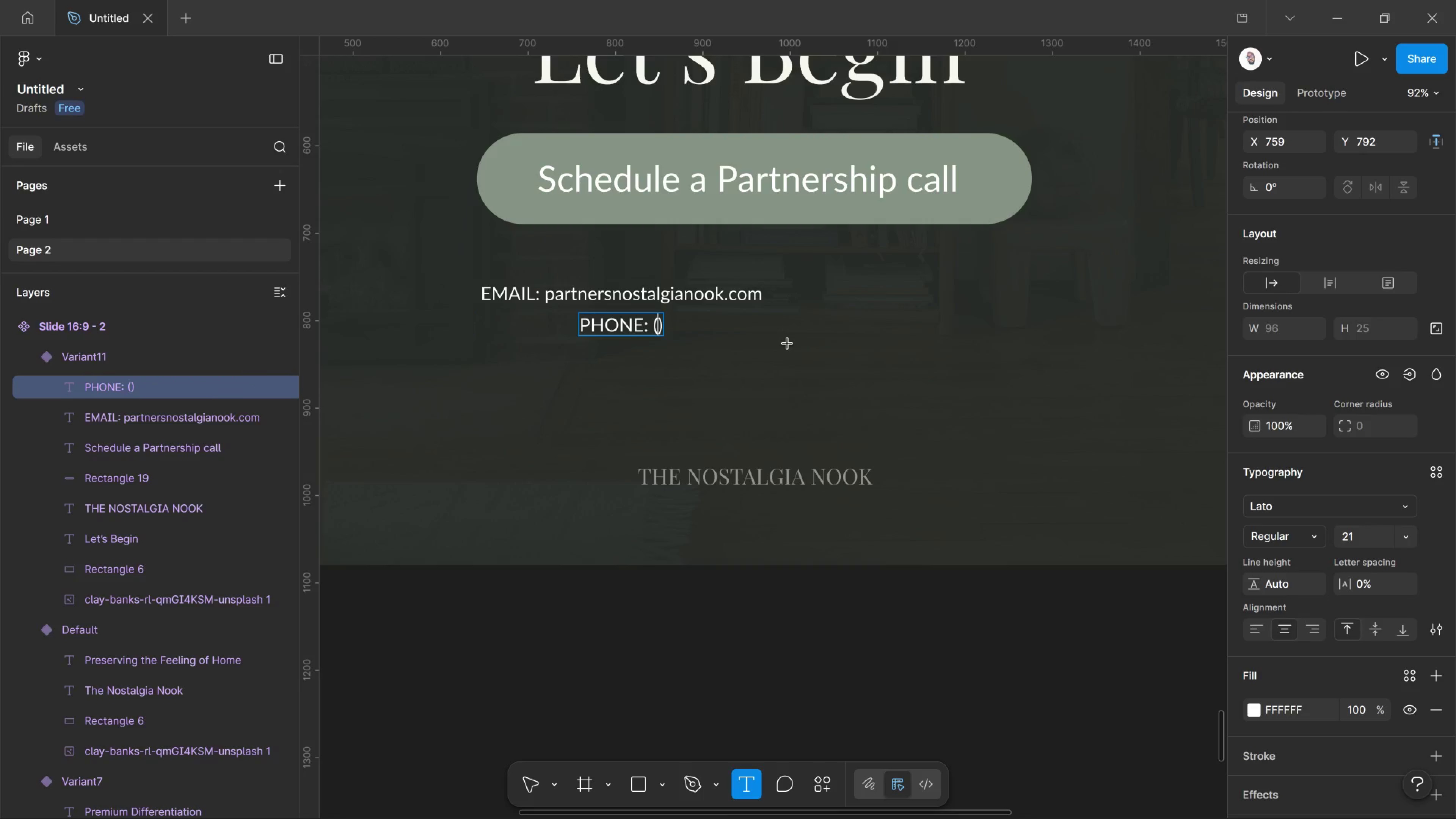 
key(ArrowLeft)
 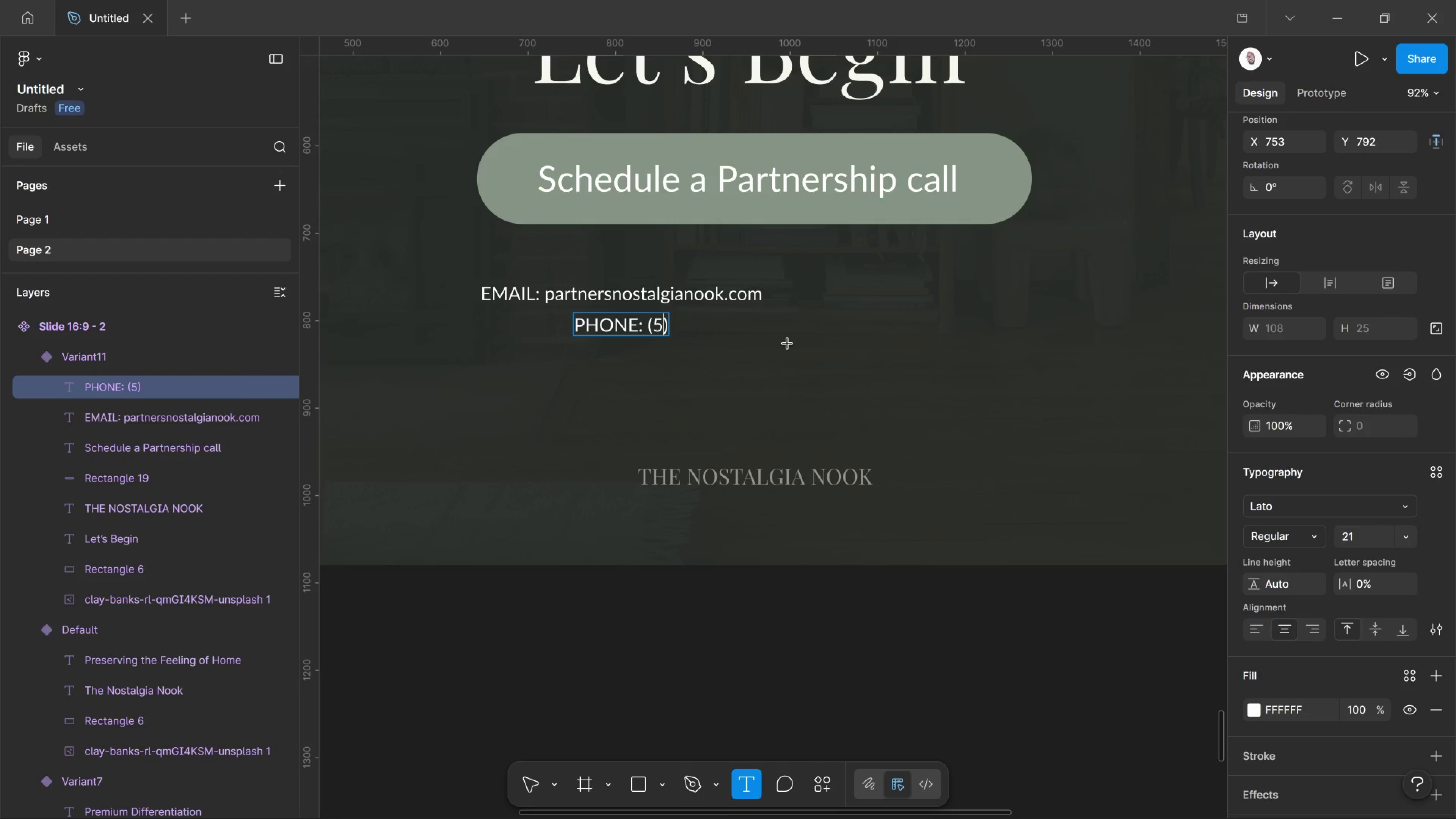 
type(555)
 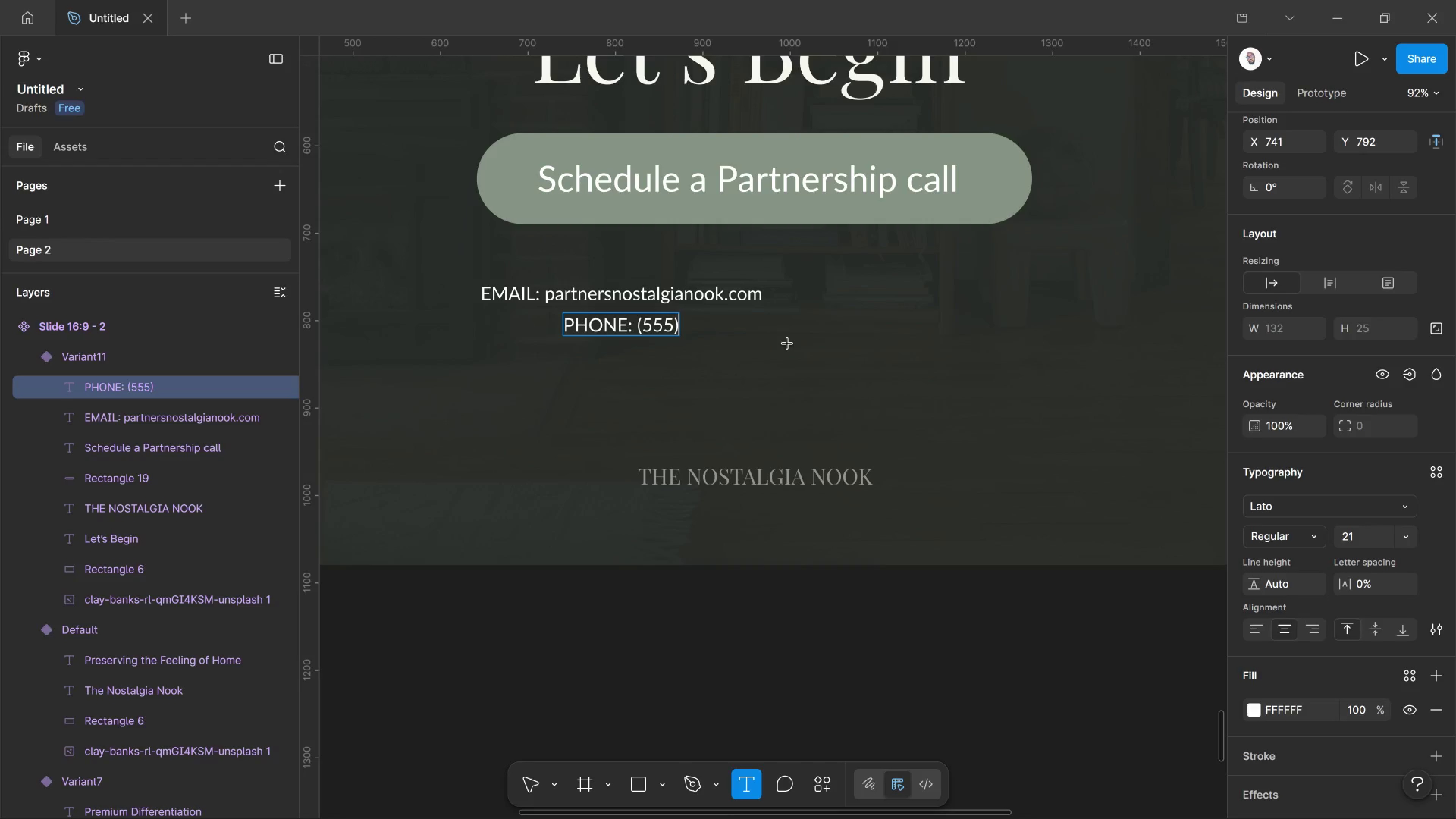 
key(ArrowRight)
 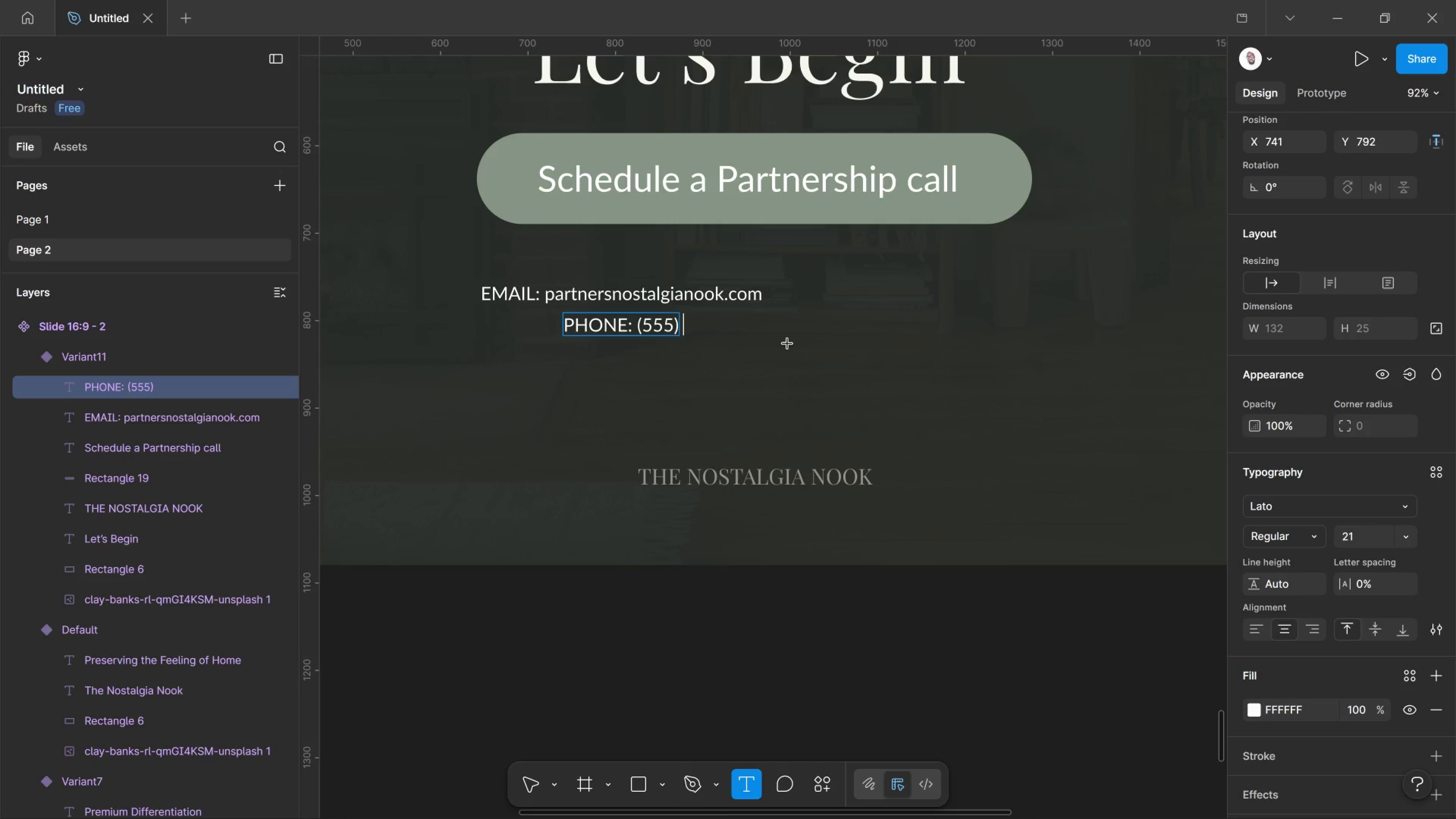 
type( 867-5309)
 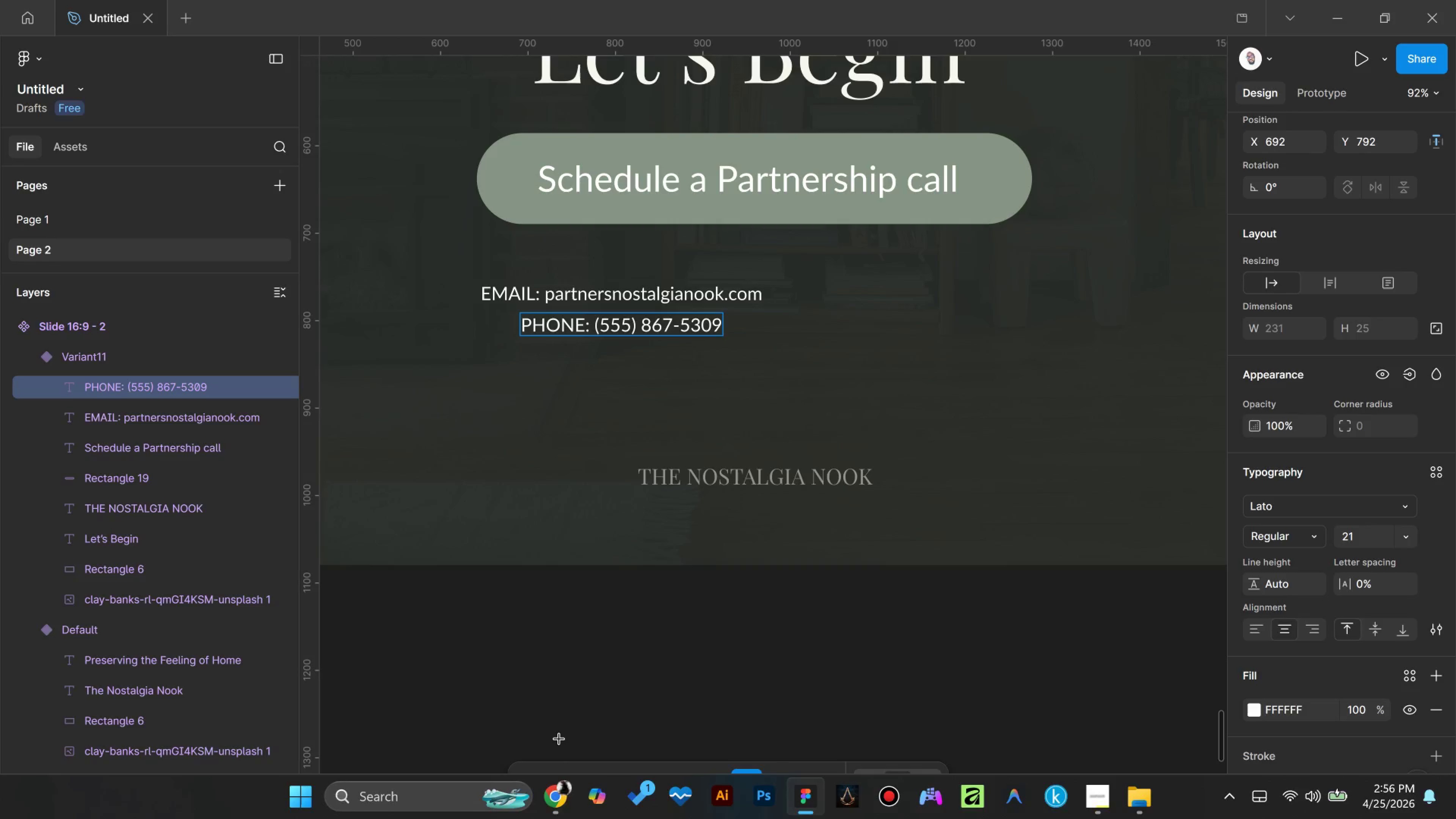 
left_click([532, 793])
 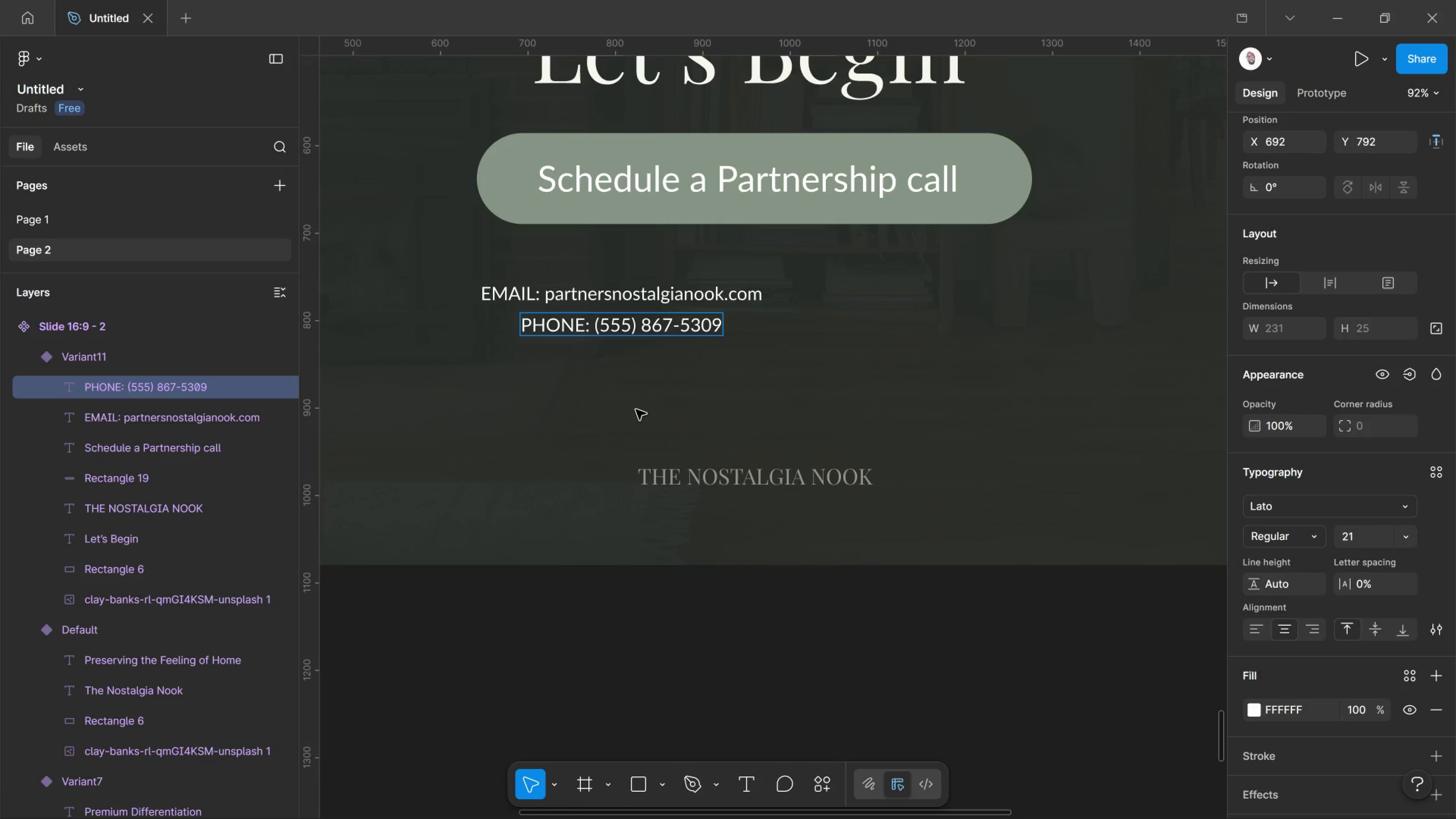 
wait(9.46)
 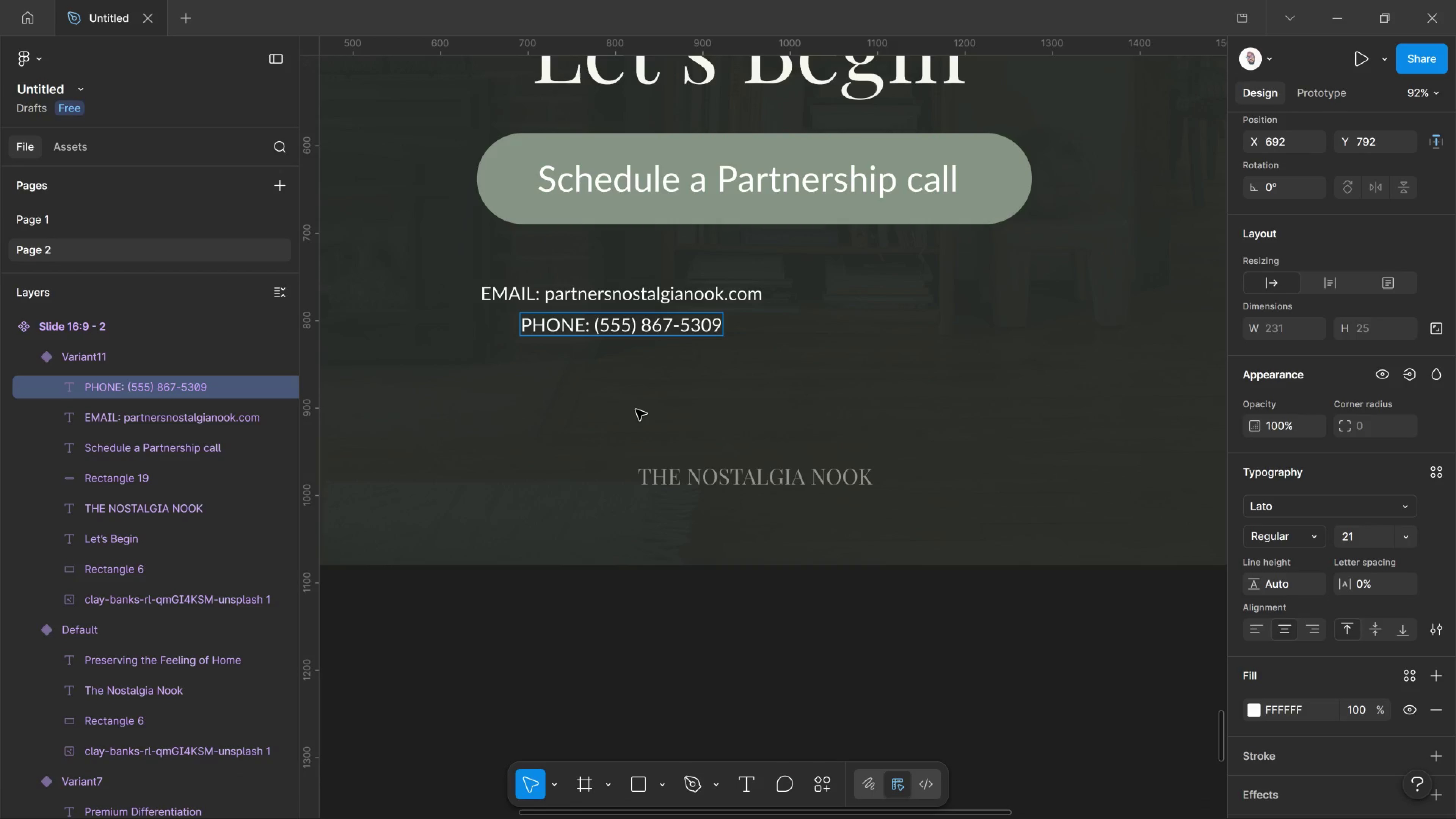 
left_click([683, 354])
 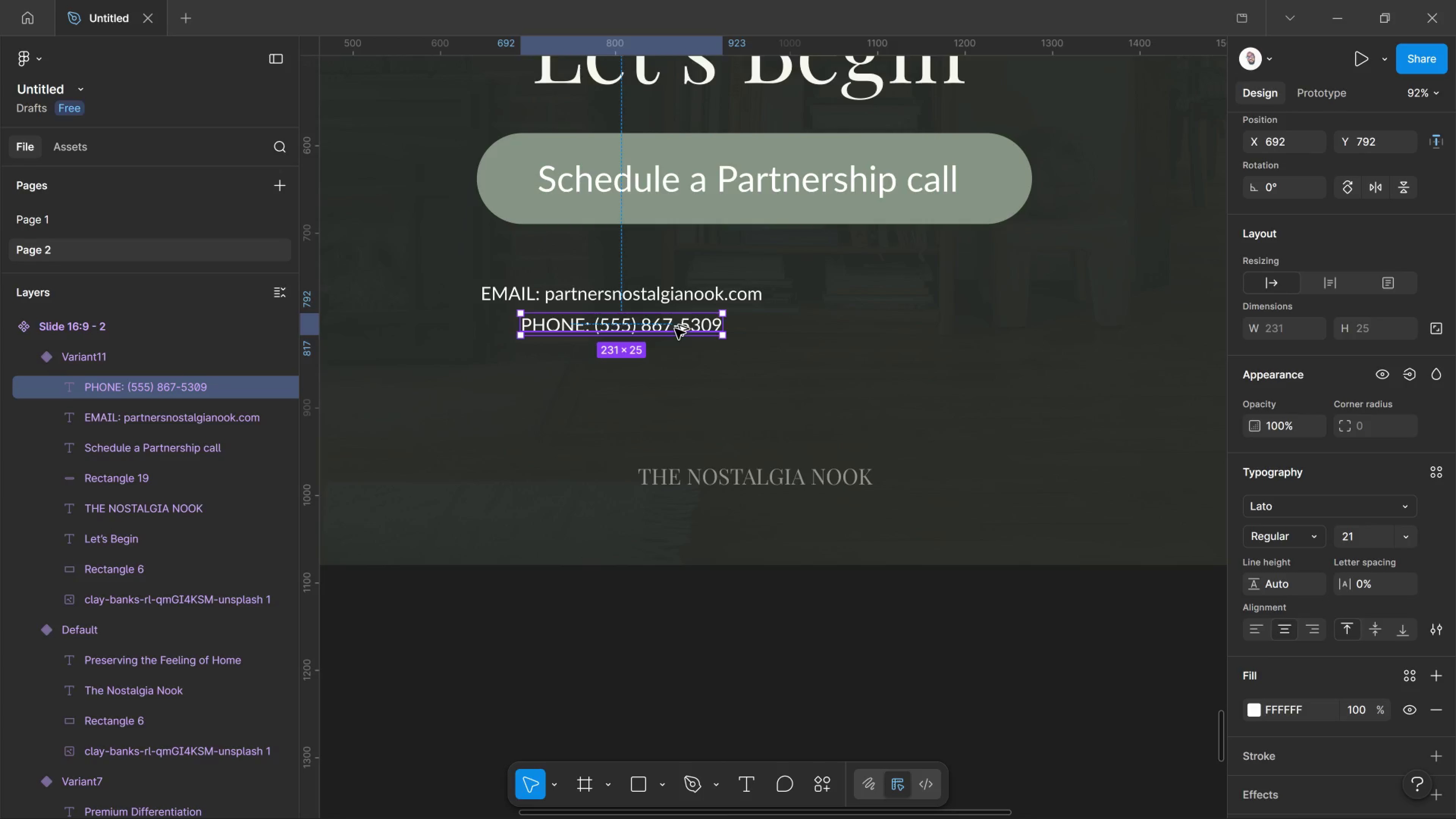 
hold_key(key=AltLeft, duration=1.81)
left_click_drag(start_coordinate=[675, 329], to_coordinate=[681, 377])
 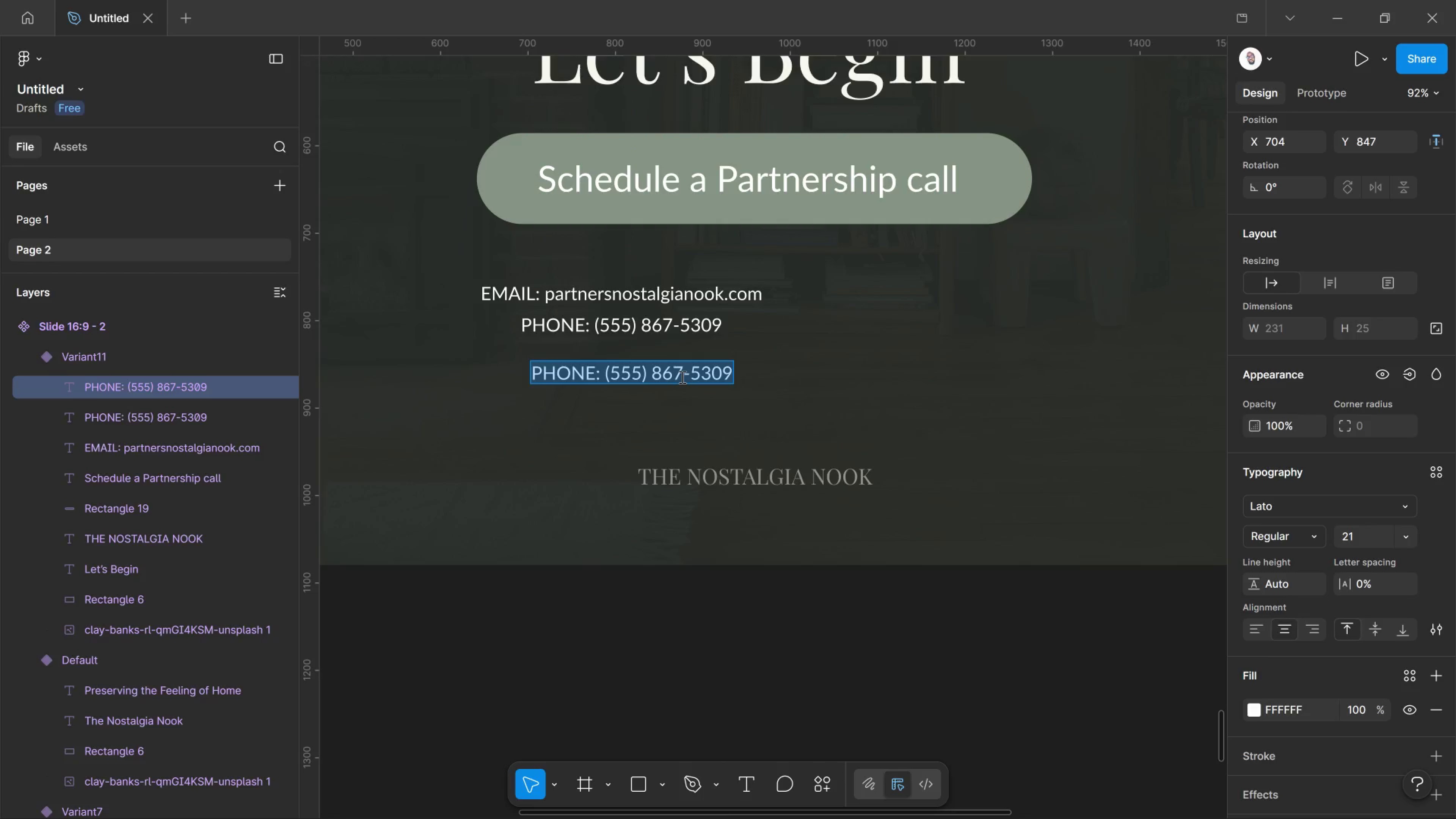 
double_click([681, 377])
 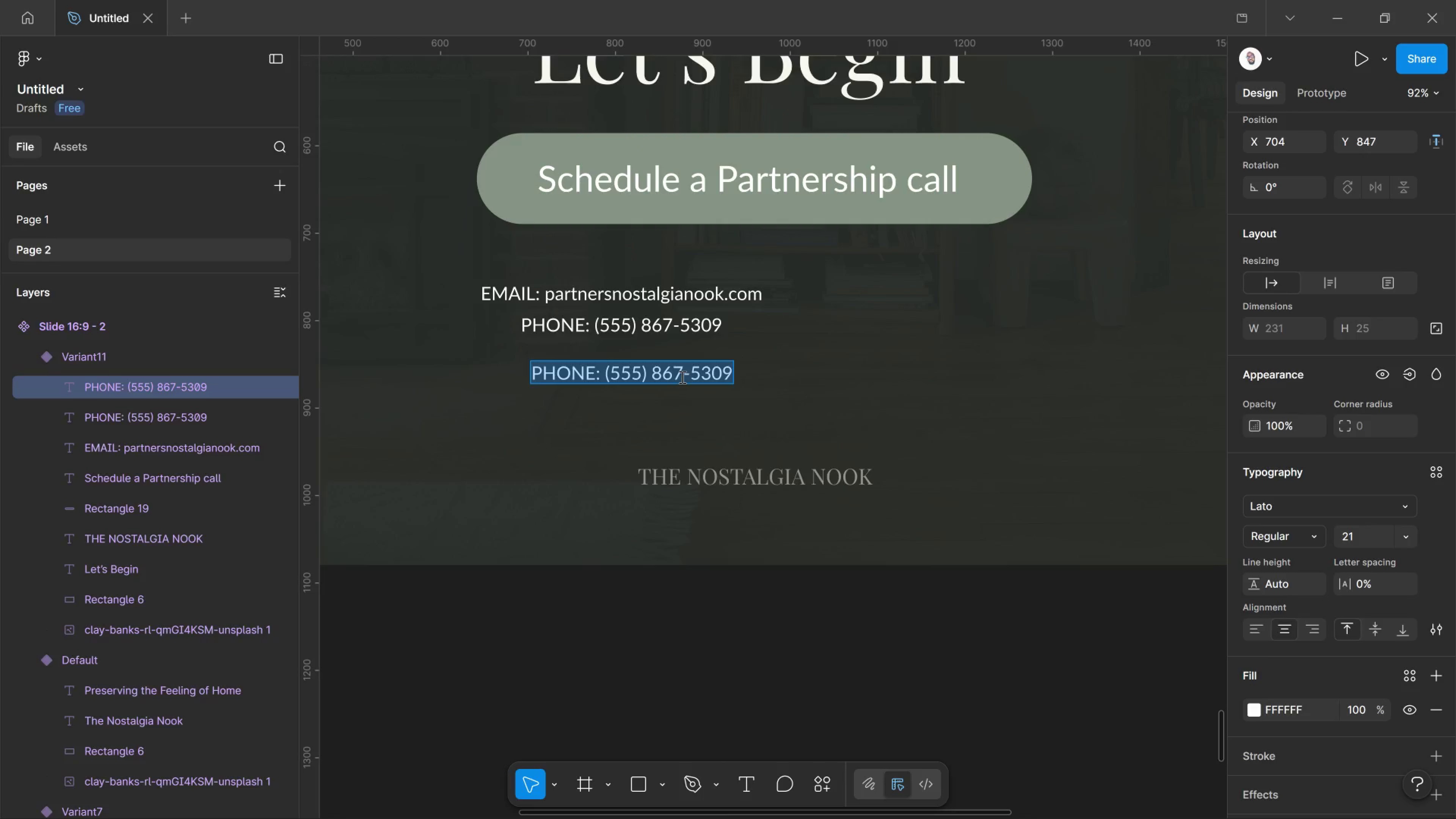 
type(WWW.)
 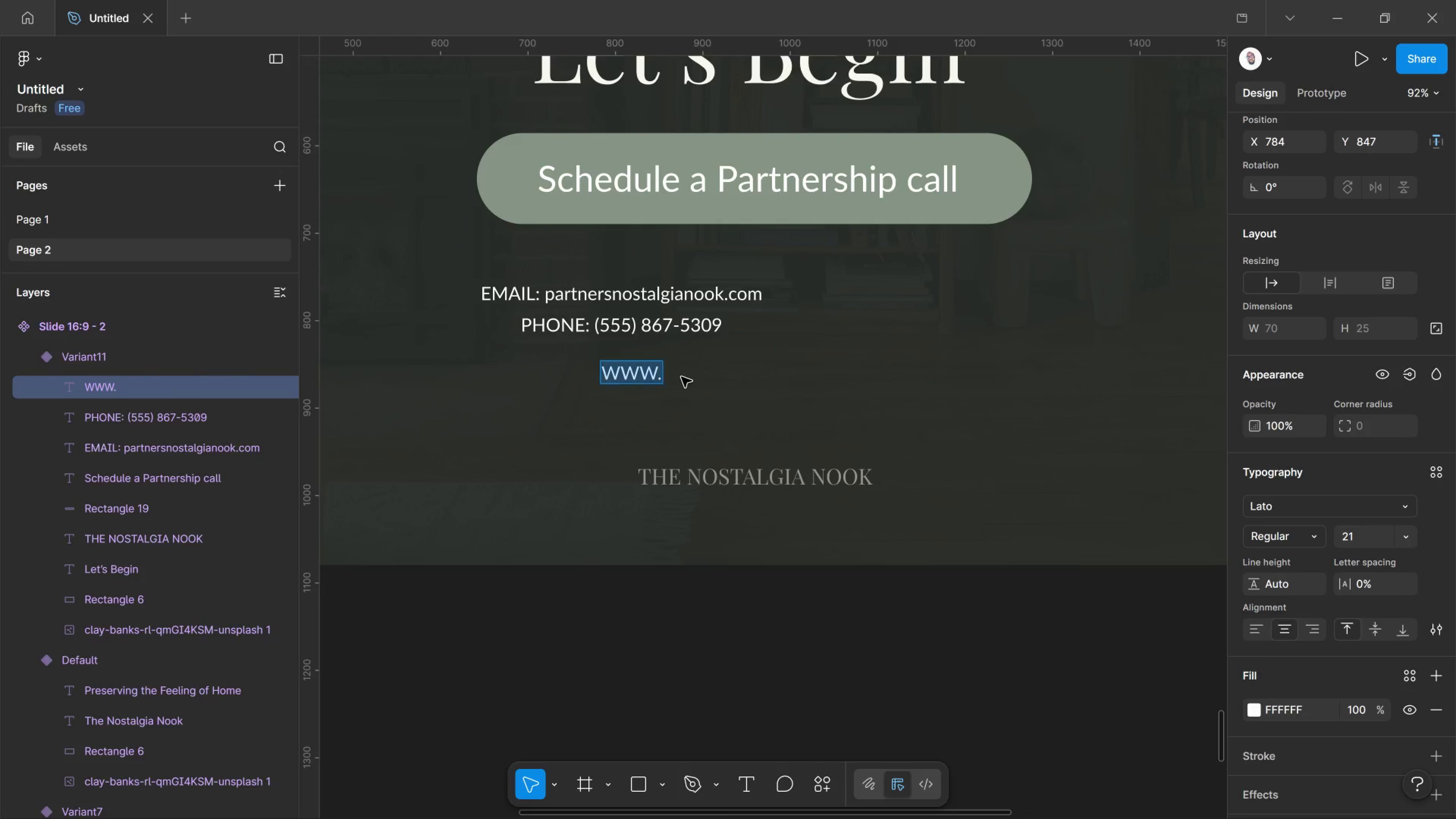 
key(Control+ControlLeft)
 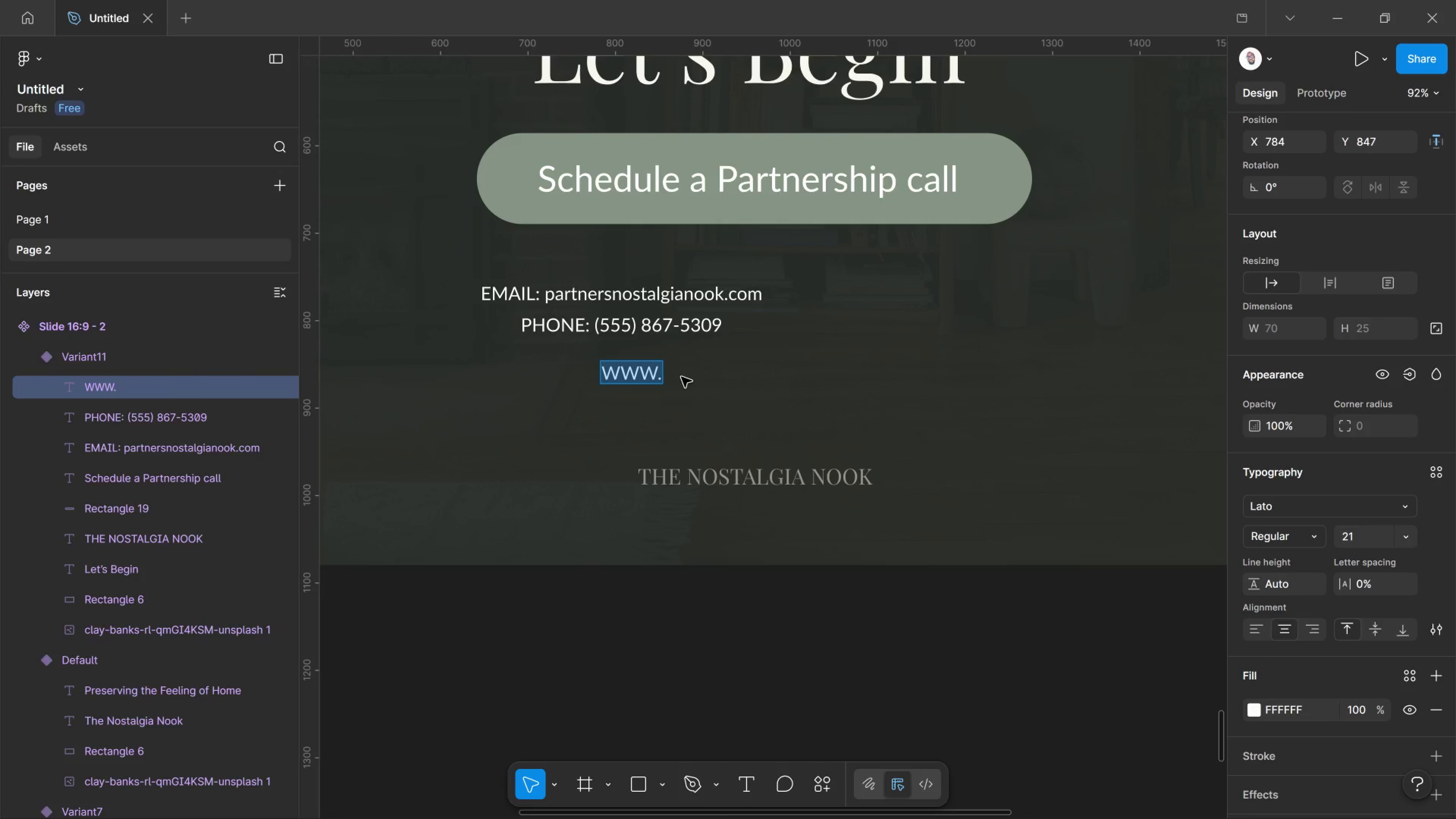 
key(Control+A)
 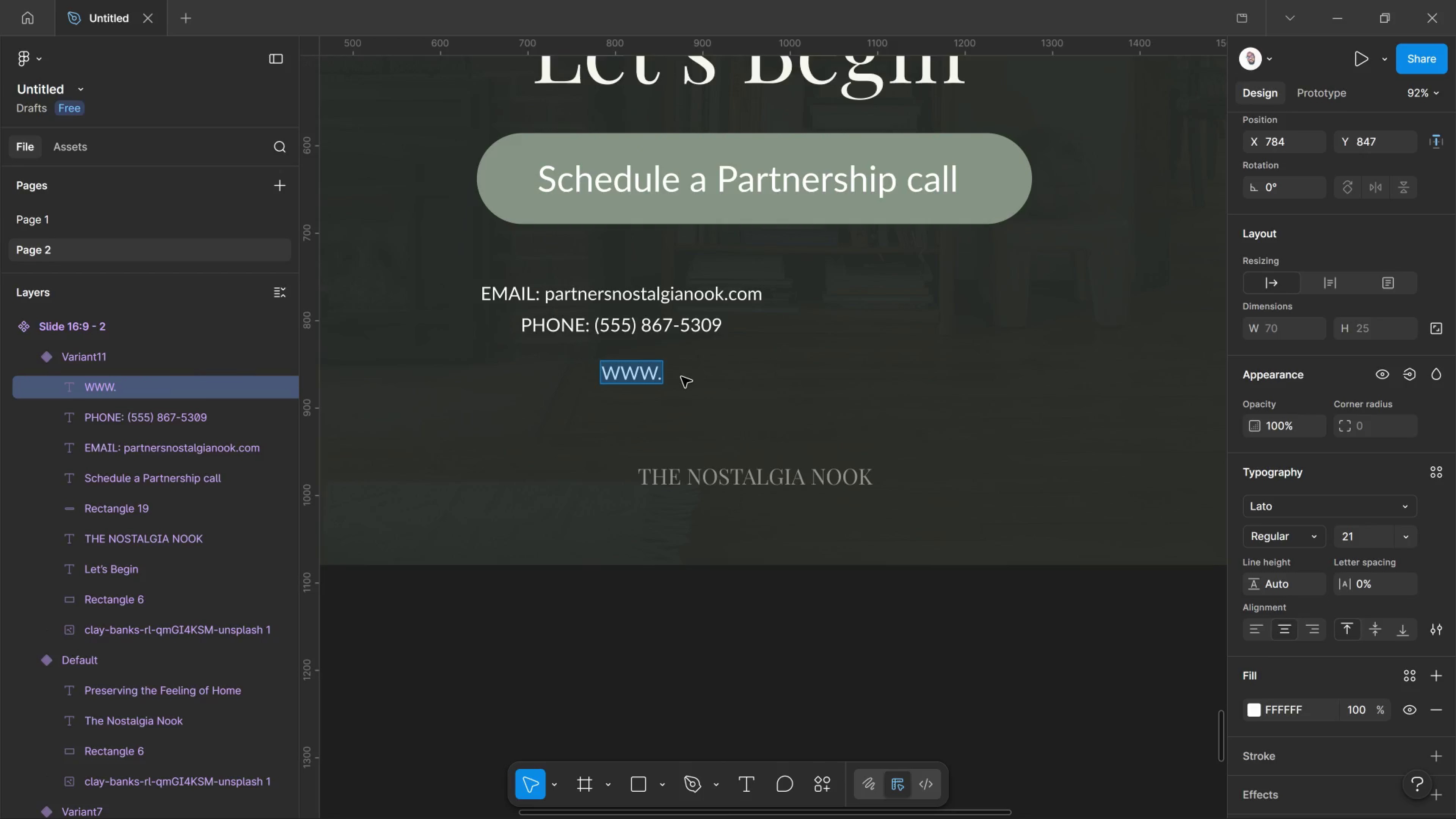 
type(ww.)
key(Backspace)
type(w. )
key(Backspace)
type(nostagi)
key(Backspace)
key(Backspace)
type(lgia)
 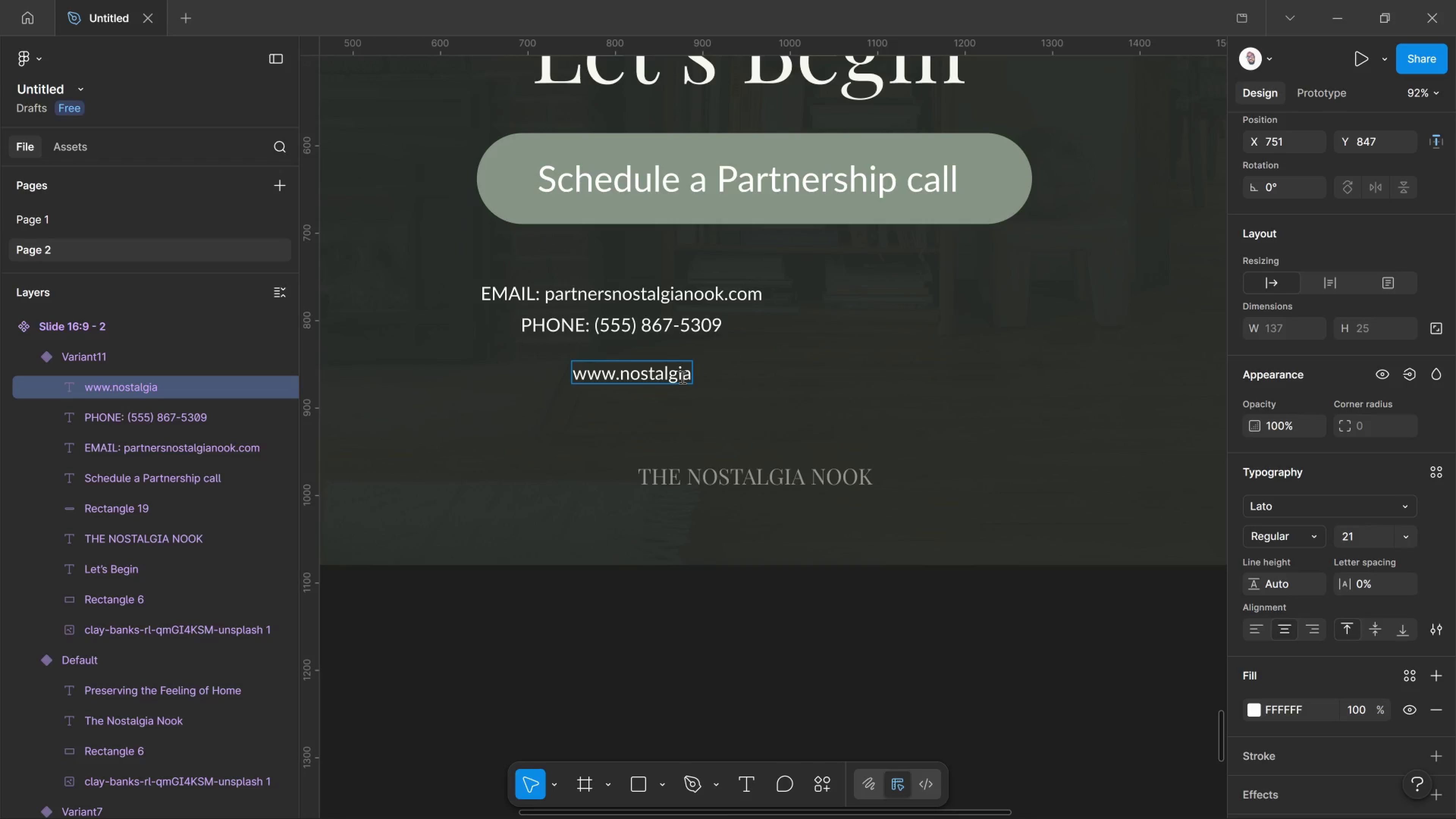 
type(nook.com)
 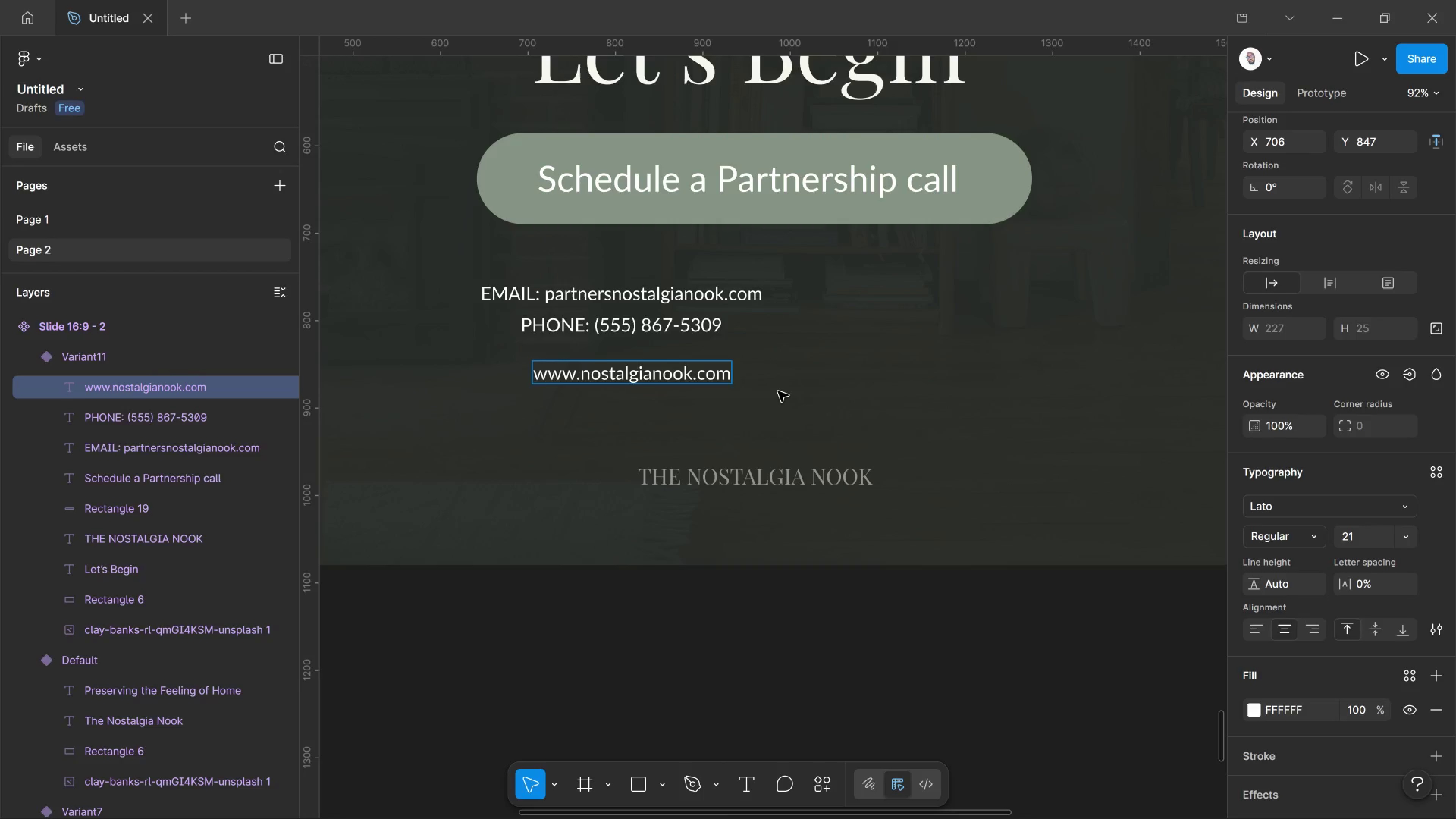 
left_click([778, 391])
 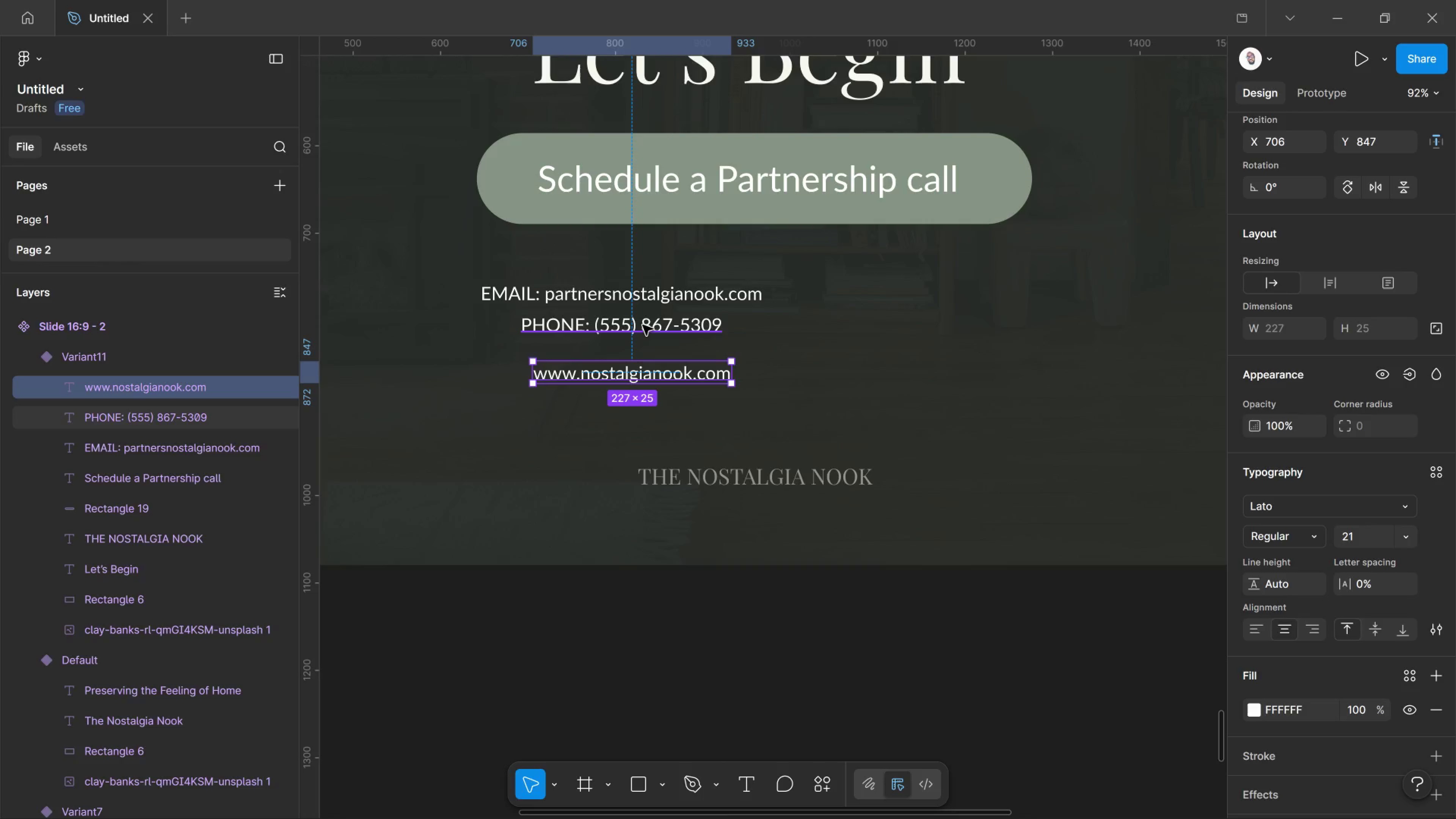 
wait(5.82)
 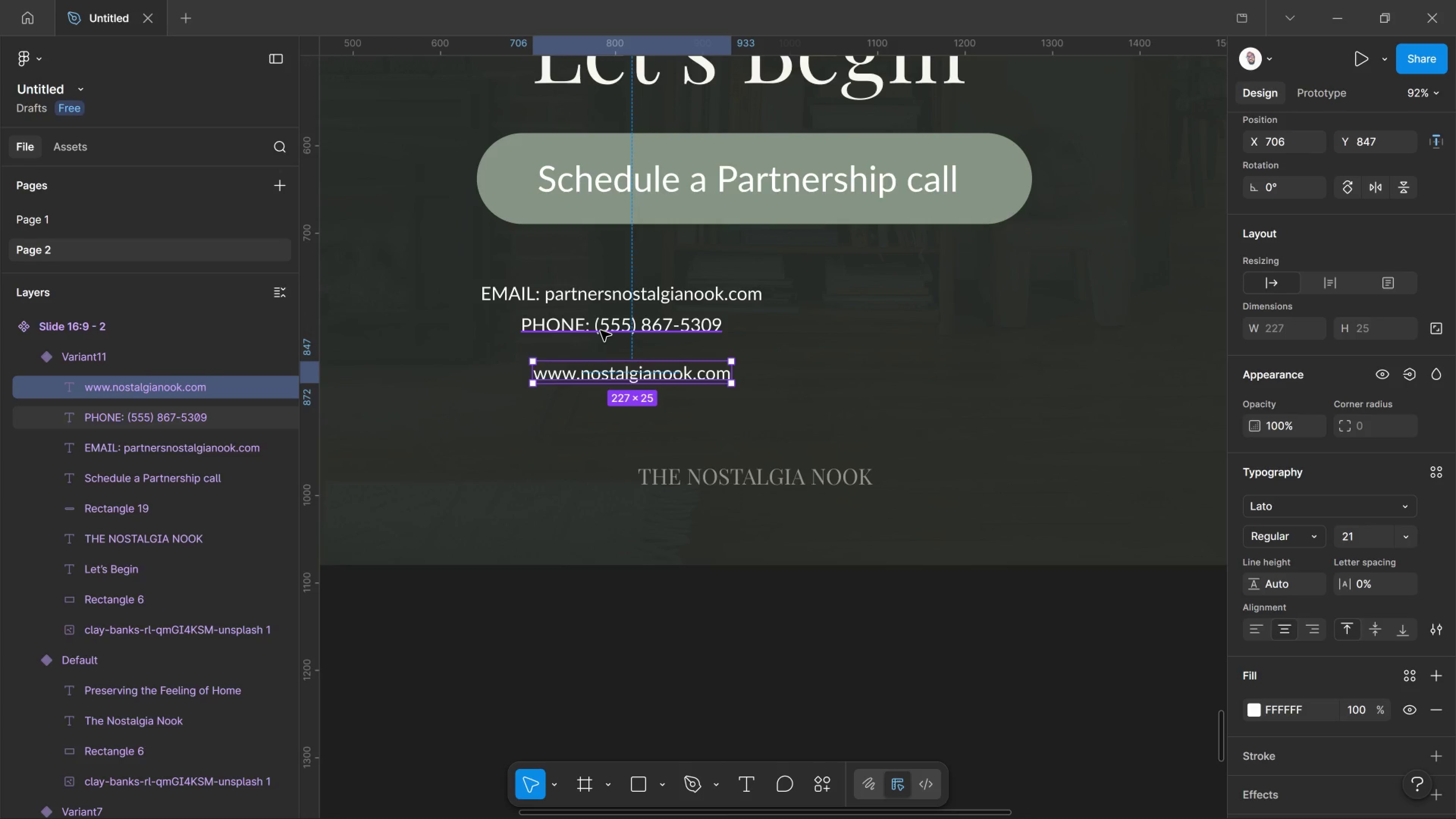 
left_click_drag(start_coordinate=[649, 382], to_coordinate=[749, 370])
 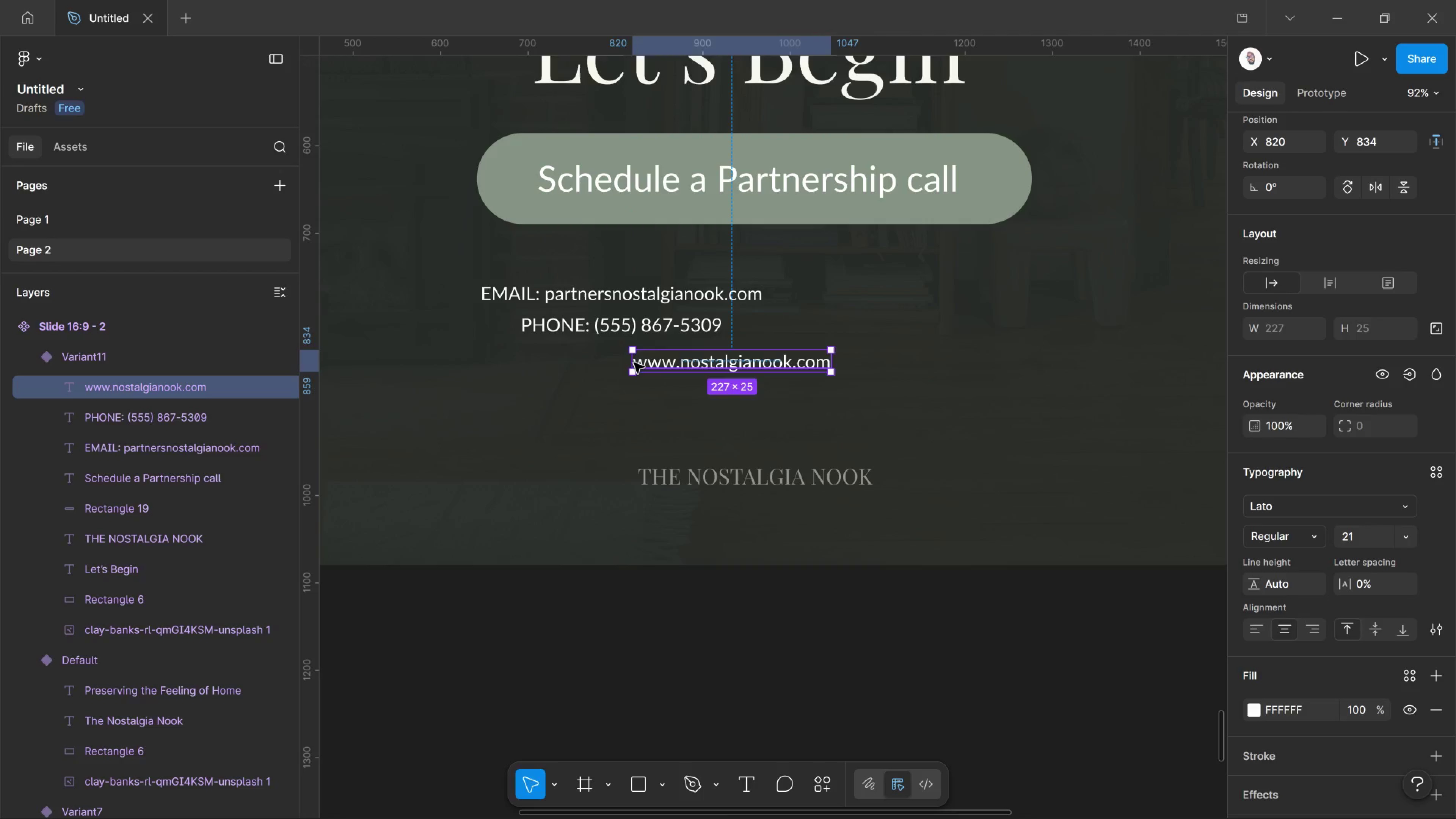 
key(T)
 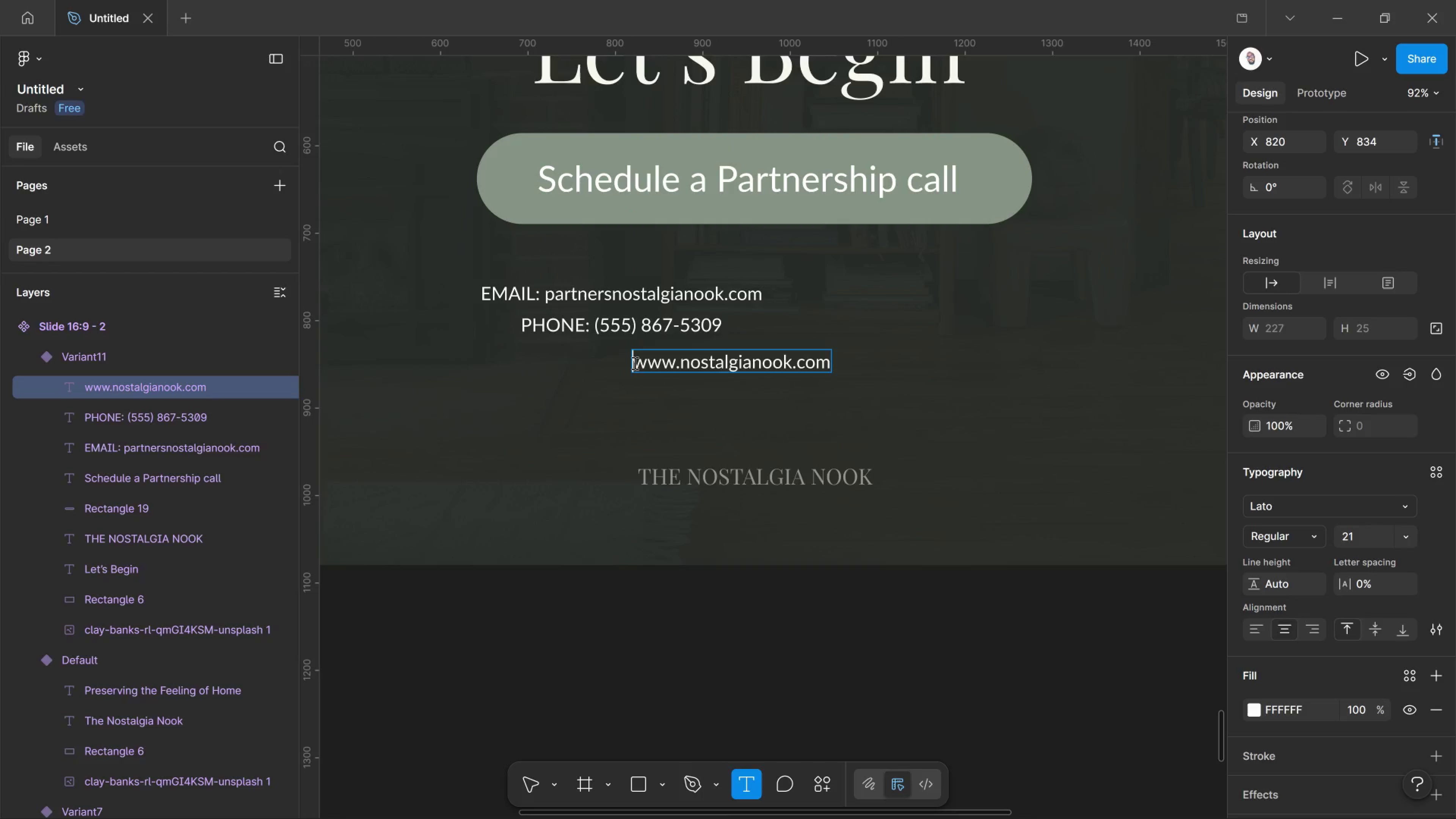 
left_click([634, 363])
 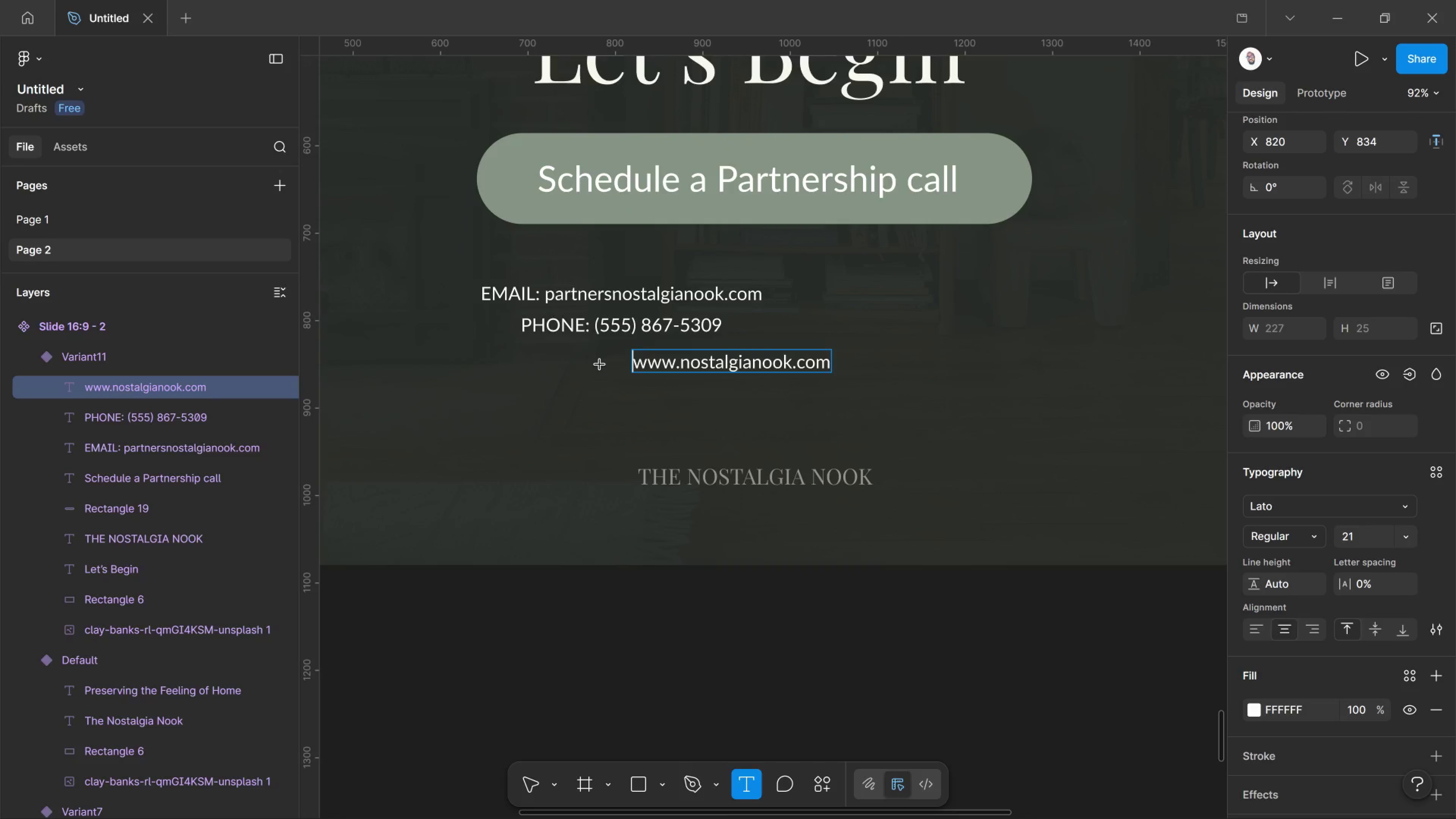 
type(WEBSITE: )
 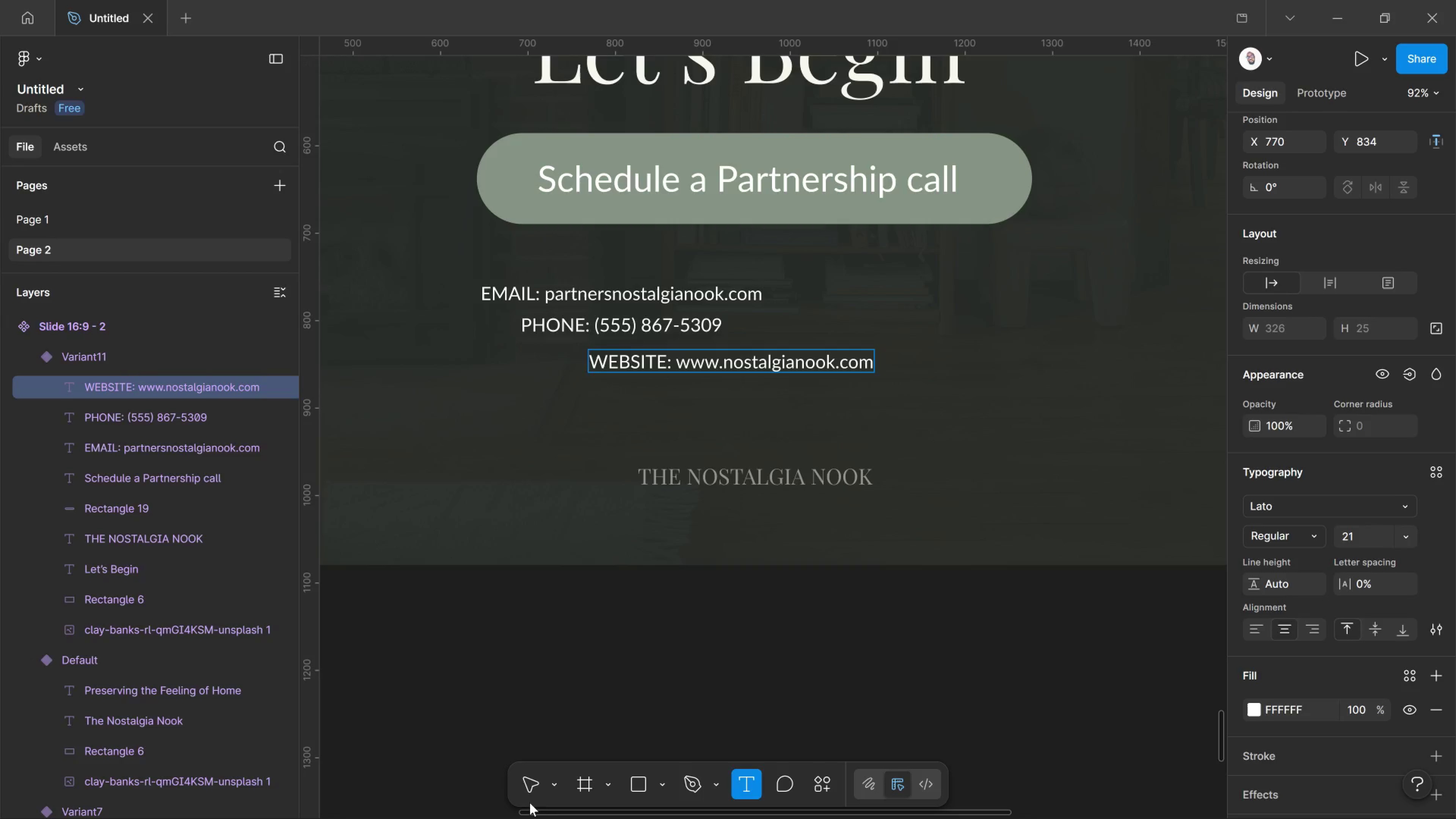 
left_click([530, 789])
 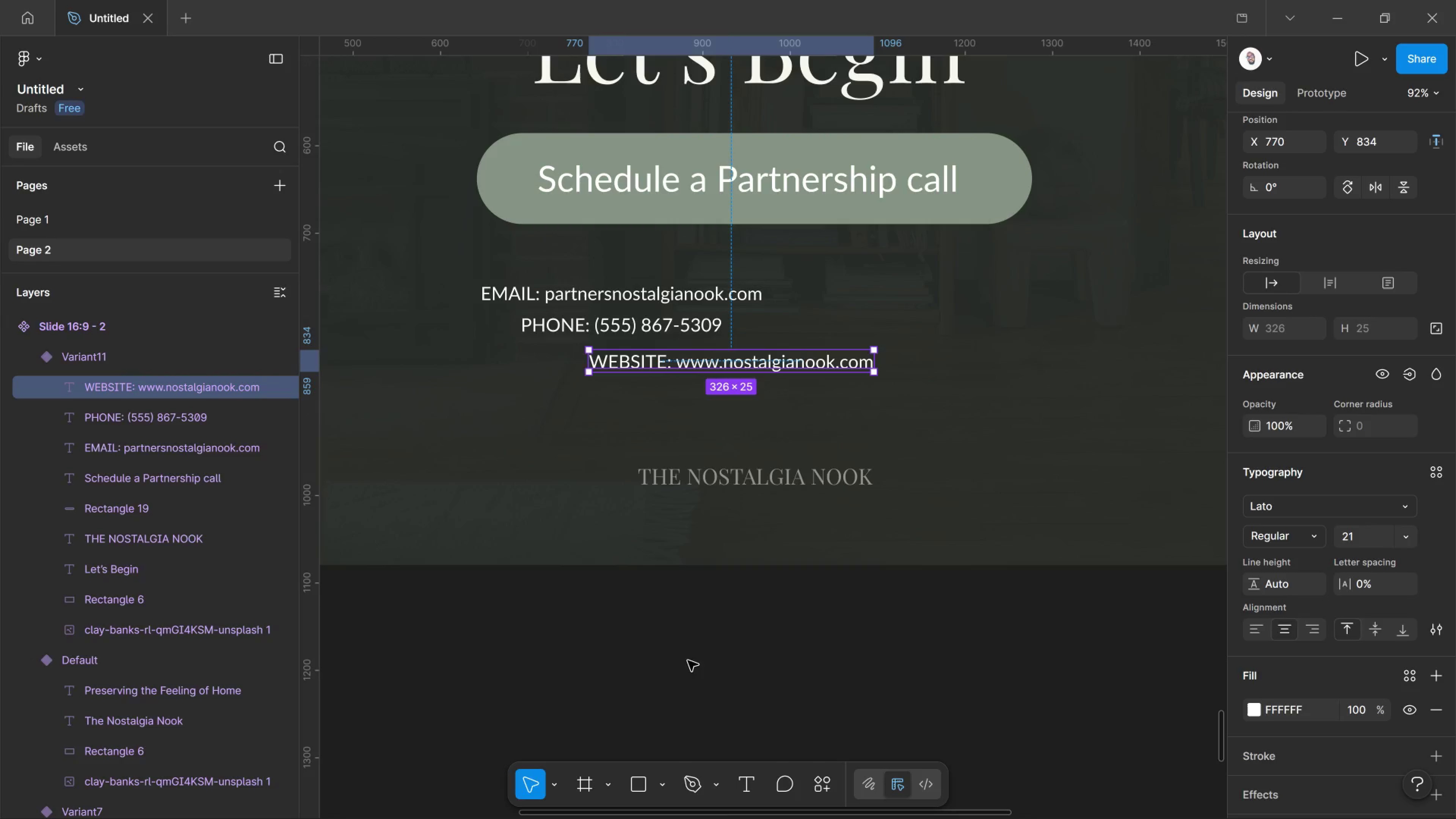 
left_click([688, 661])
 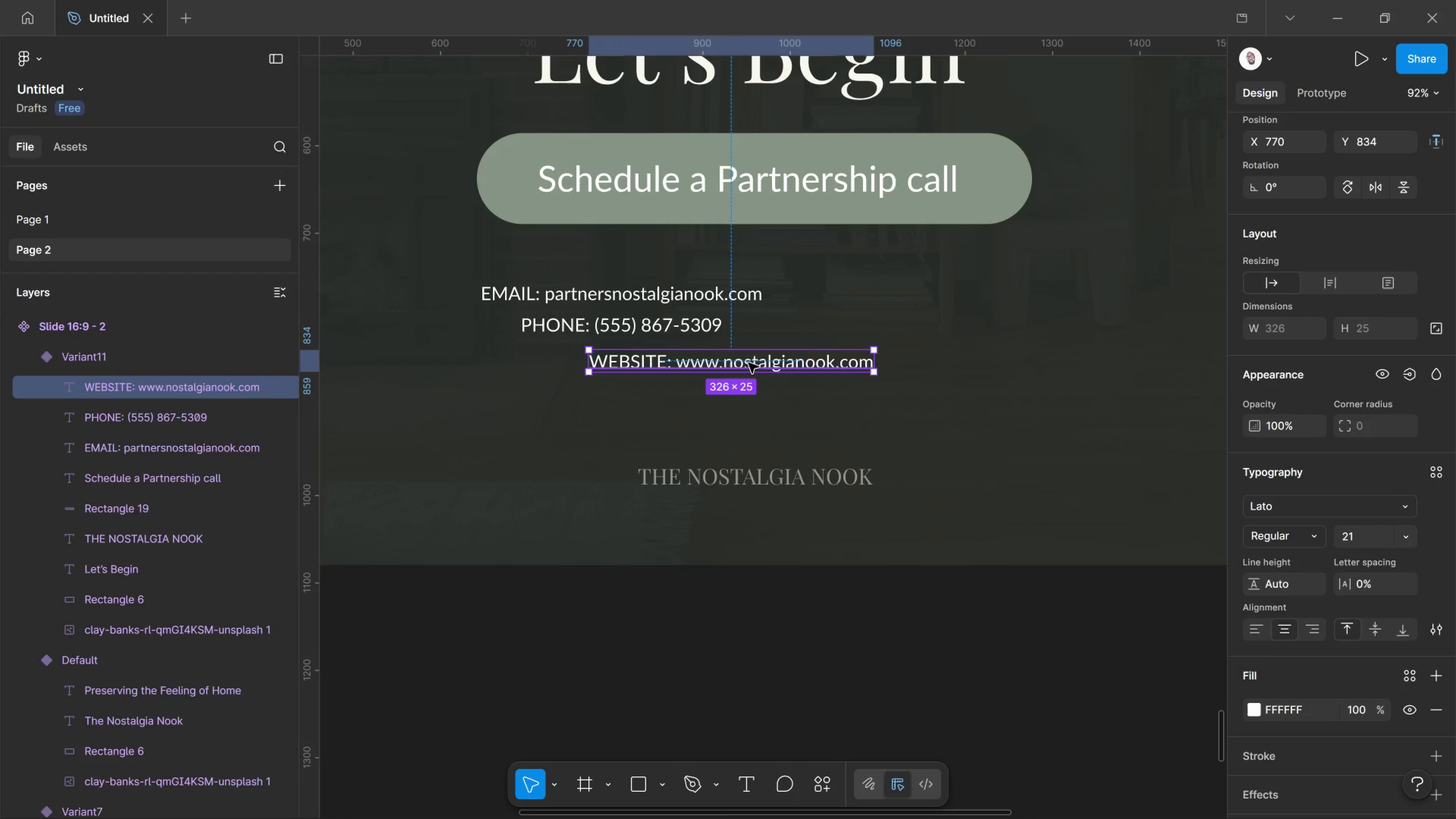 
left_click_drag(start_coordinate=[748, 363], to_coordinate=[999, 293])
 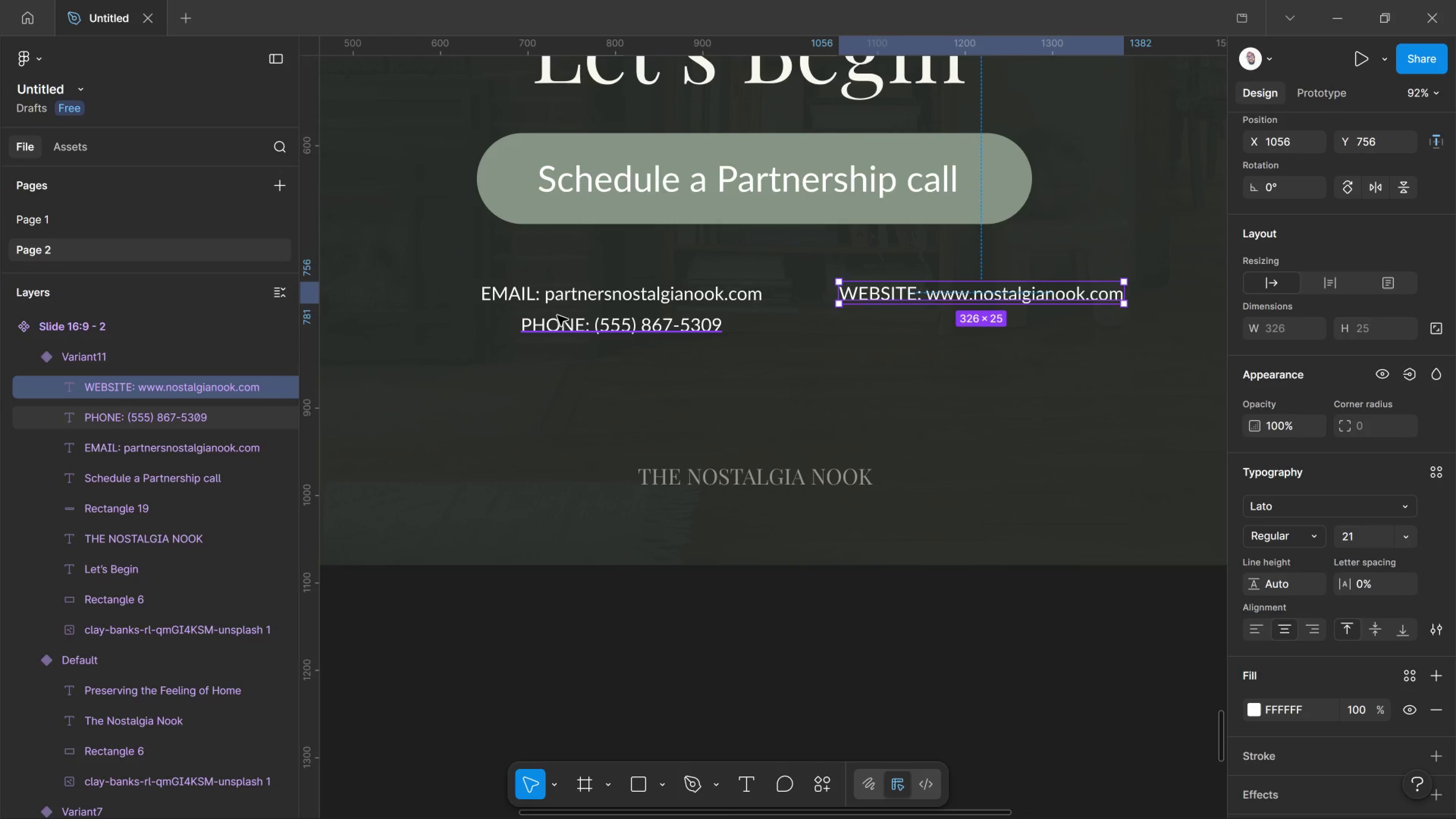 
hold_key(key=Space, duration=1.06)
 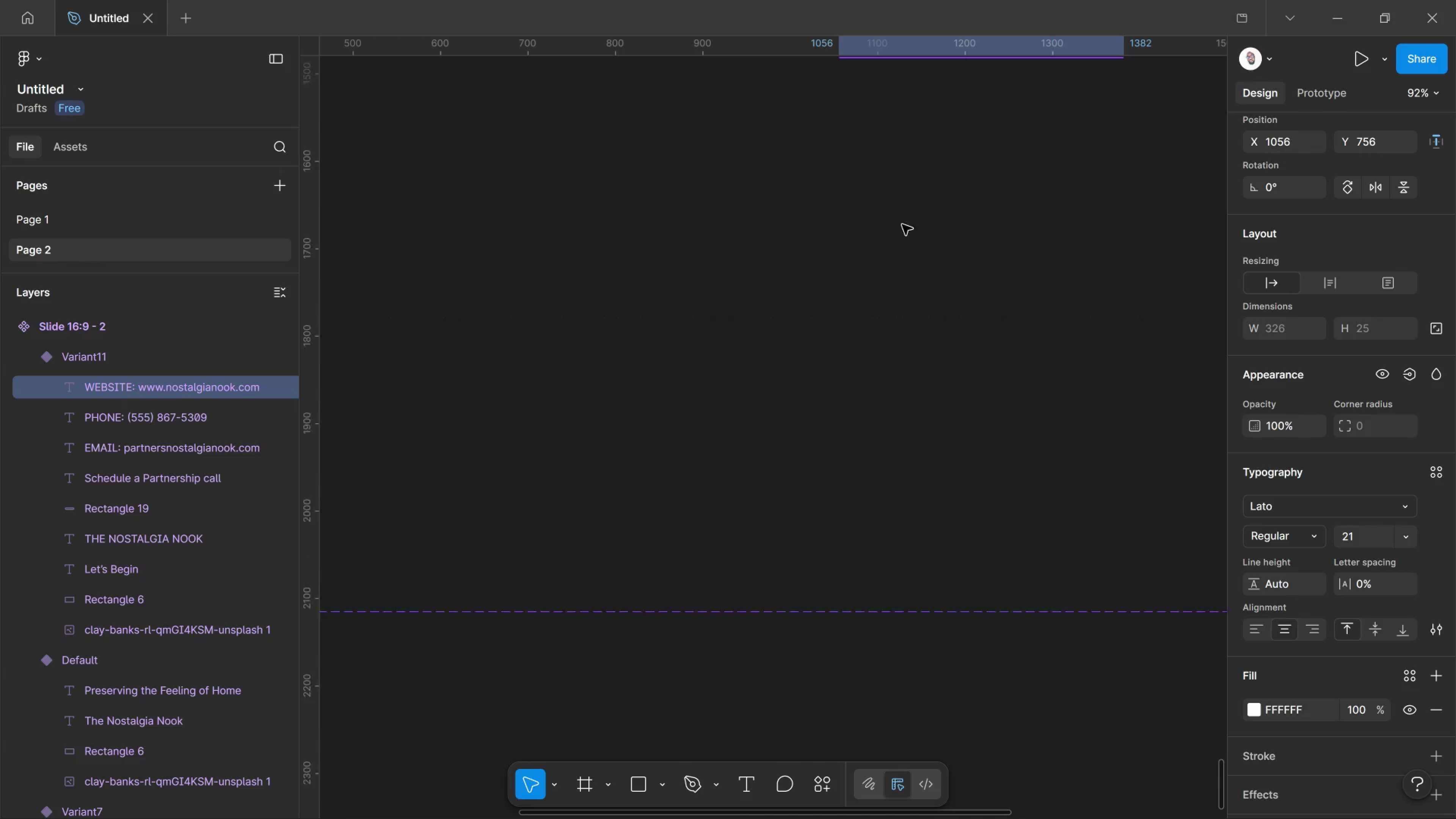 
scroll: coordinate [896, 243], scroll_direction: up, amount: 16.0
 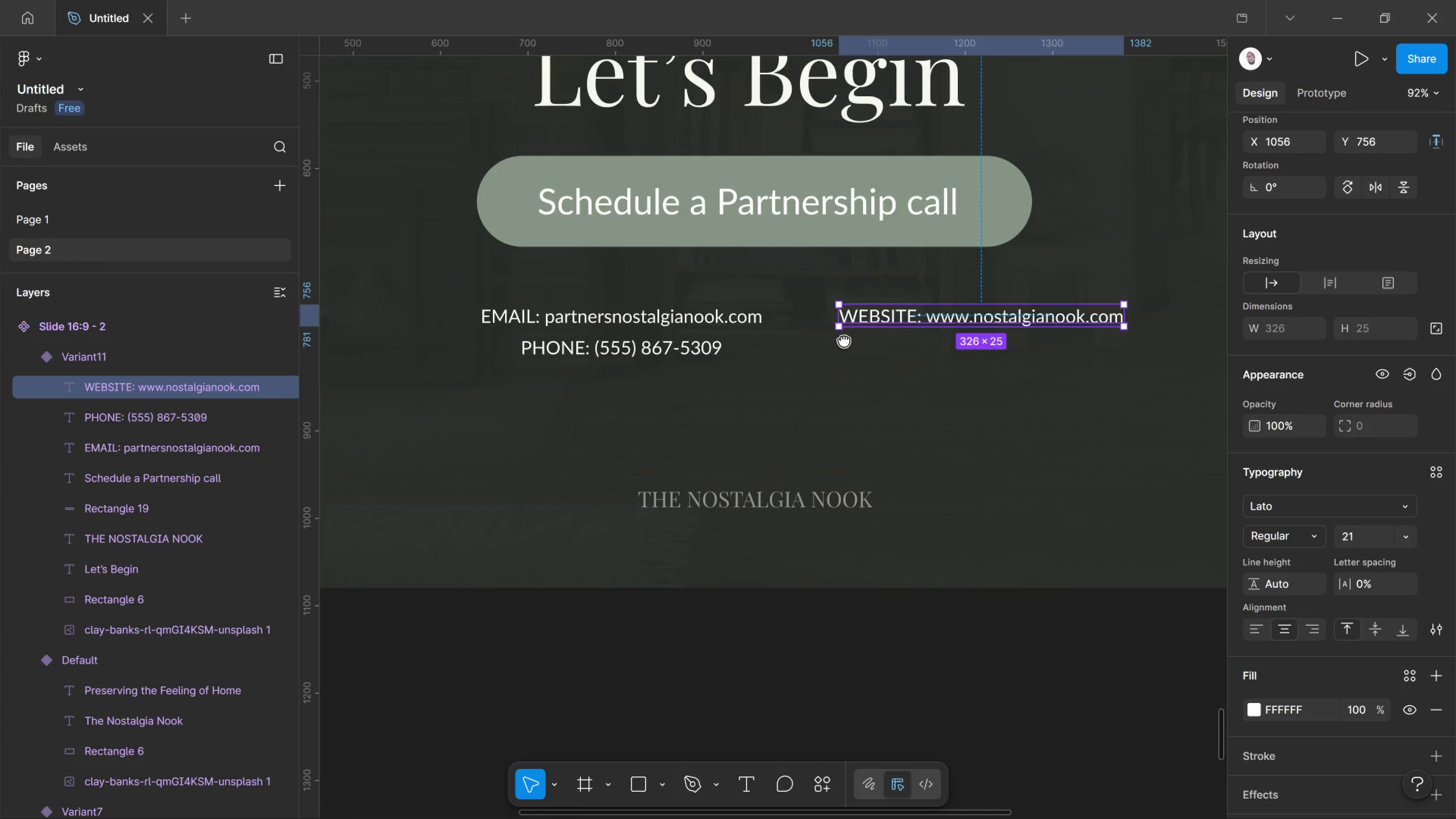 
hold_key(key=Space, duration=1.11)
 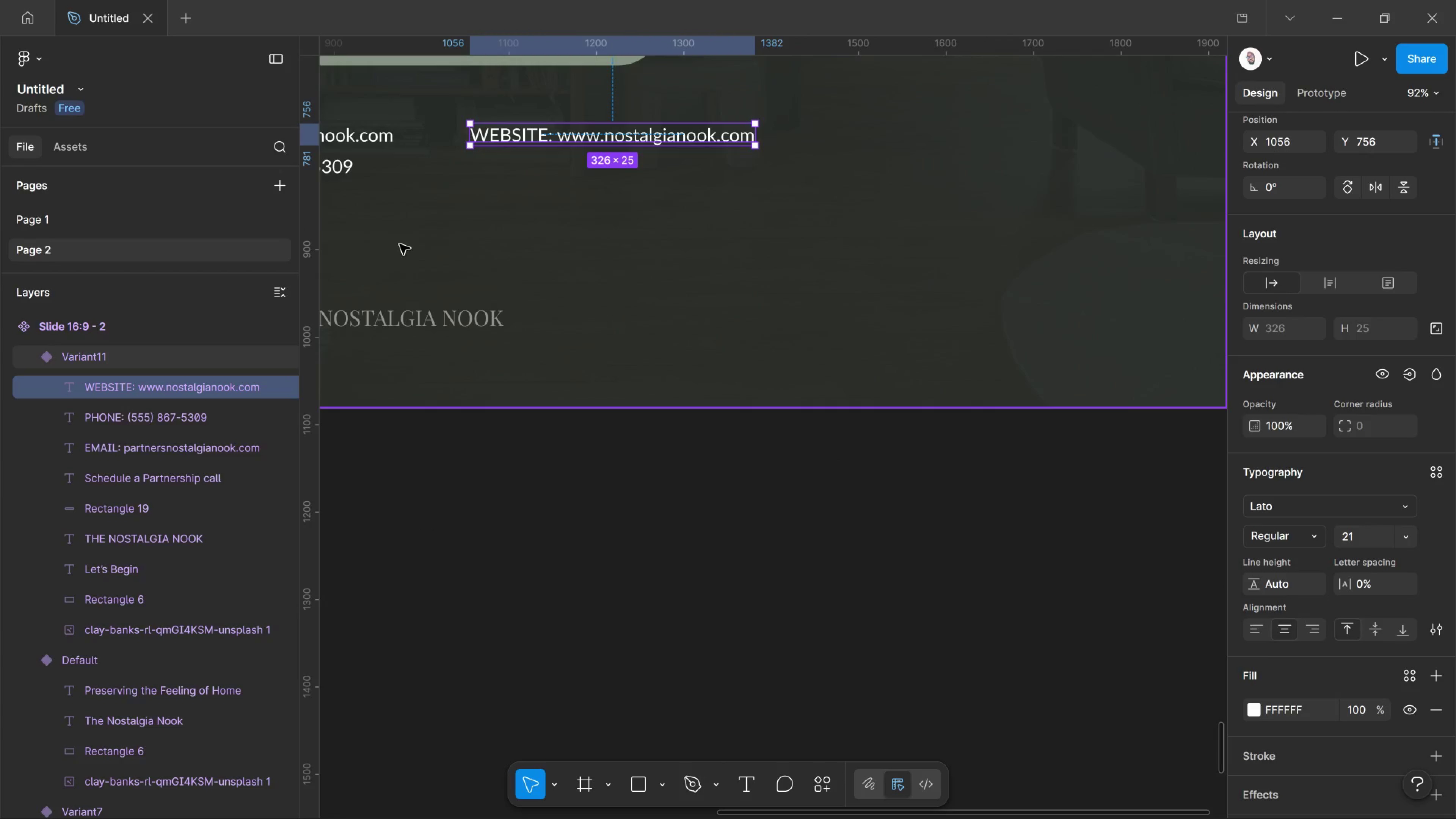 
left_click_drag(start_coordinate=[910, 340], to_coordinate=[541, 336])
 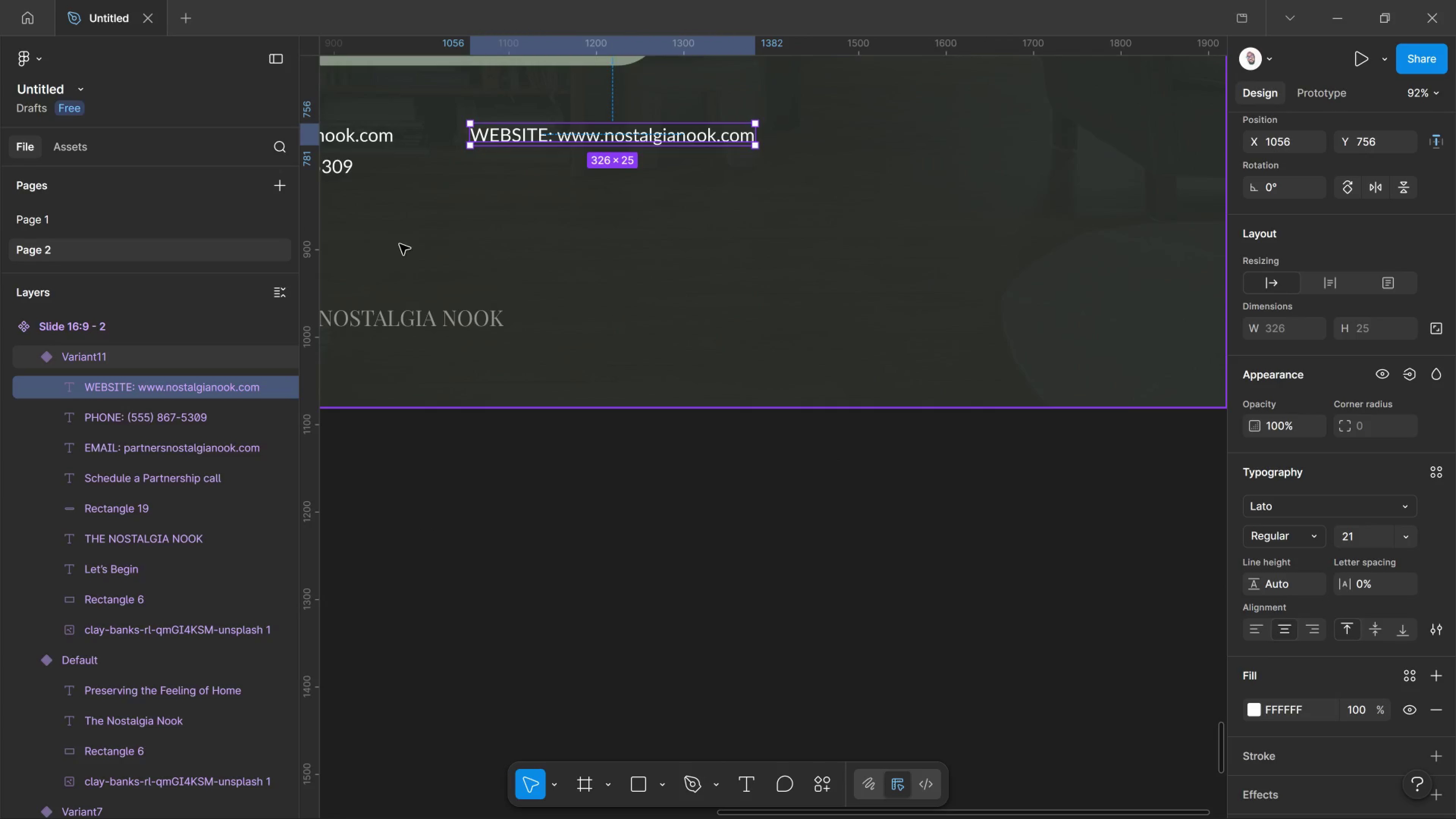 
scroll: coordinate [400, 235], scroll_direction: up, amount: 2.0
 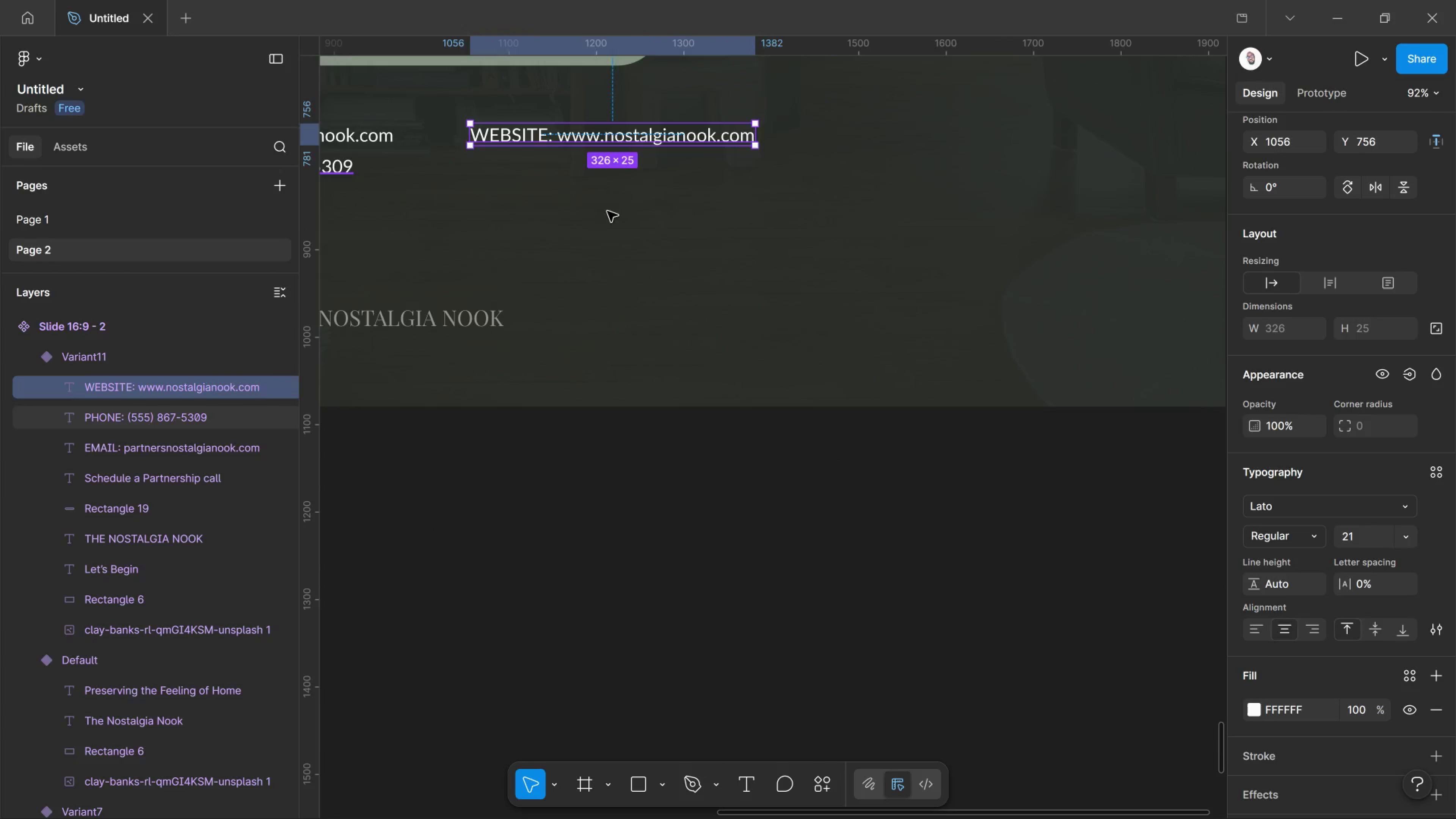 
left_click_drag(start_coordinate=[338, 171], to_coordinate=[985, 138])
 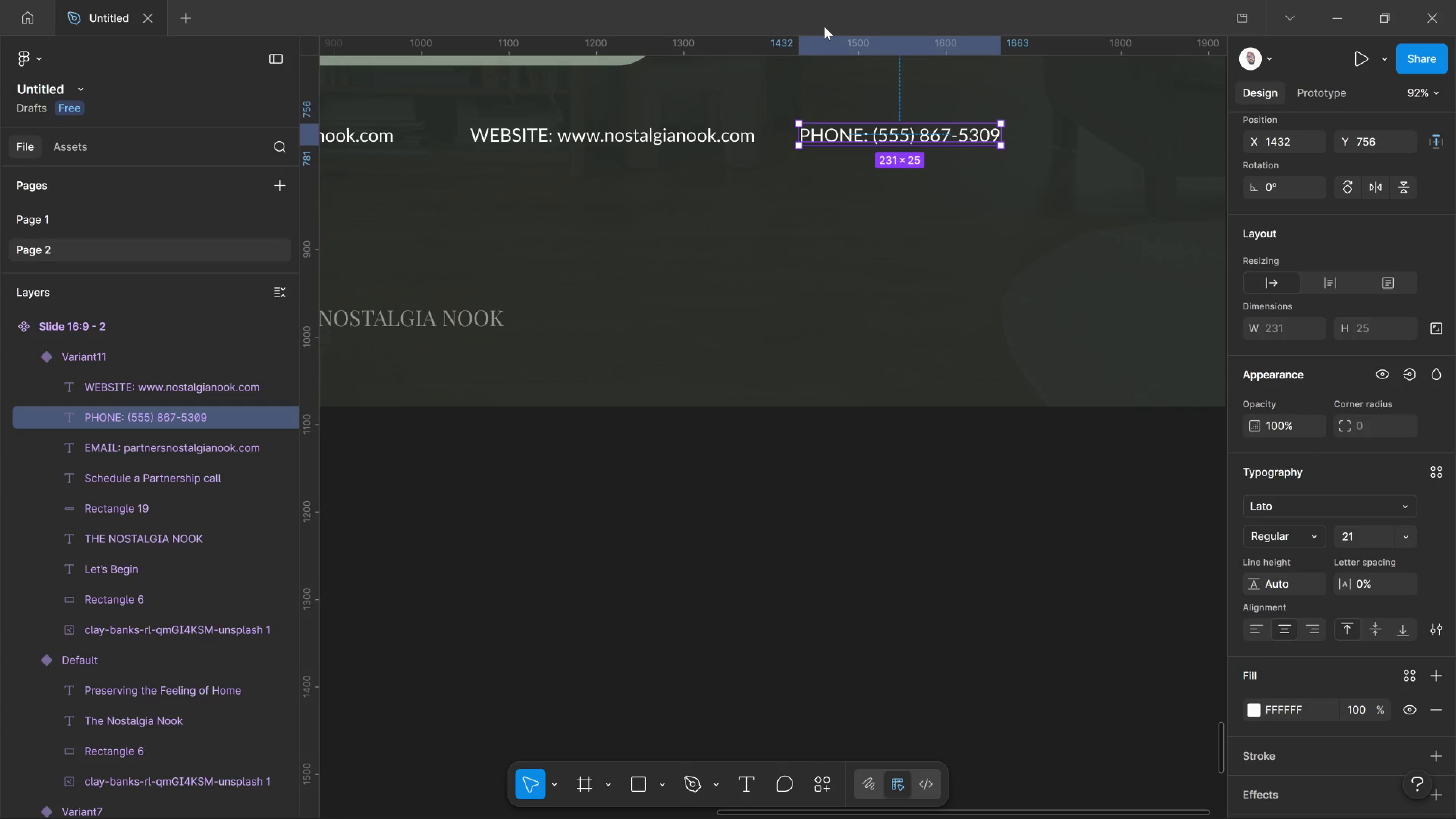 
wait(50.88)
 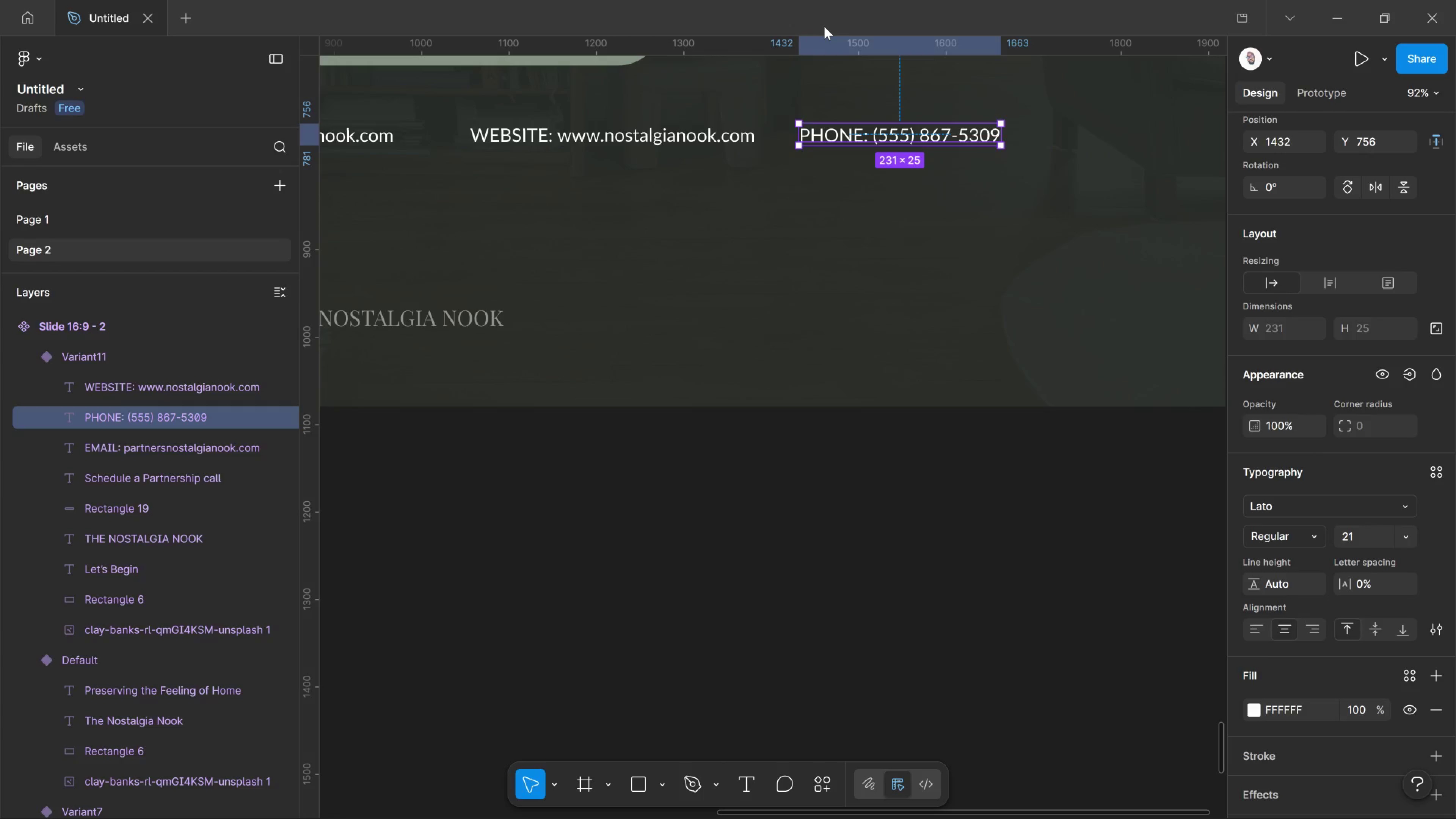 
scroll: coordinate [793, 146], scroll_direction: none, amount: 0.0
 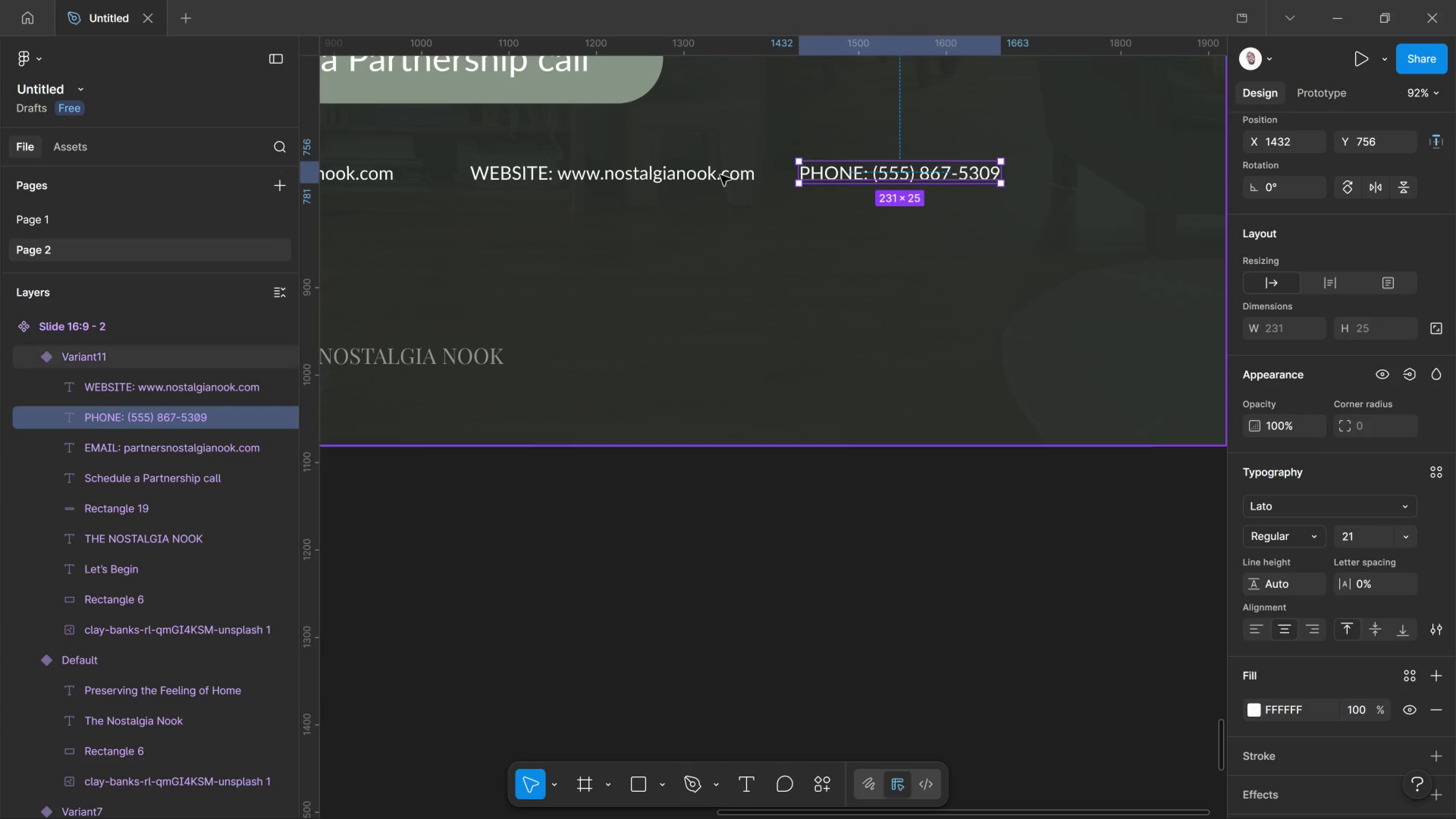 
scroll: coordinate [797, 148], scroll_direction: up, amount: 2.0
 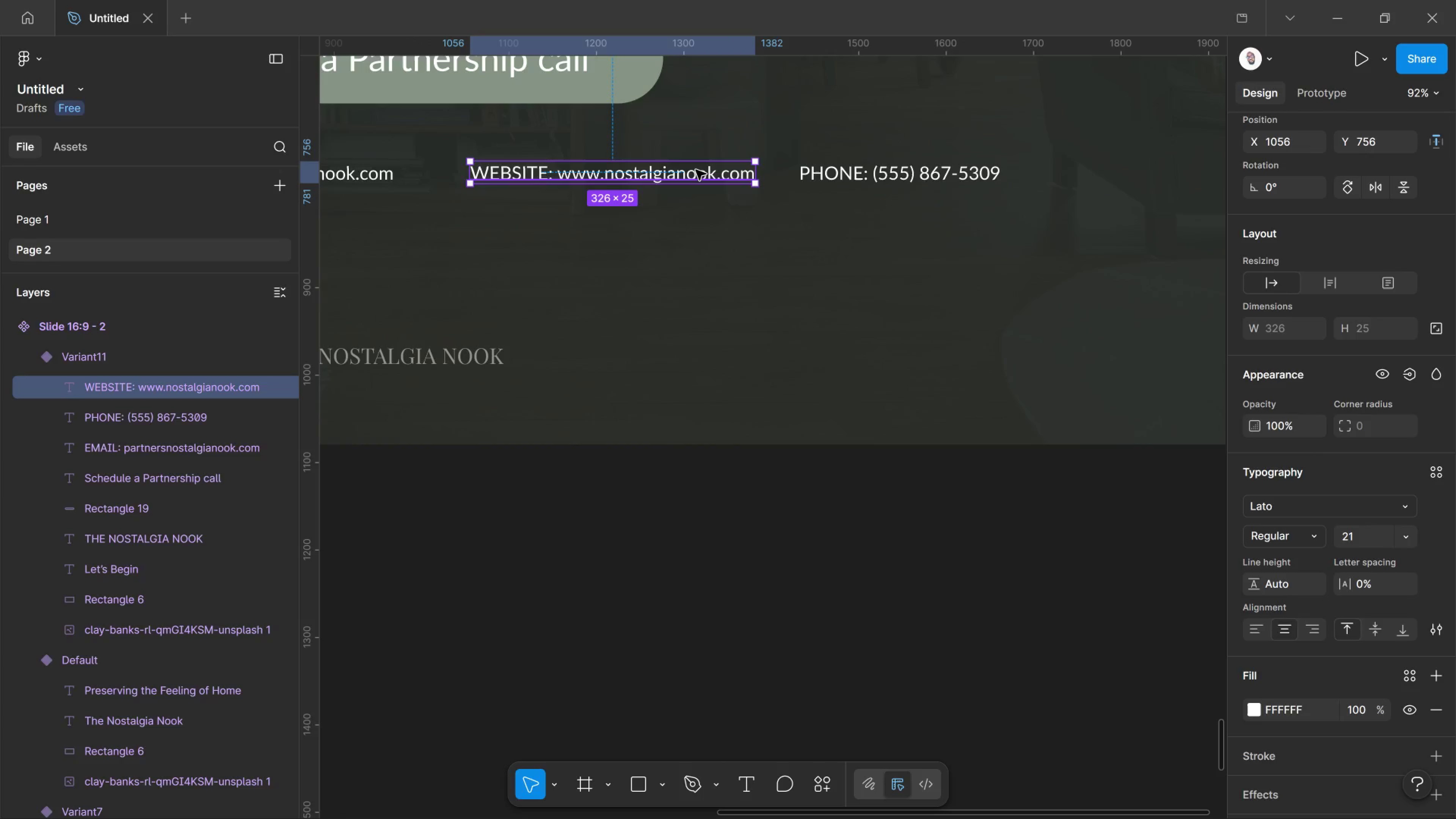 
left_click([696, 170])
 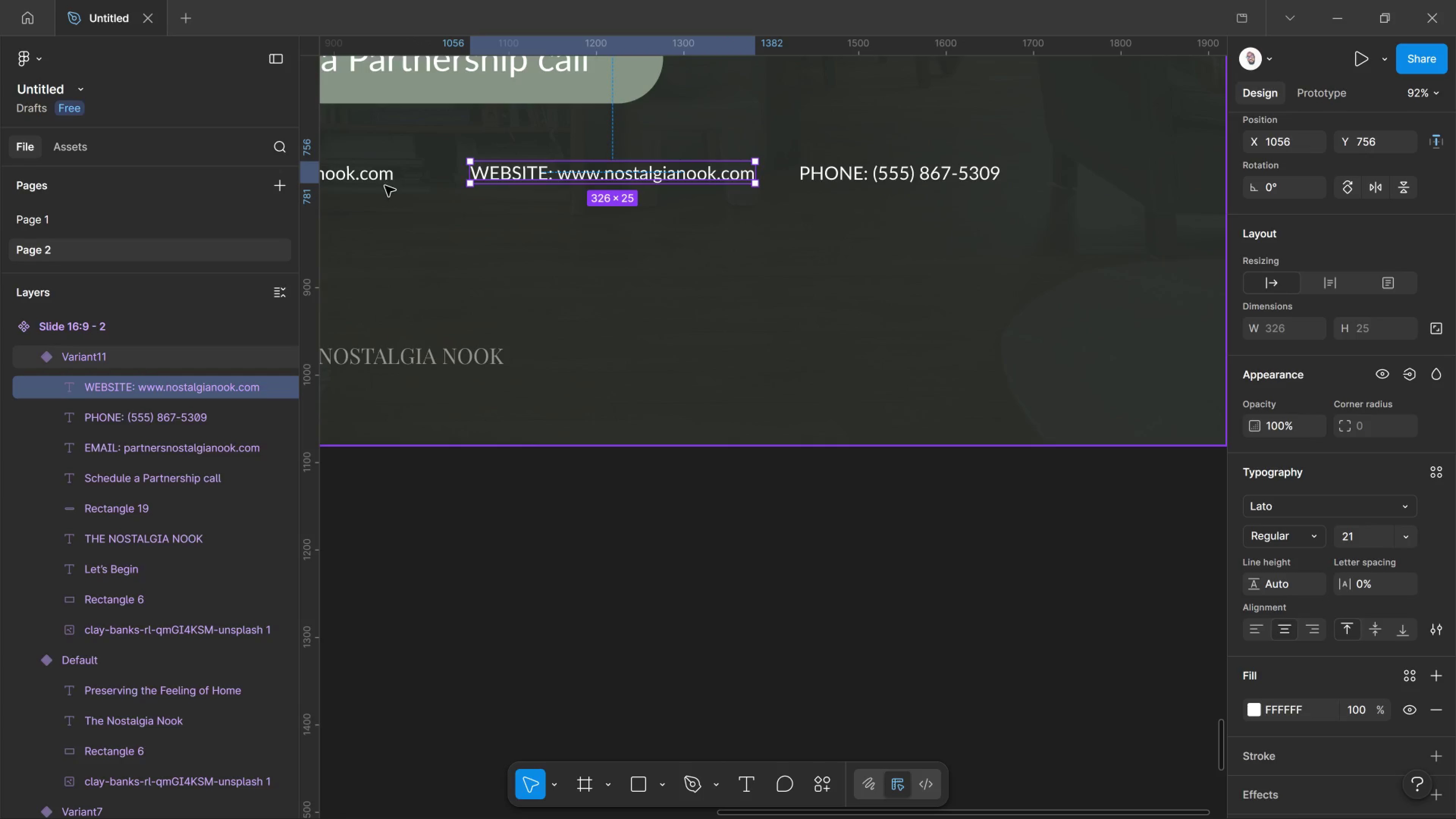 
hold_key(key=ShiftLeft, duration=1.98)
left_click([383, 180])
 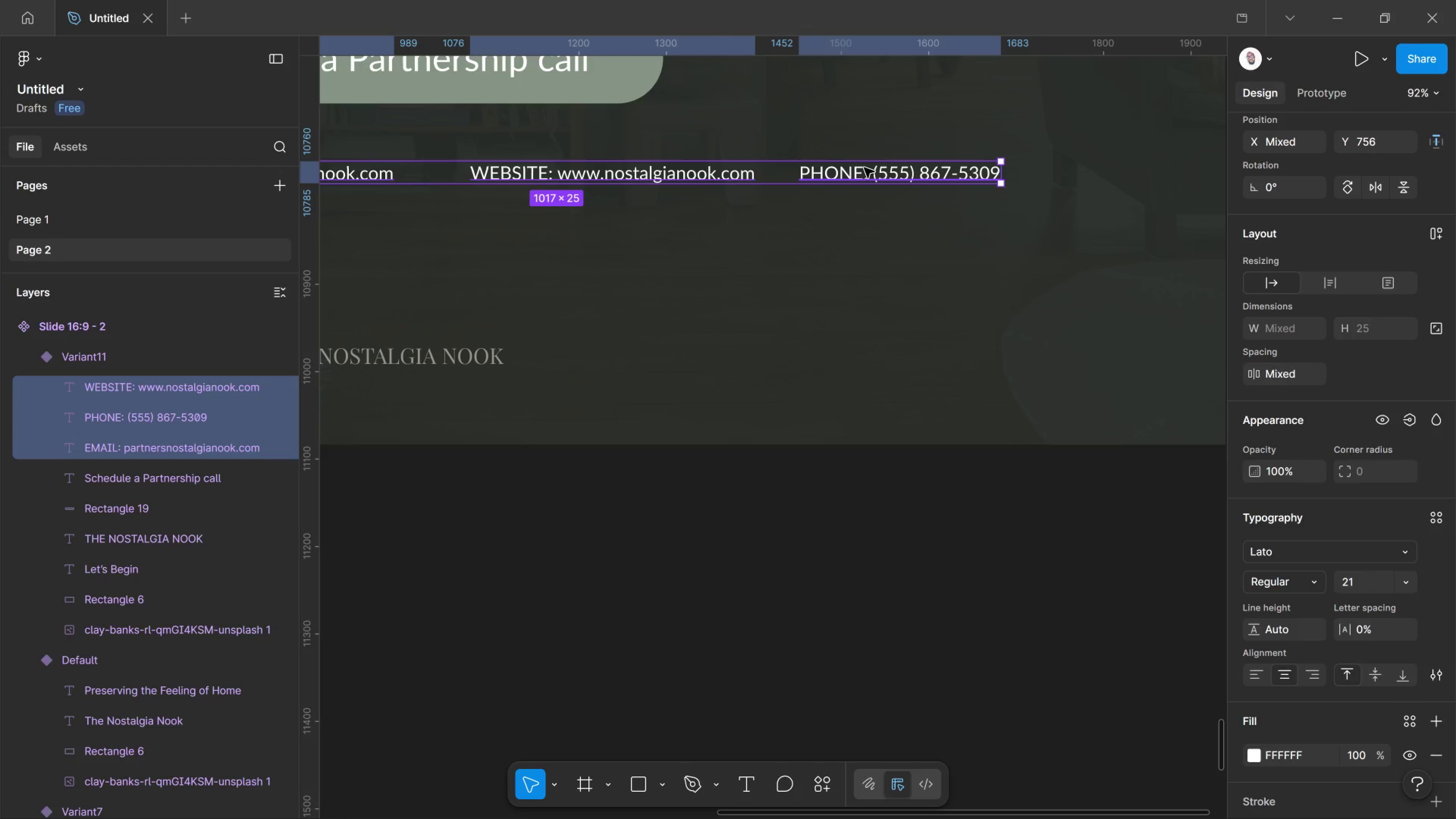 
left_click([864, 168])
 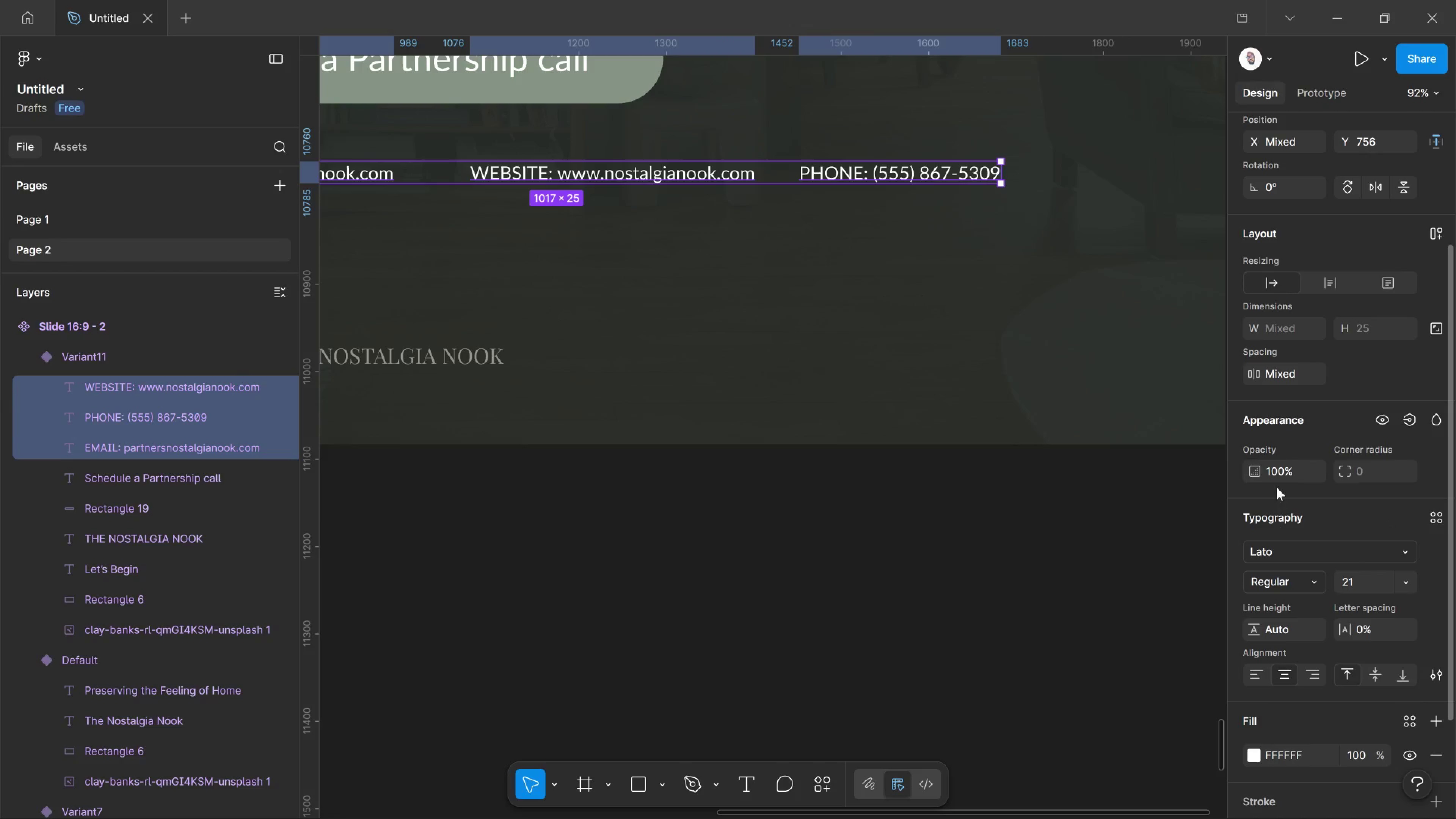 
wait(6.9)
 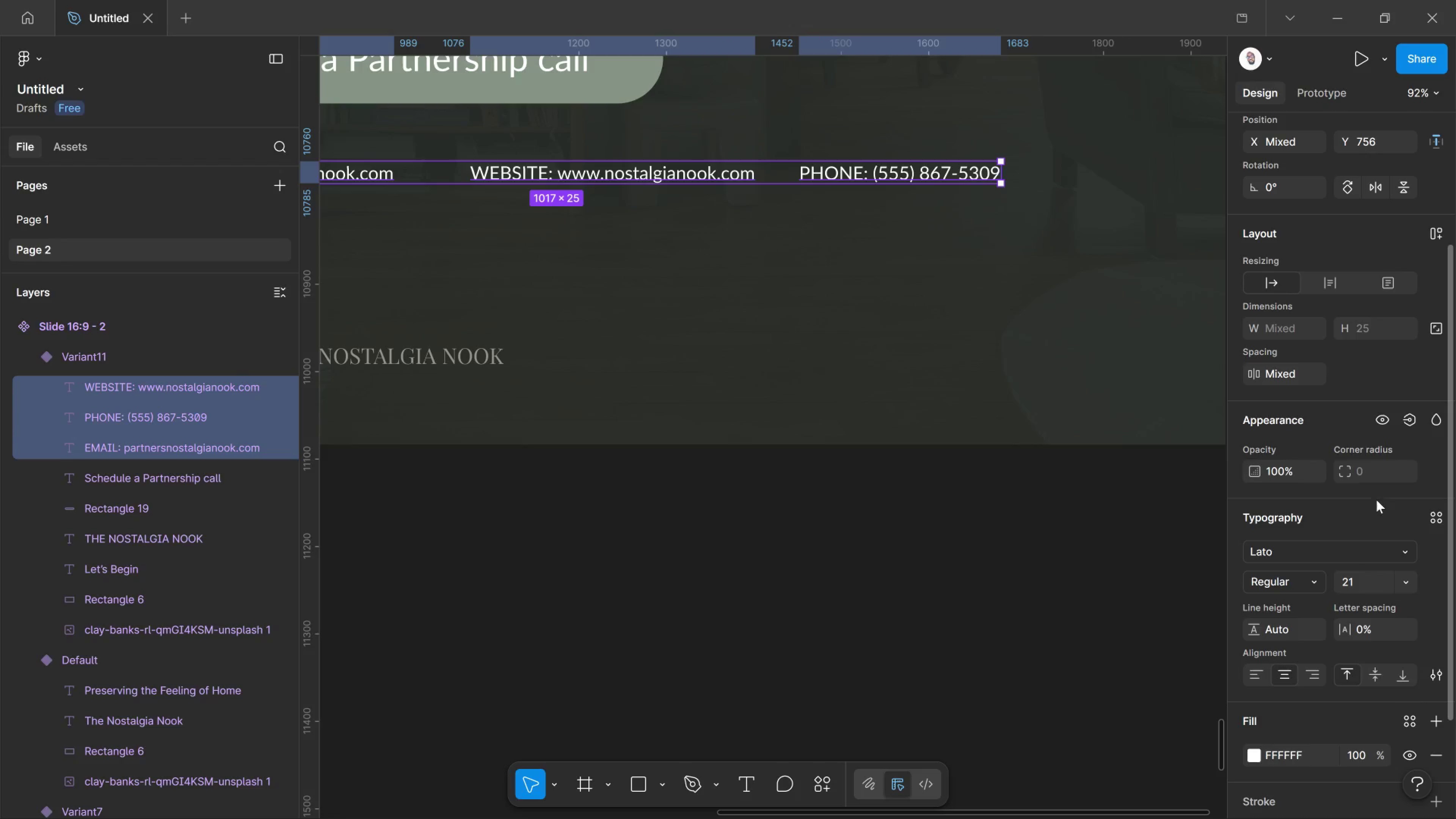 
left_click_drag(start_coordinate=[1260, 474], to_coordinate=[628, 465])
 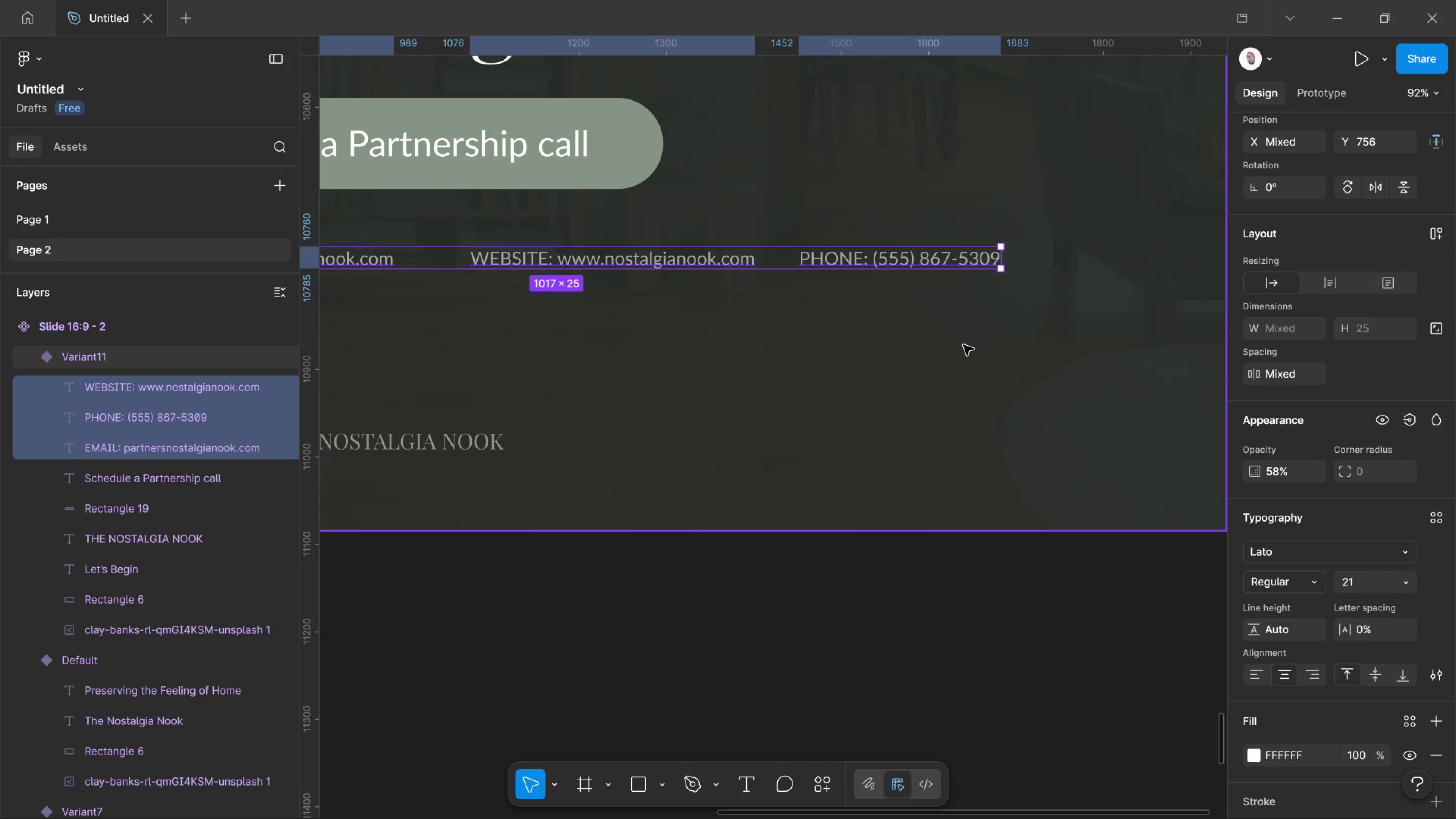 
scroll: coordinate [1437, 193], scroll_direction: up, amount: 6.0
 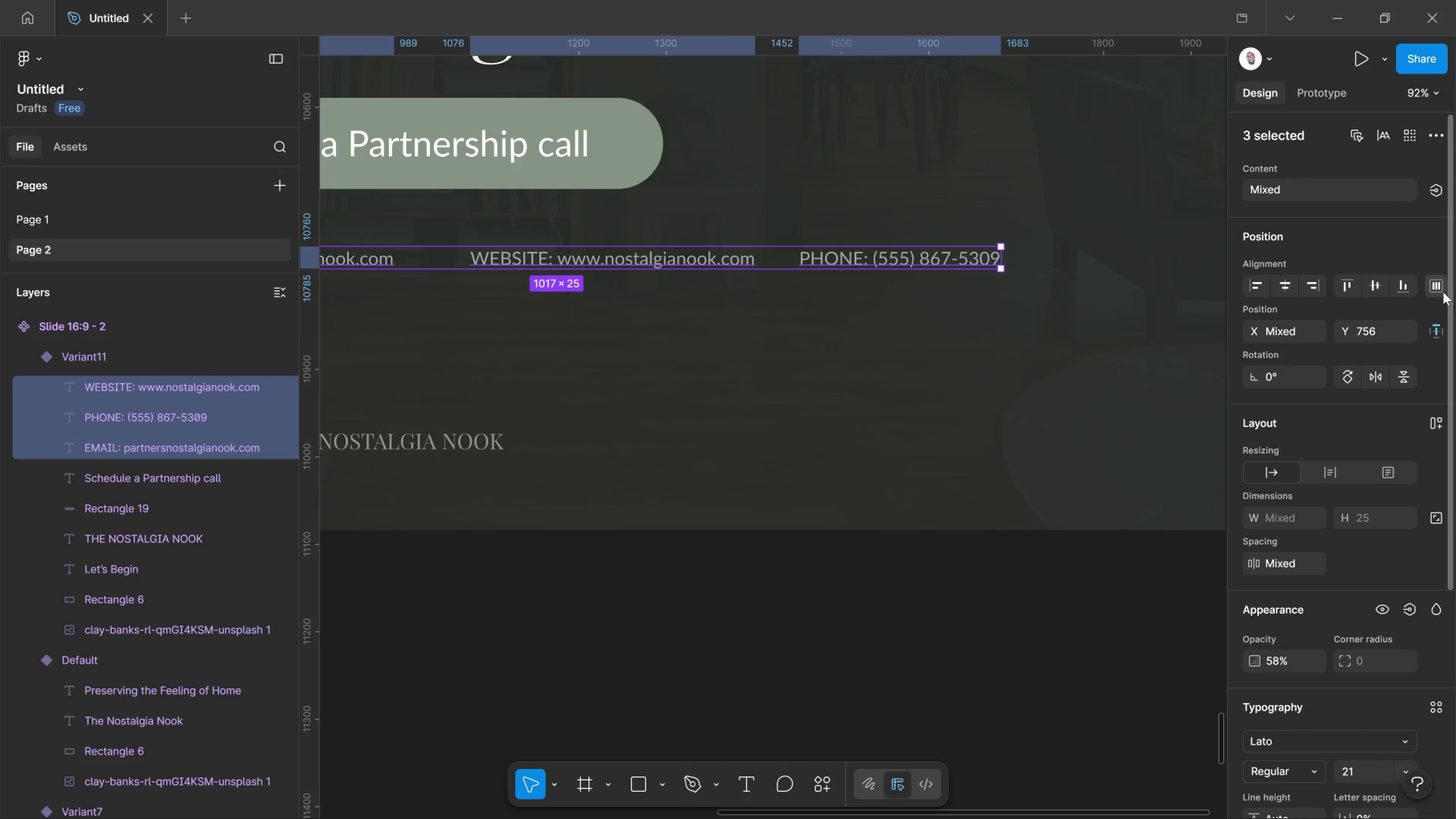 
left_click_drag(start_coordinate=[1439, 292], to_coordinate=[1443, 292])
 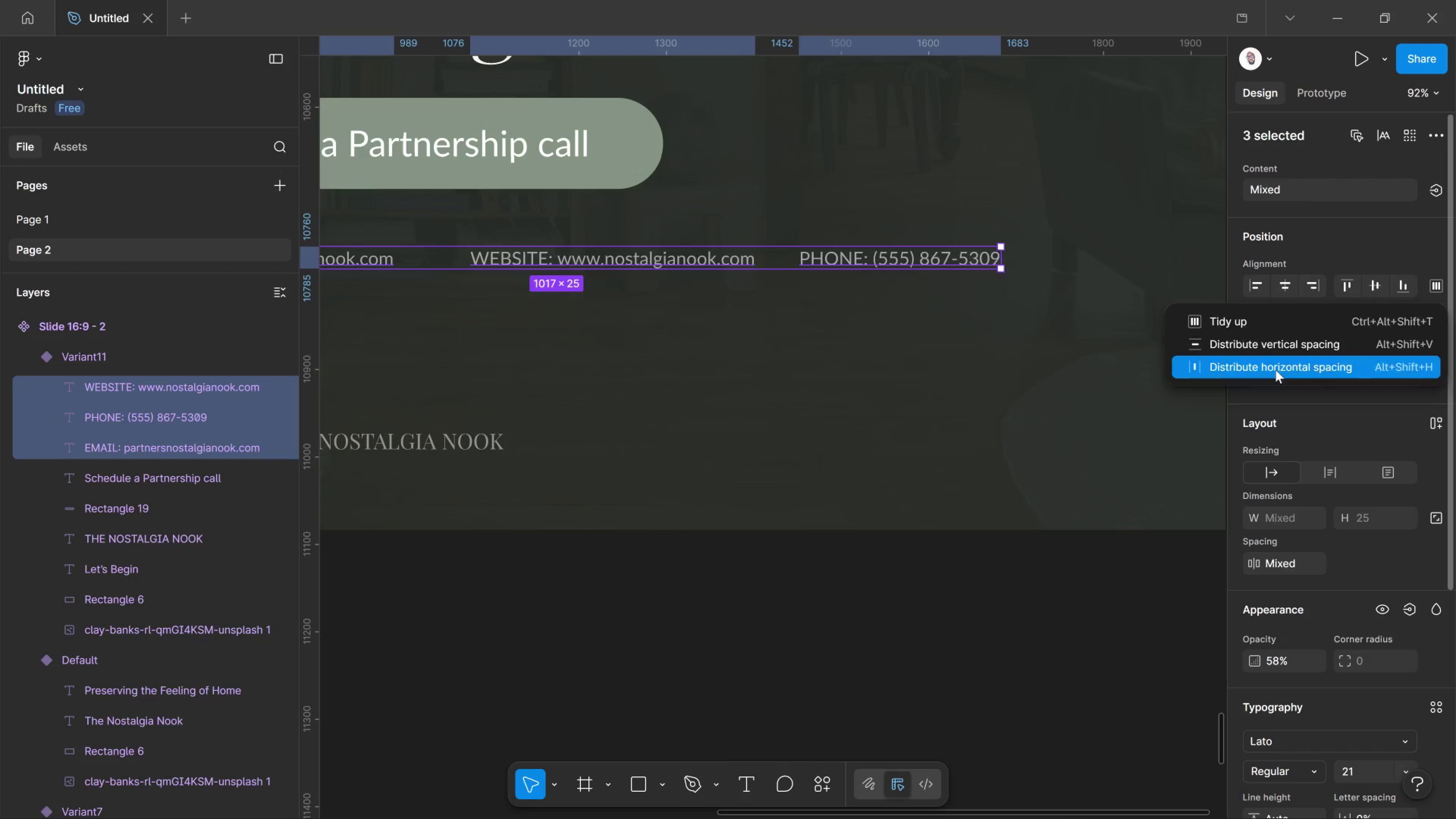 
left_click([1276, 370])
 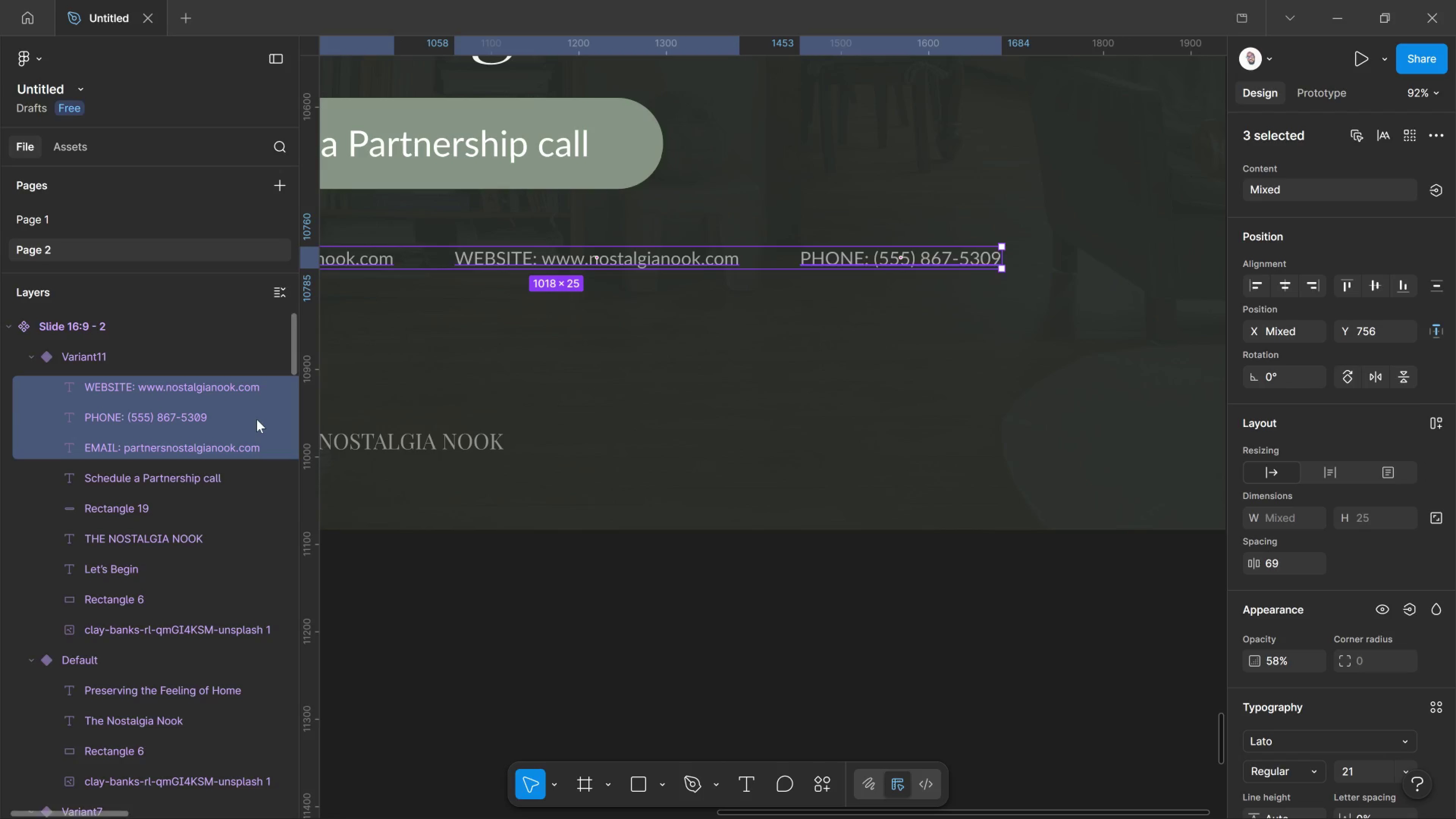 
right_click([255, 419])
 